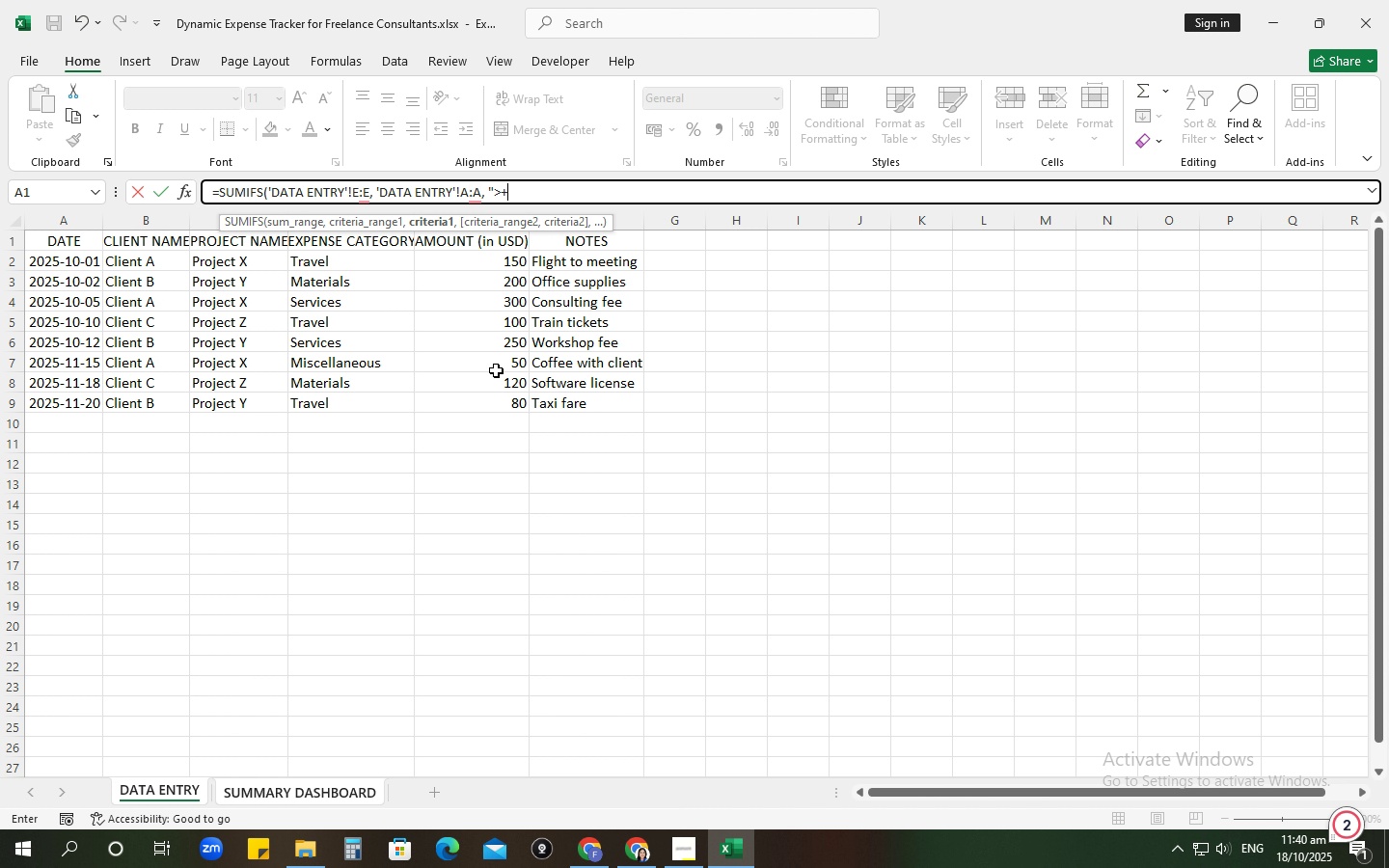 
key(Shift+Equal)
 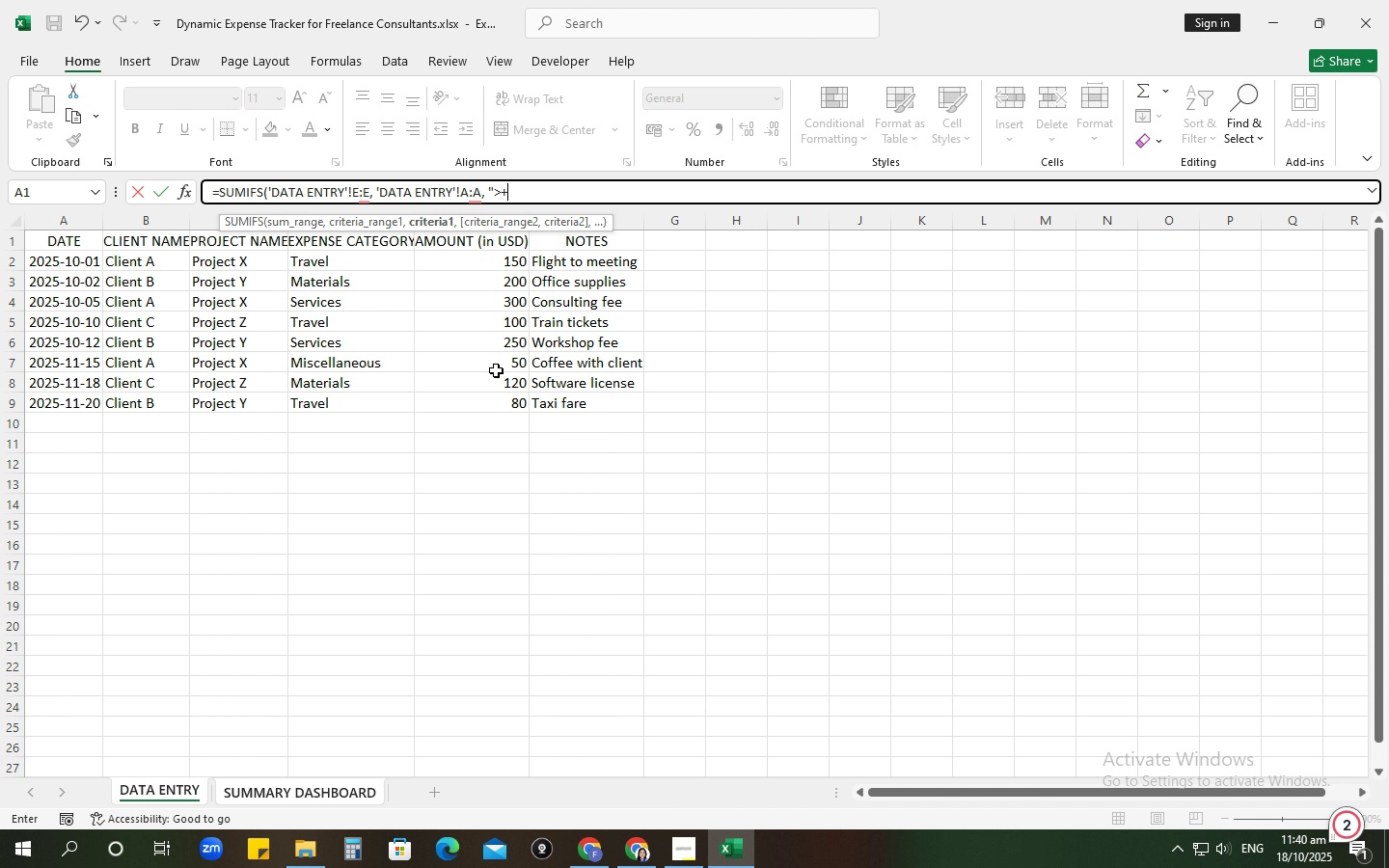 
key(Backspace)
 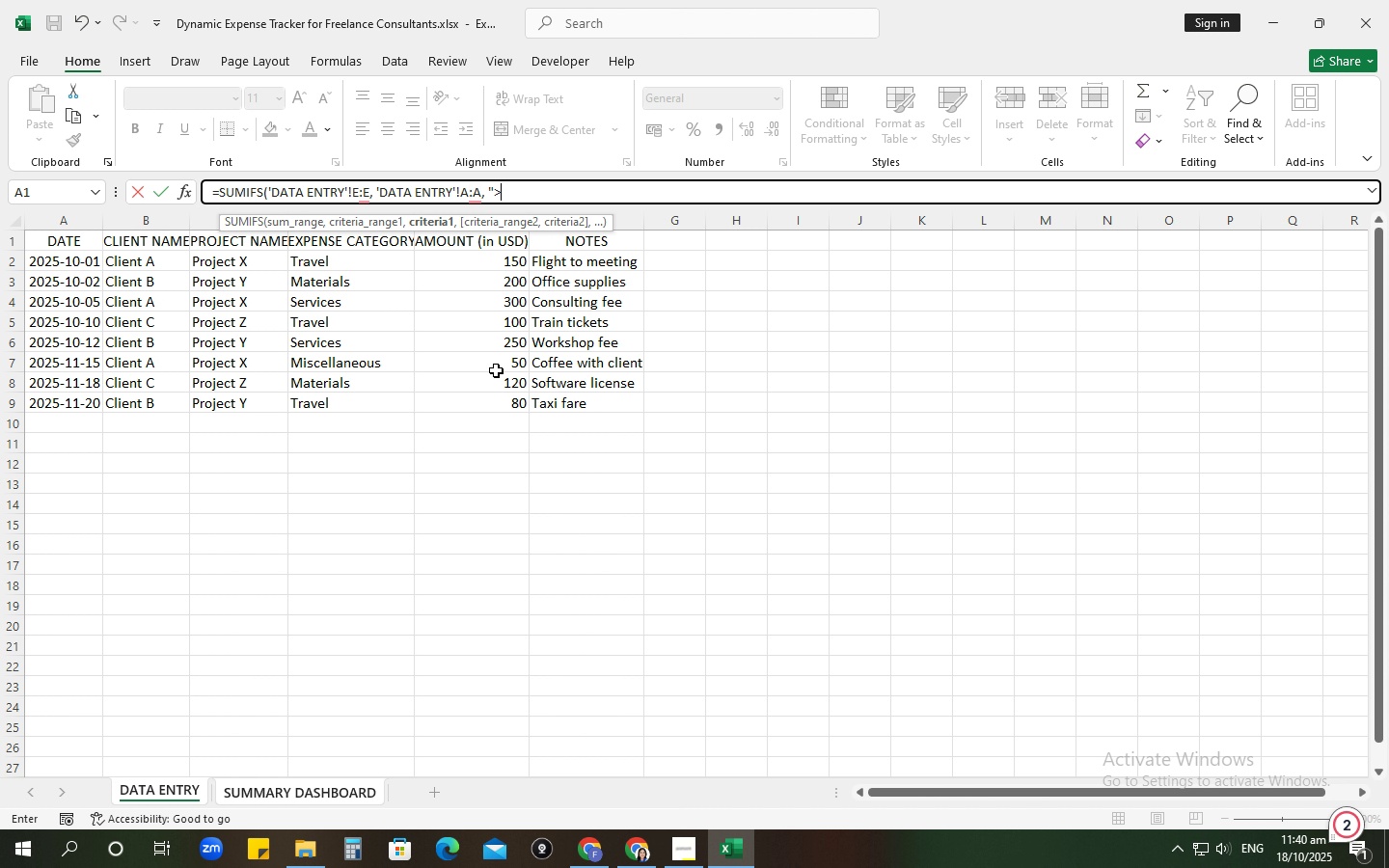 
key(Equal)
 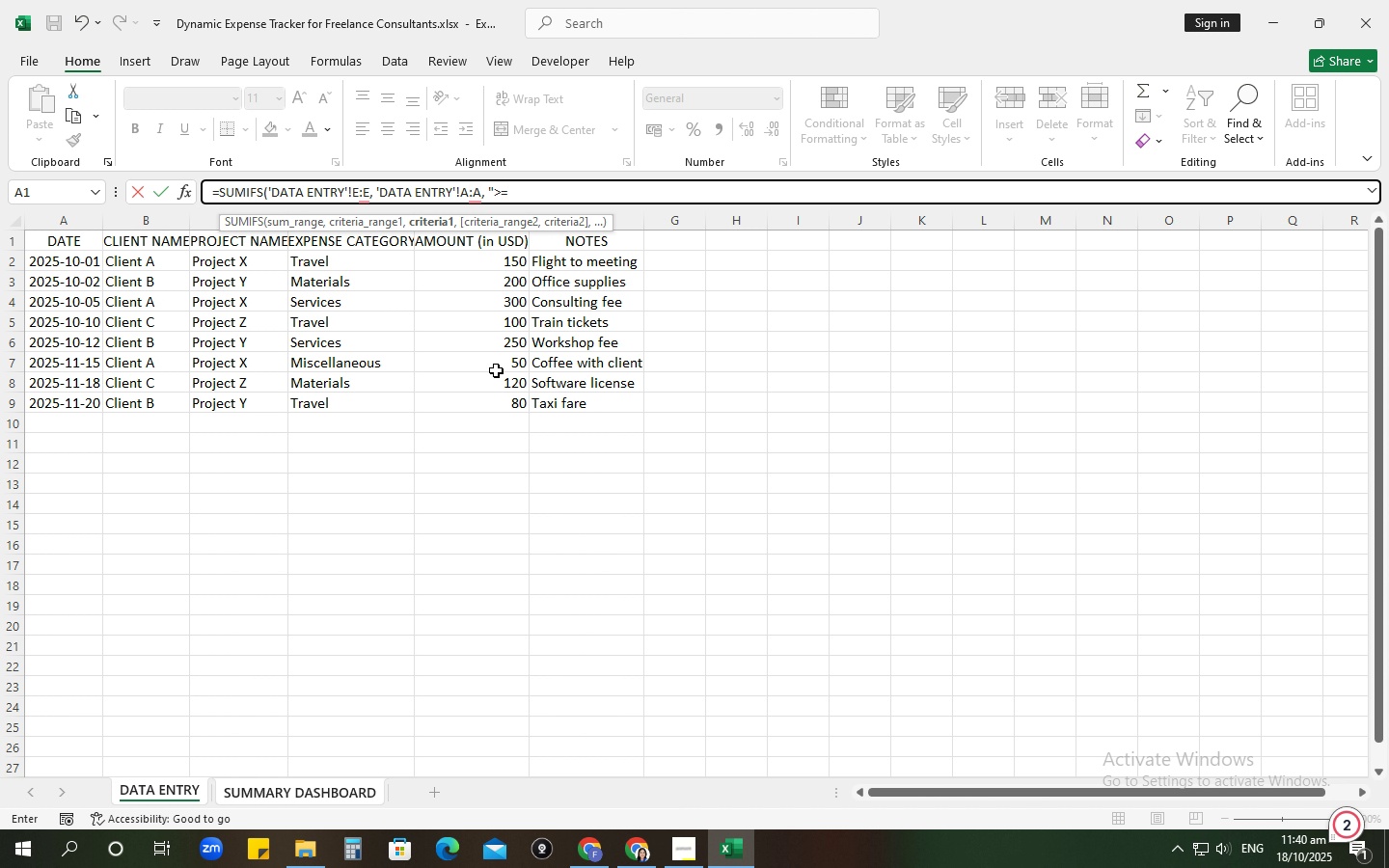 
key(Numpad2)
 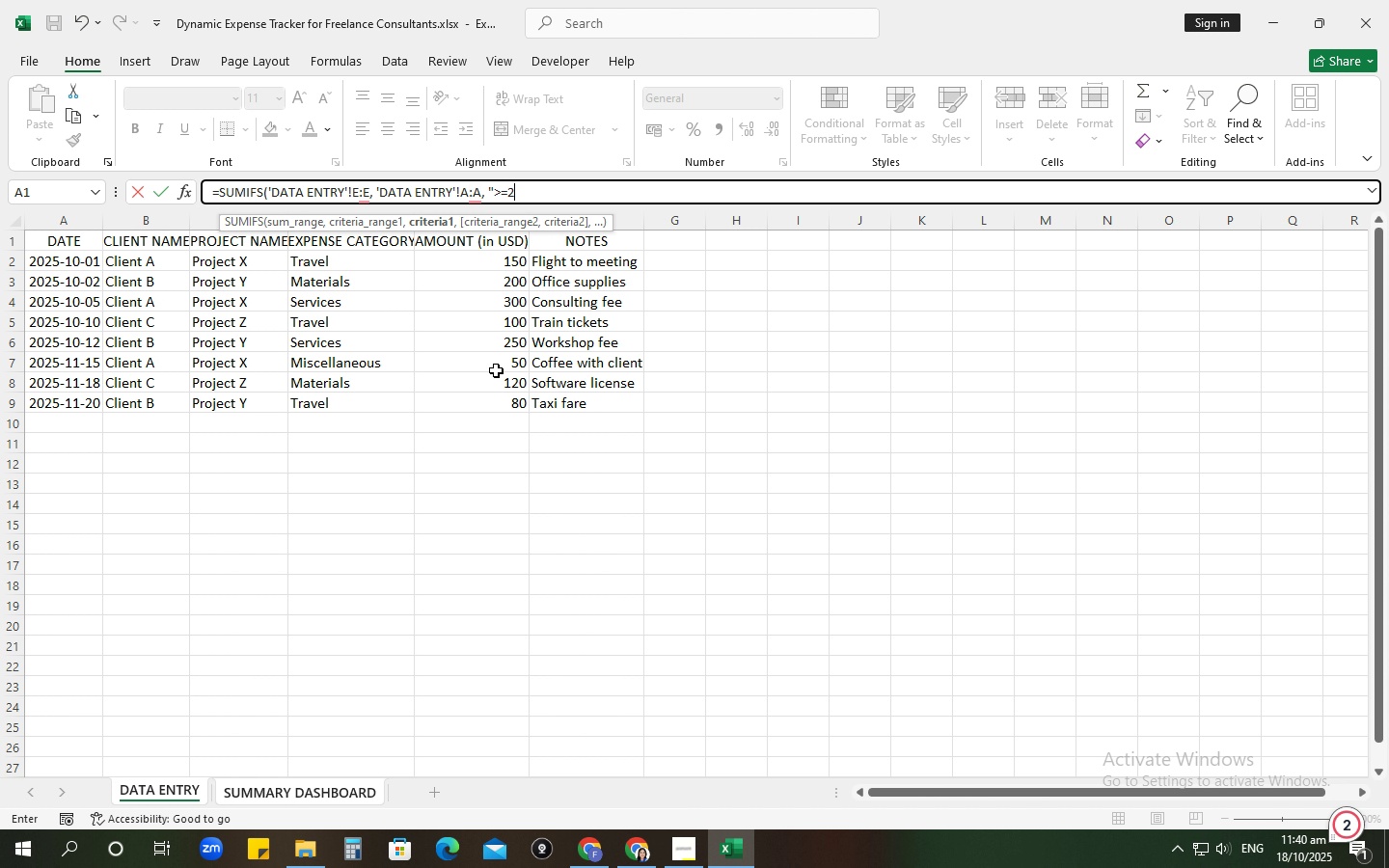 
key(Numpad0)
 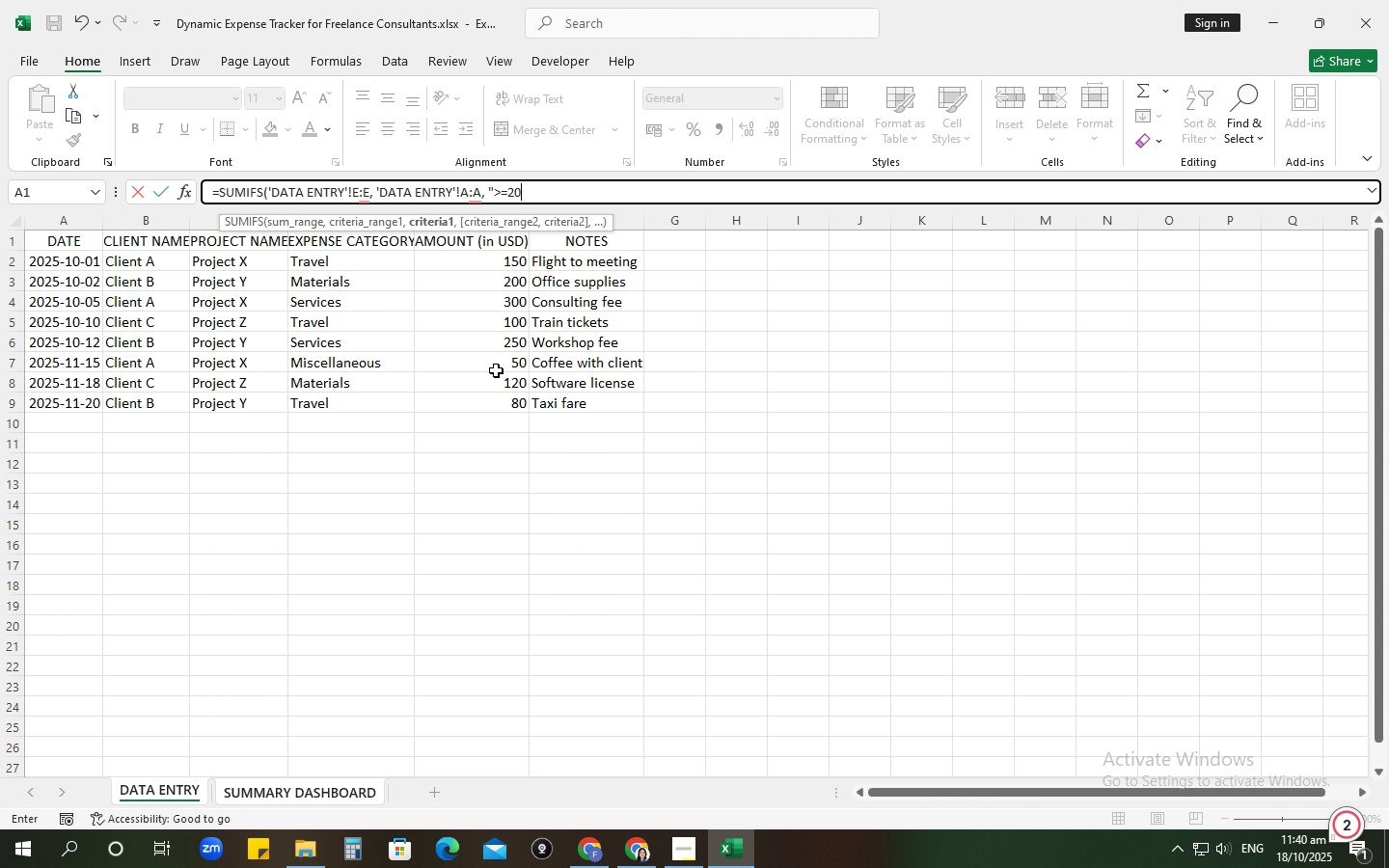 
key(Numpad2)
 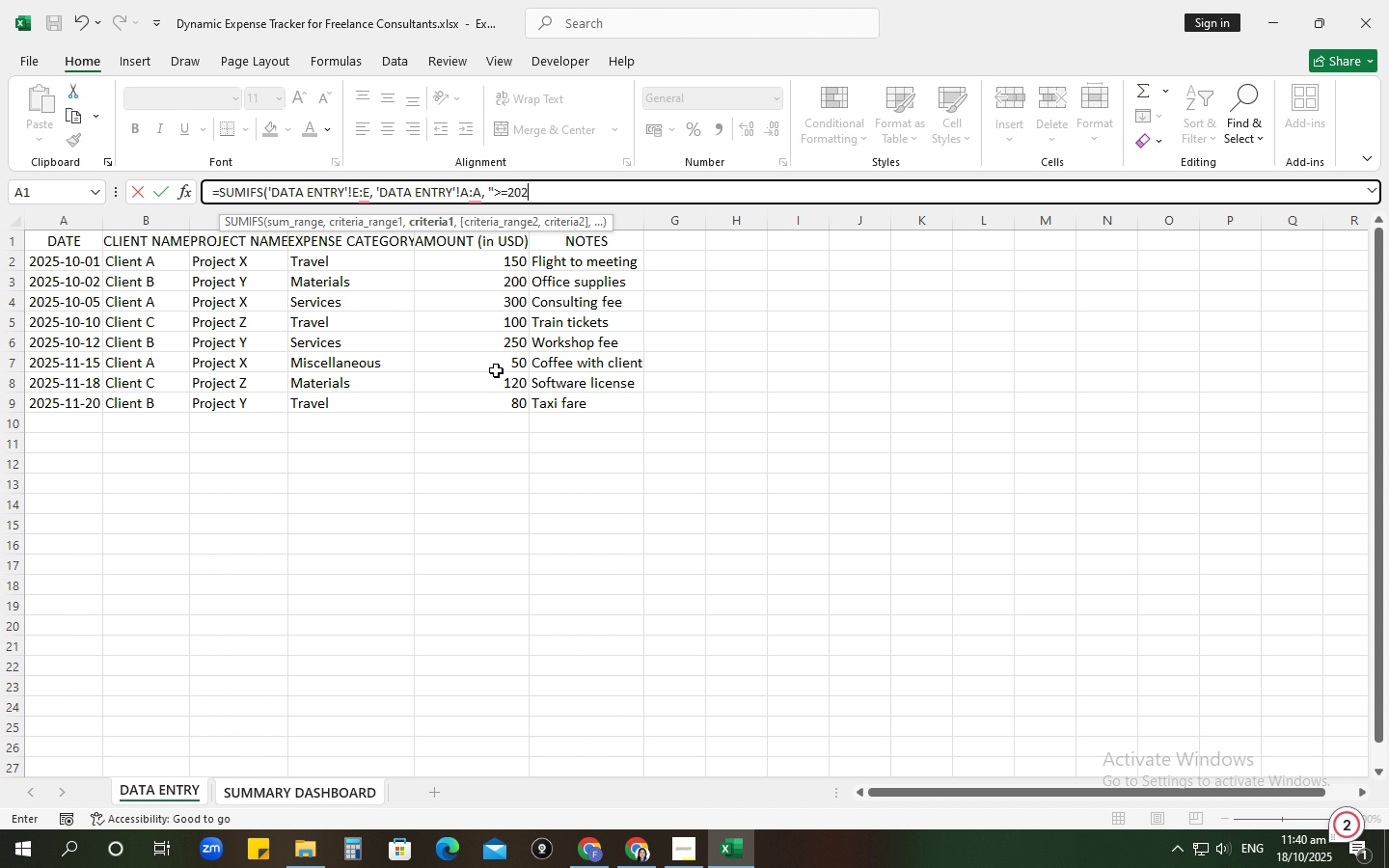 
key(Numpad5)
 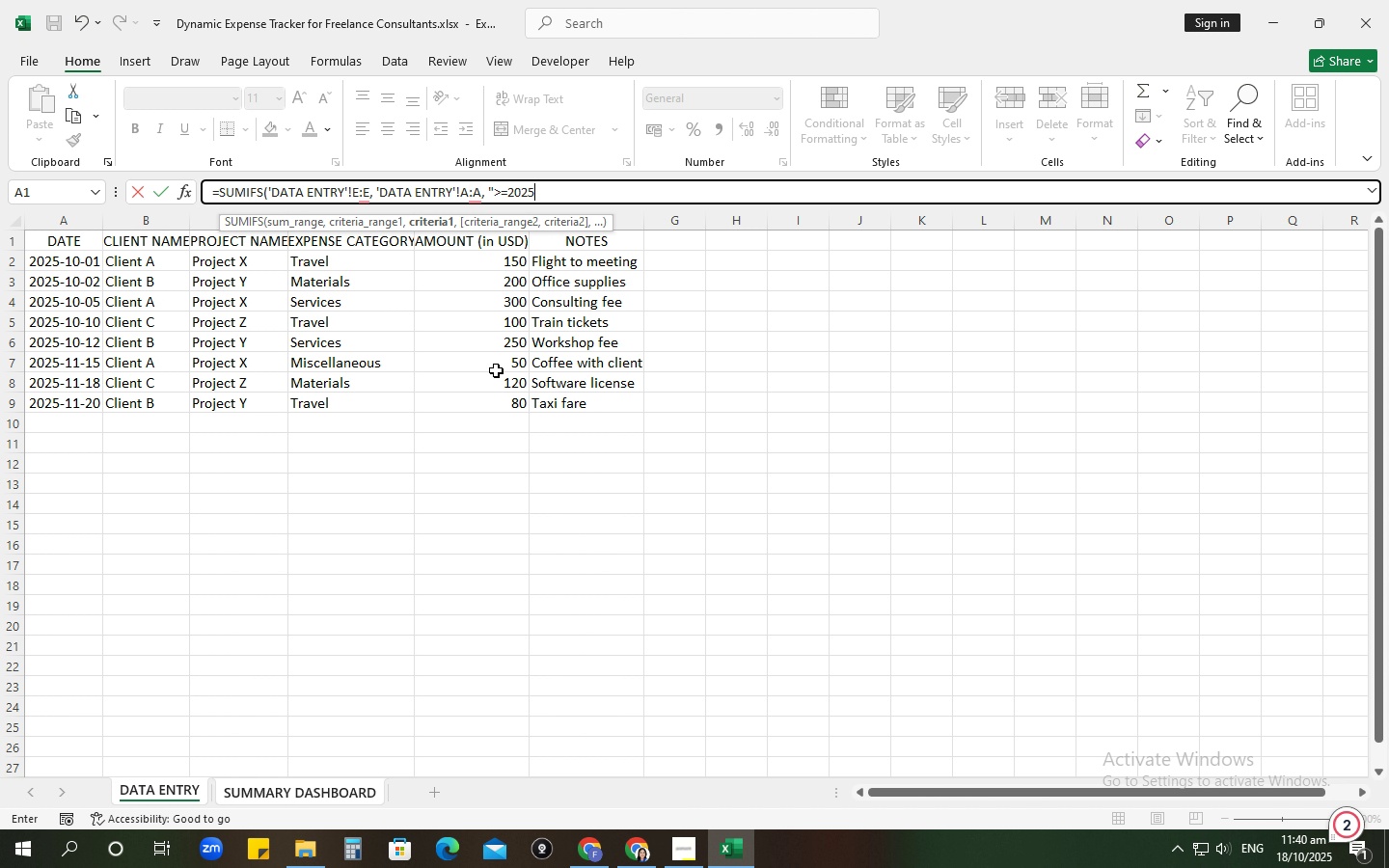 
key(NumpadSubtract)
 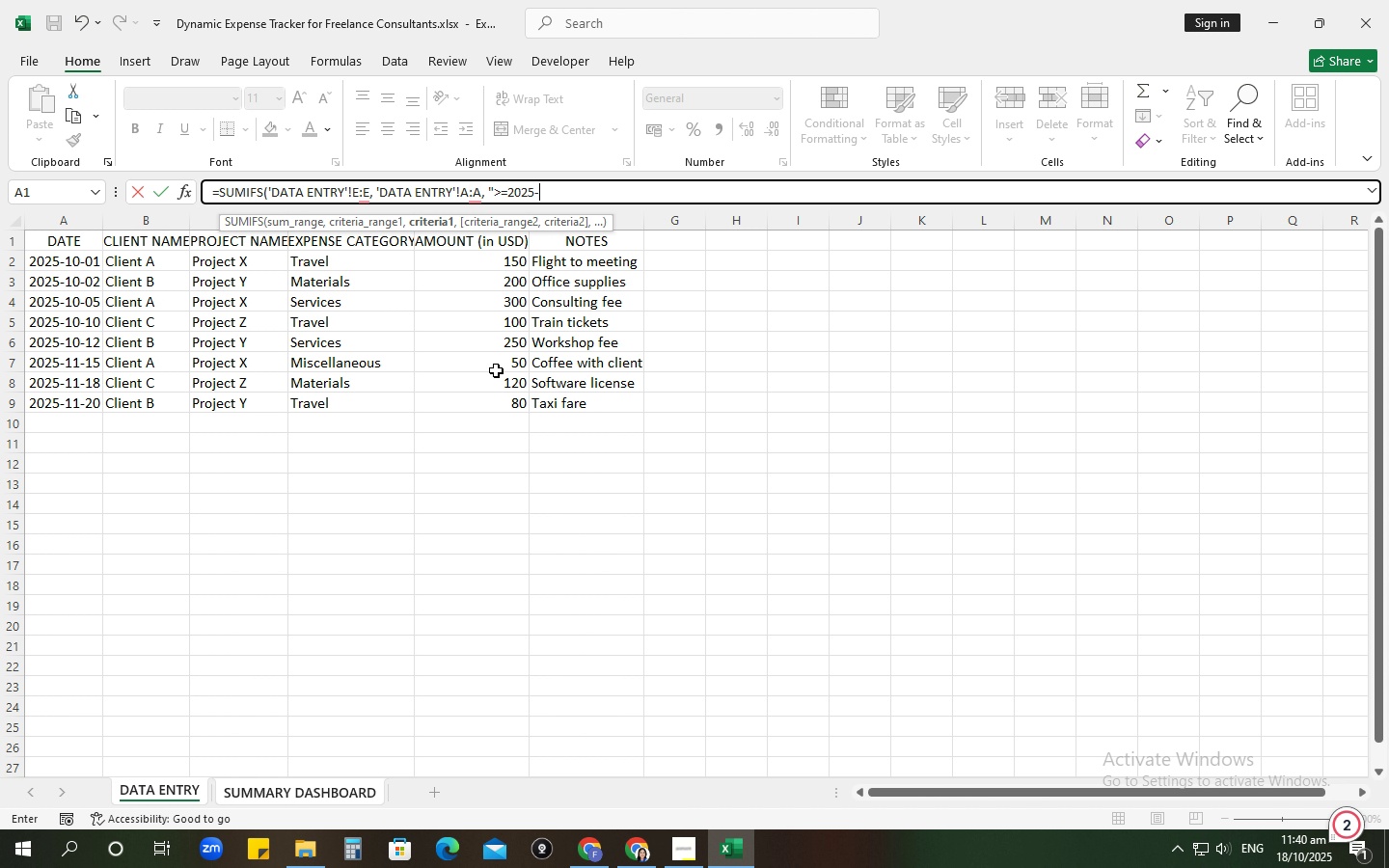 
key(Numpad1)
 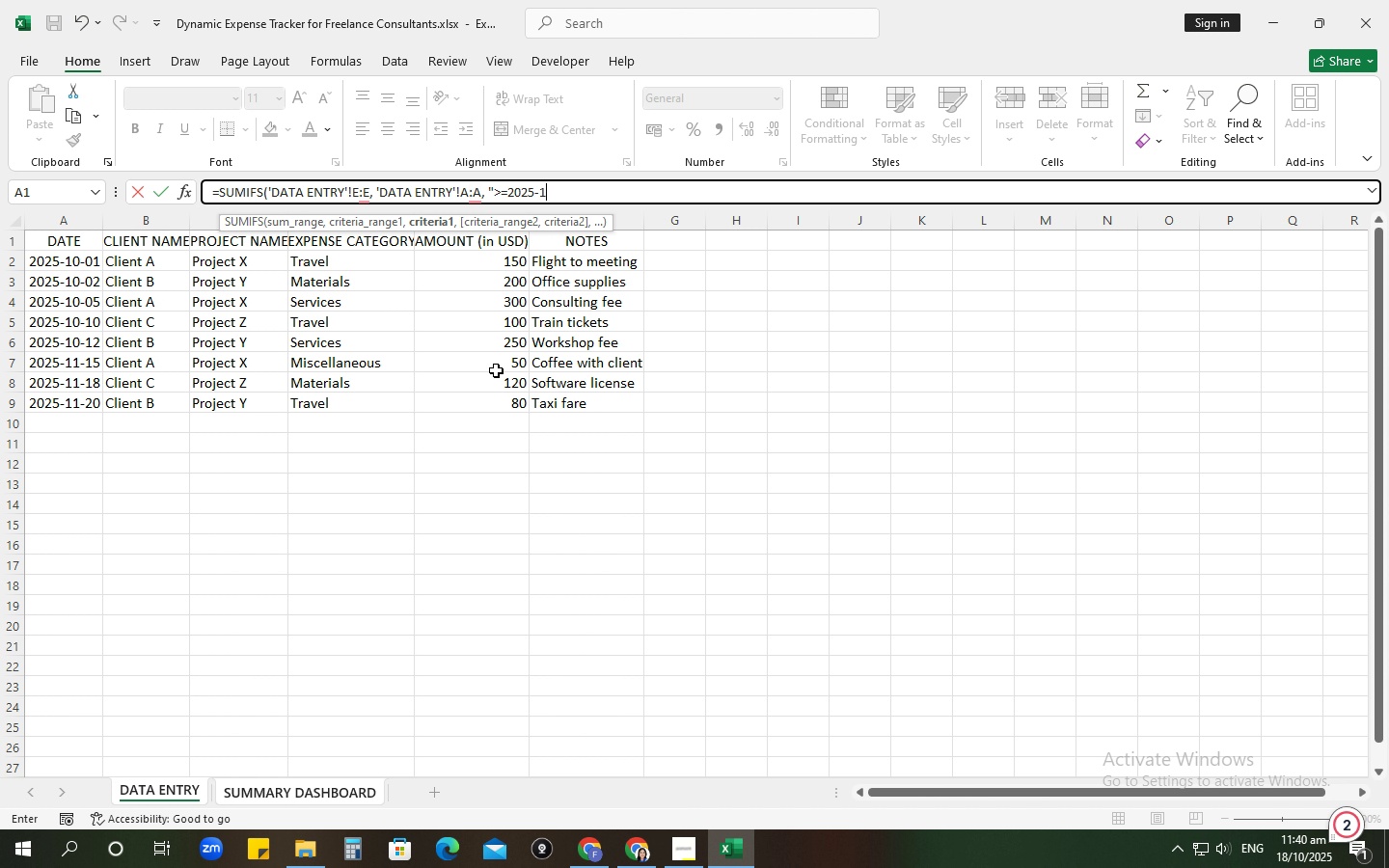 
key(Numpad0)
 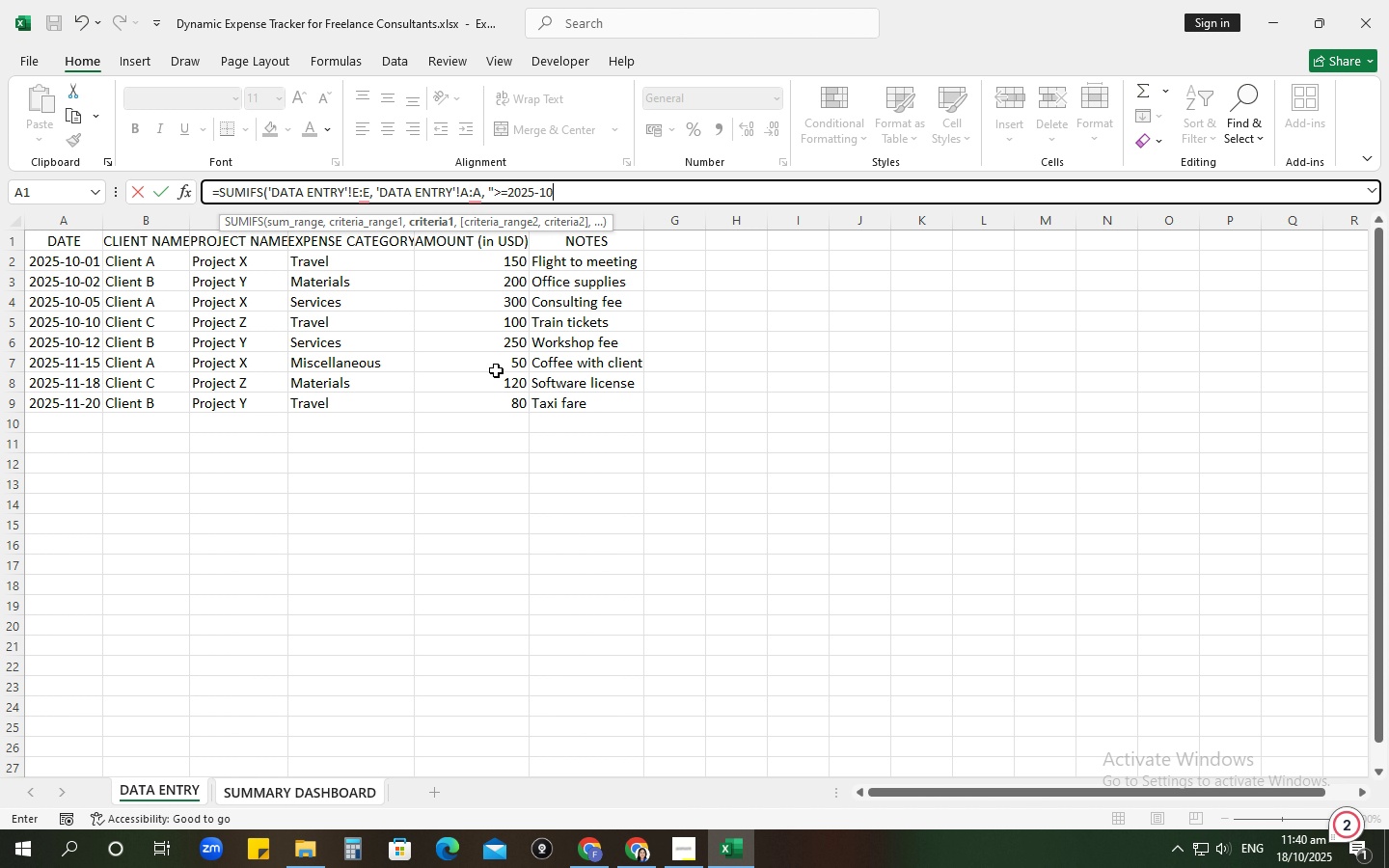 
key(NumpadSubtract)
 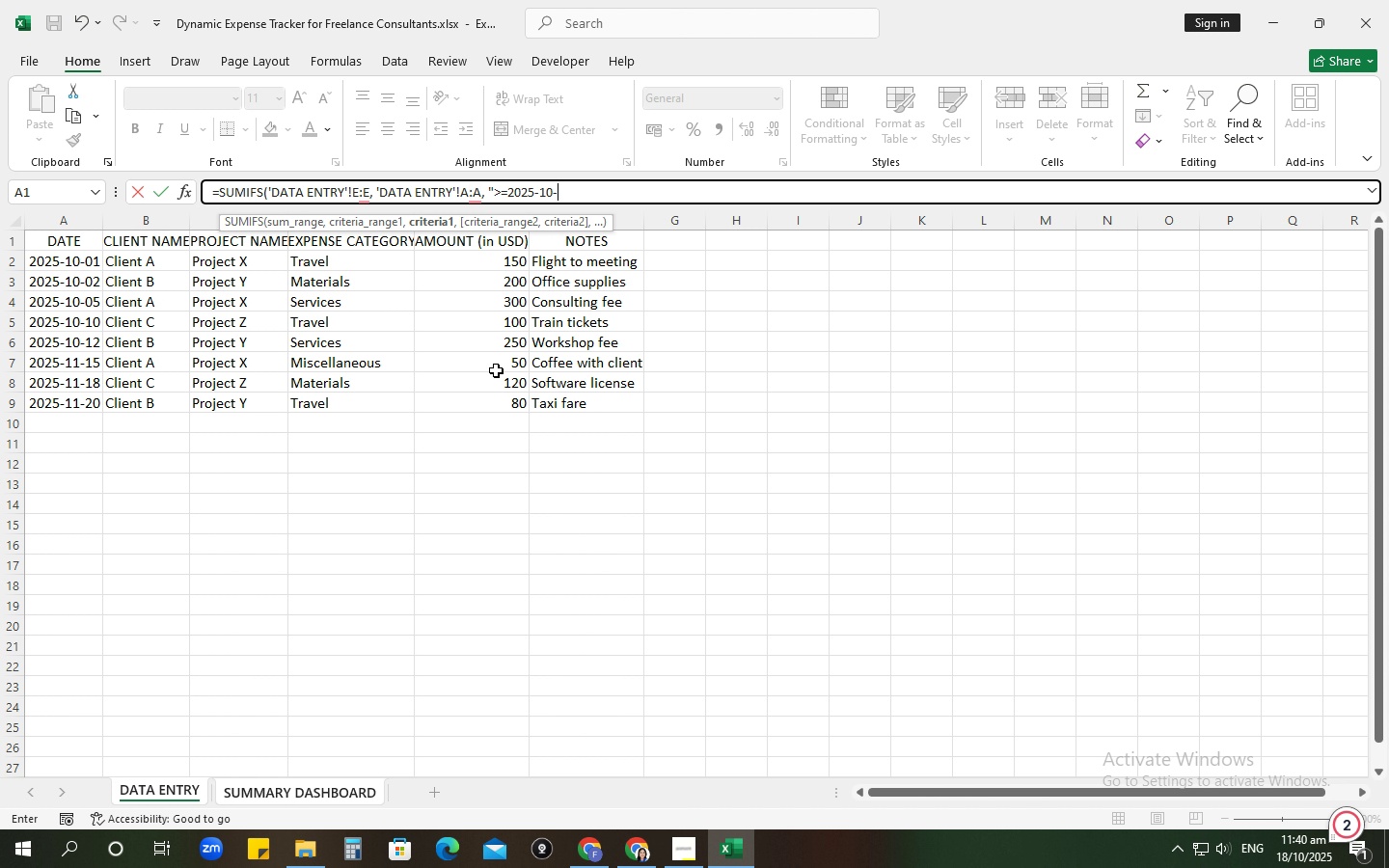 
key(Numpad0)
 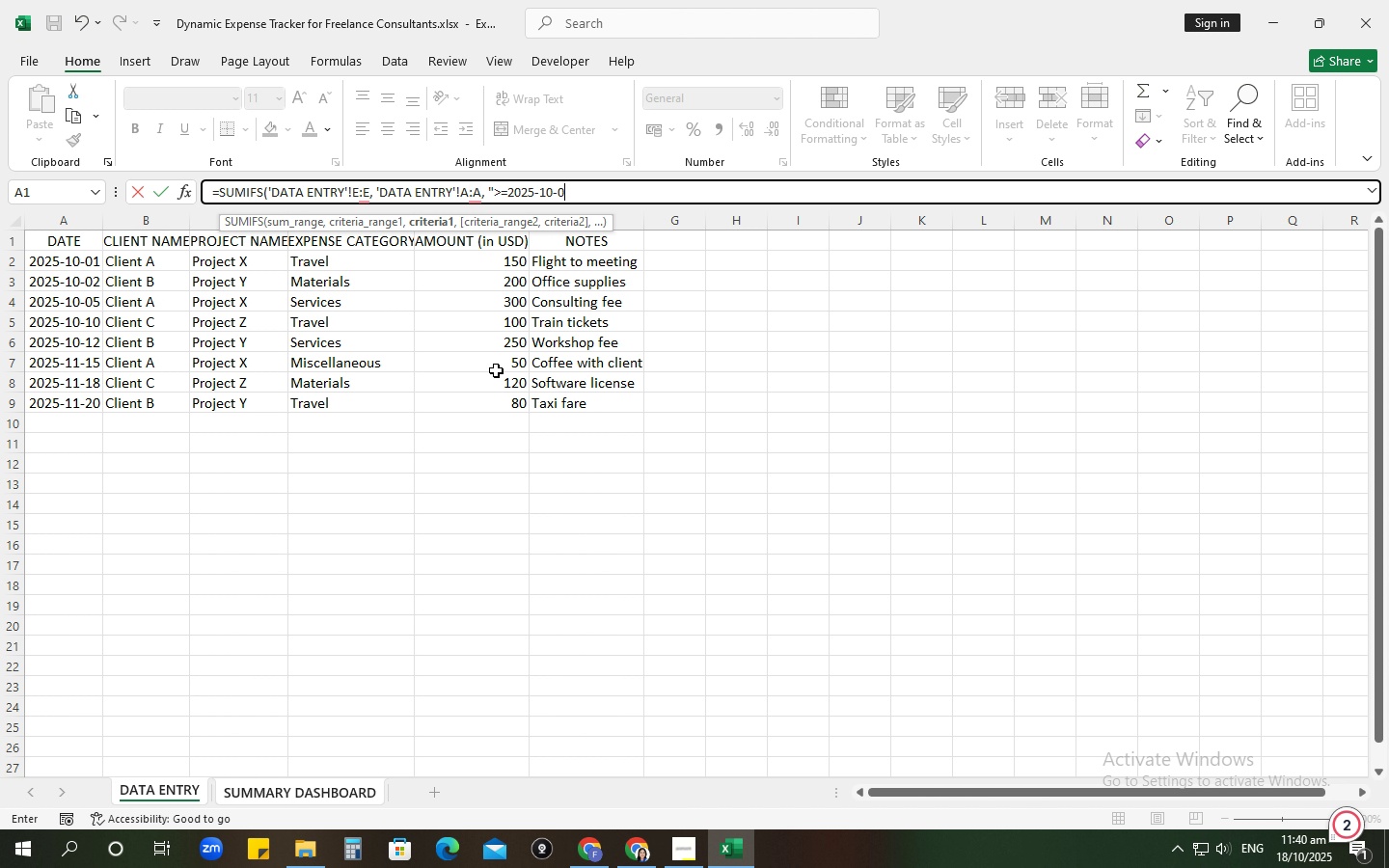 
key(Numpad1)
 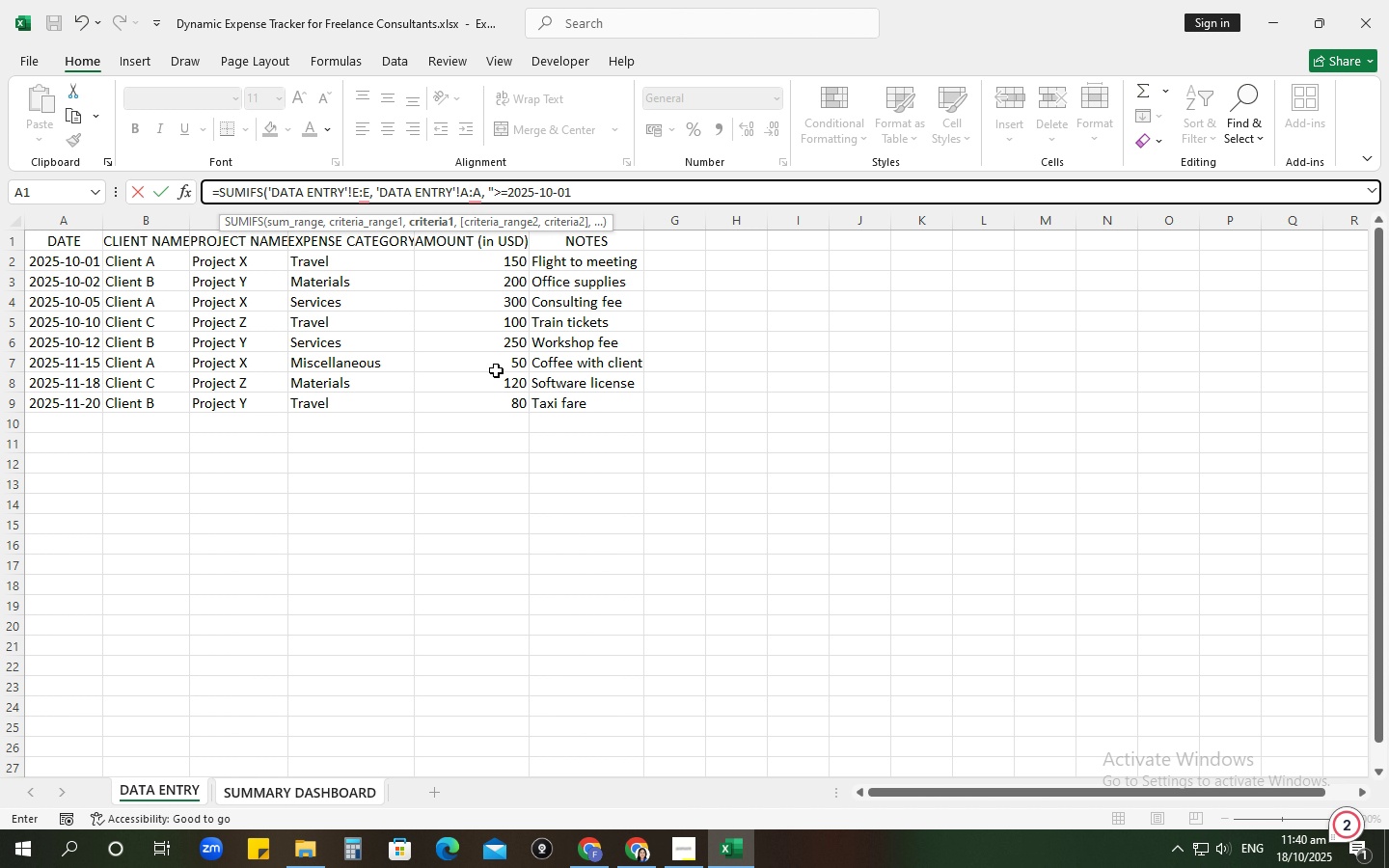 
key(Shift+ShiftRight)
 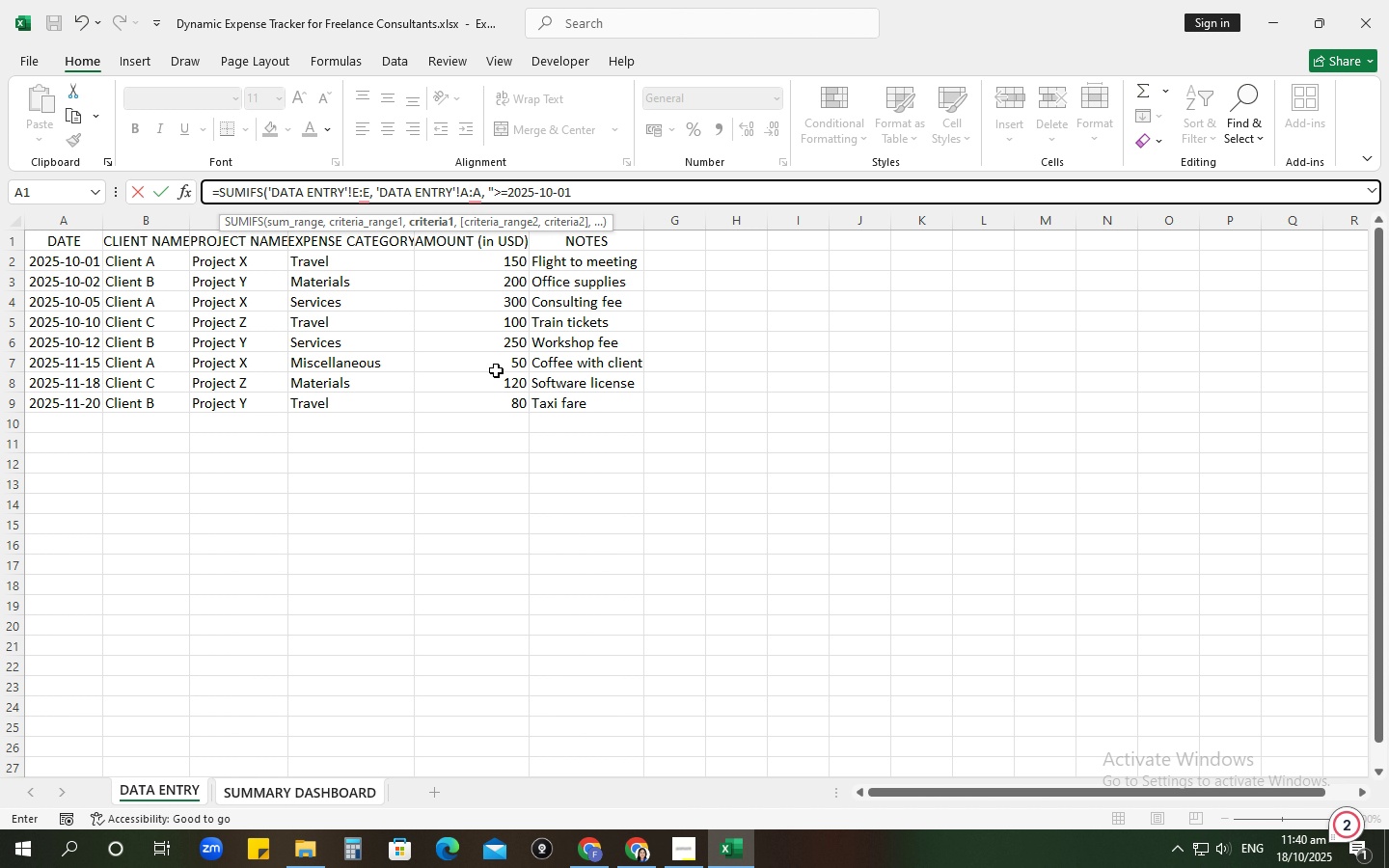 
key(Shift+Quote)
 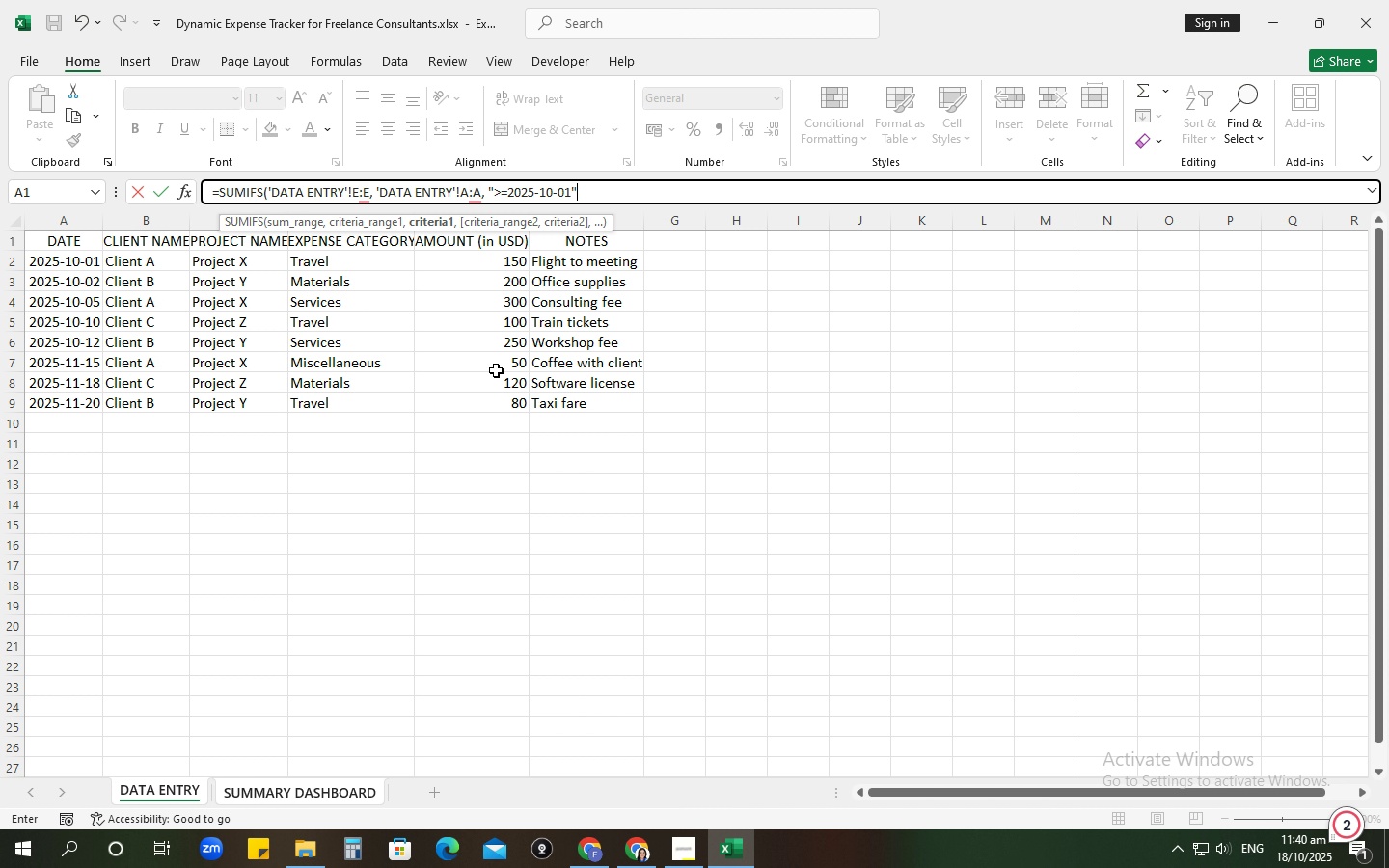 
key(Comma)
 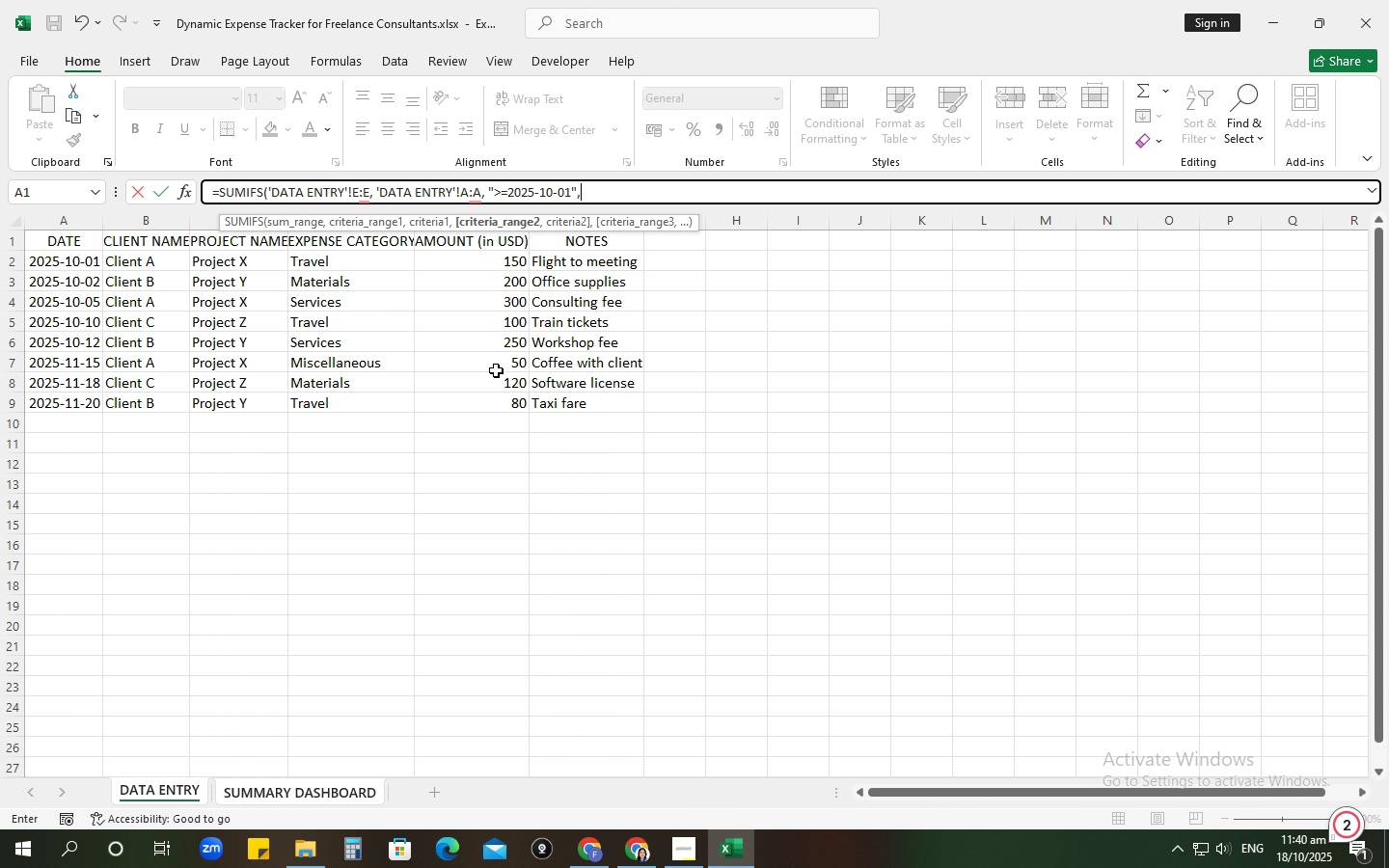 
key(Space)
 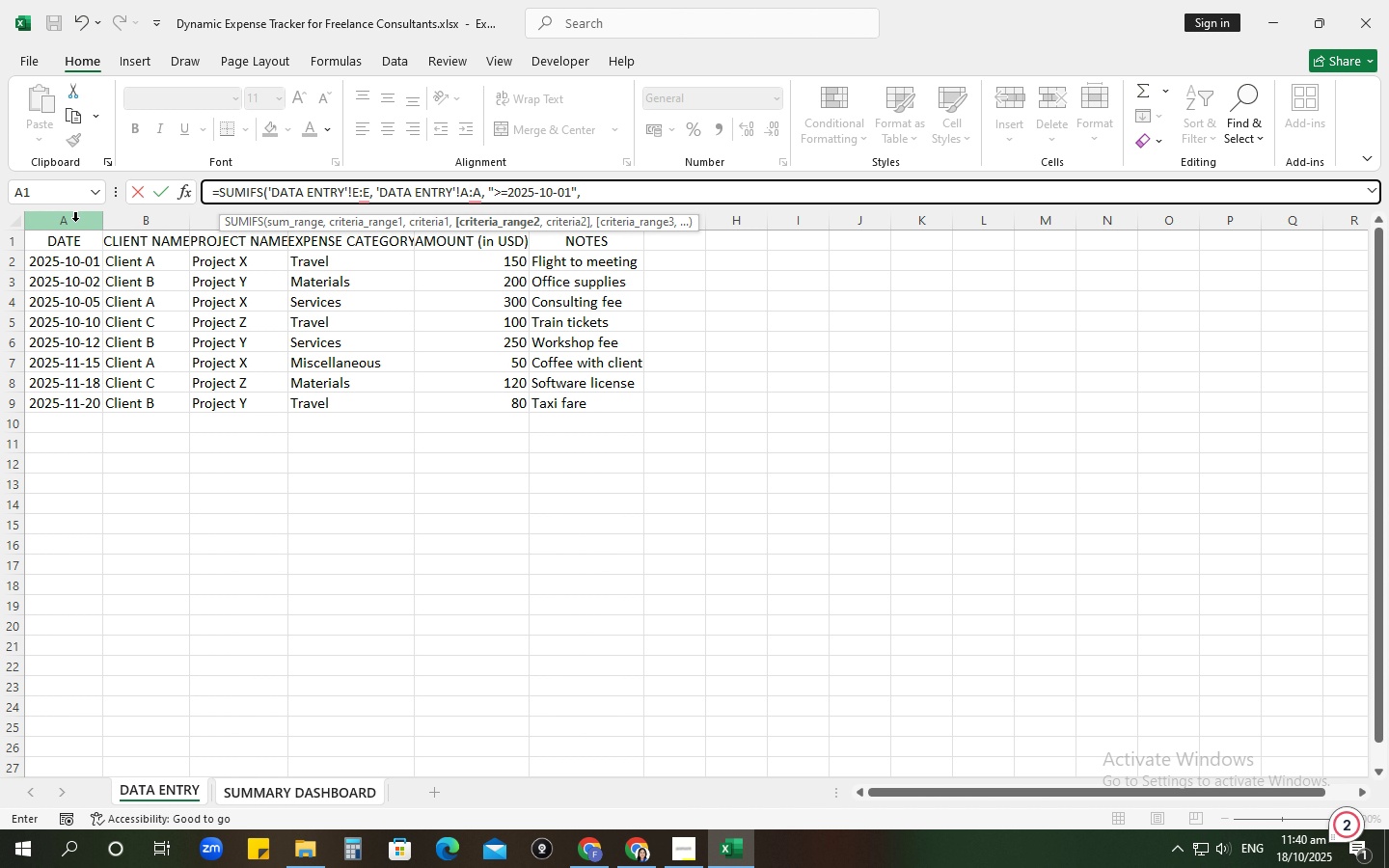 
wait(5.33)
 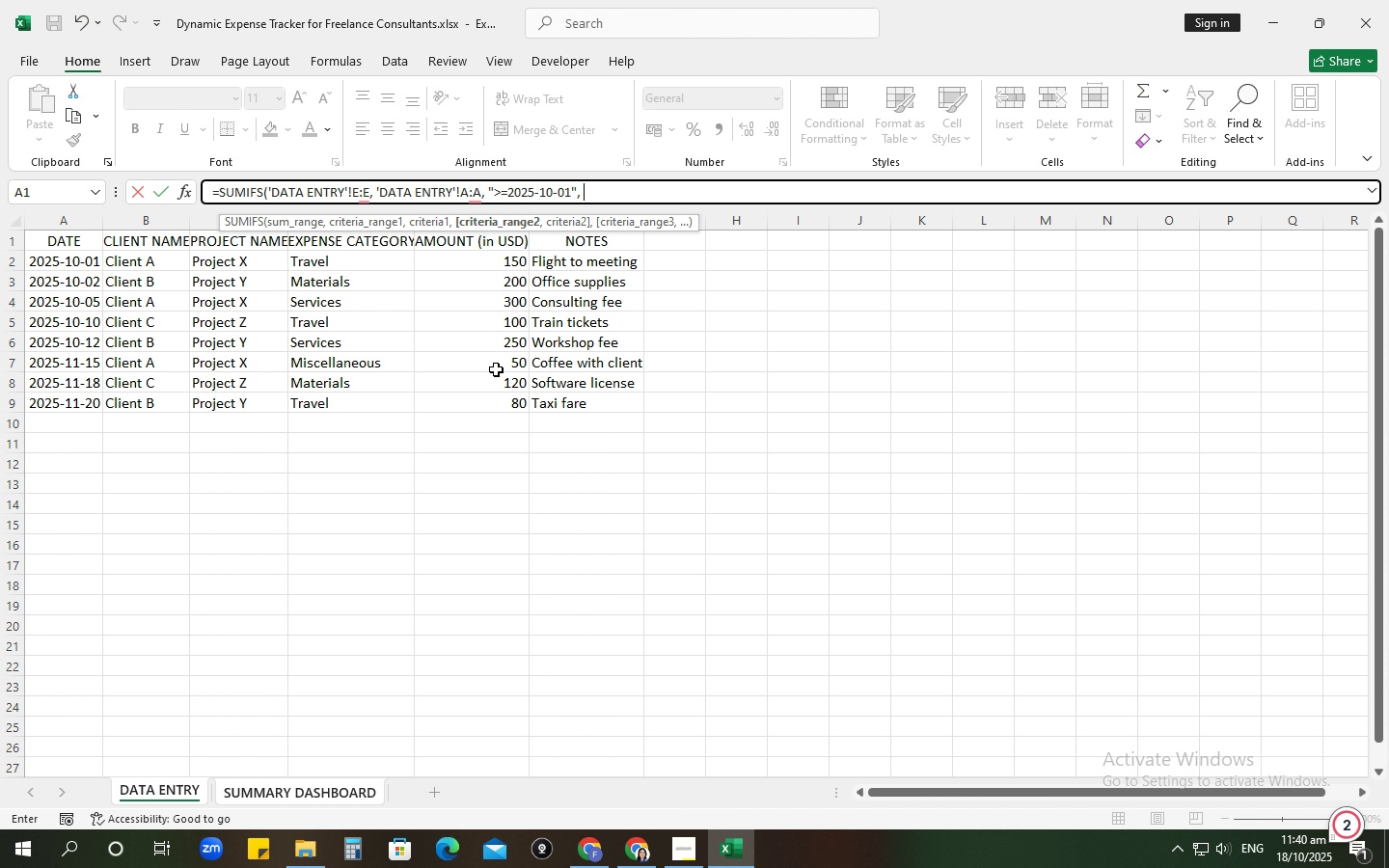 
left_click([154, 792])
 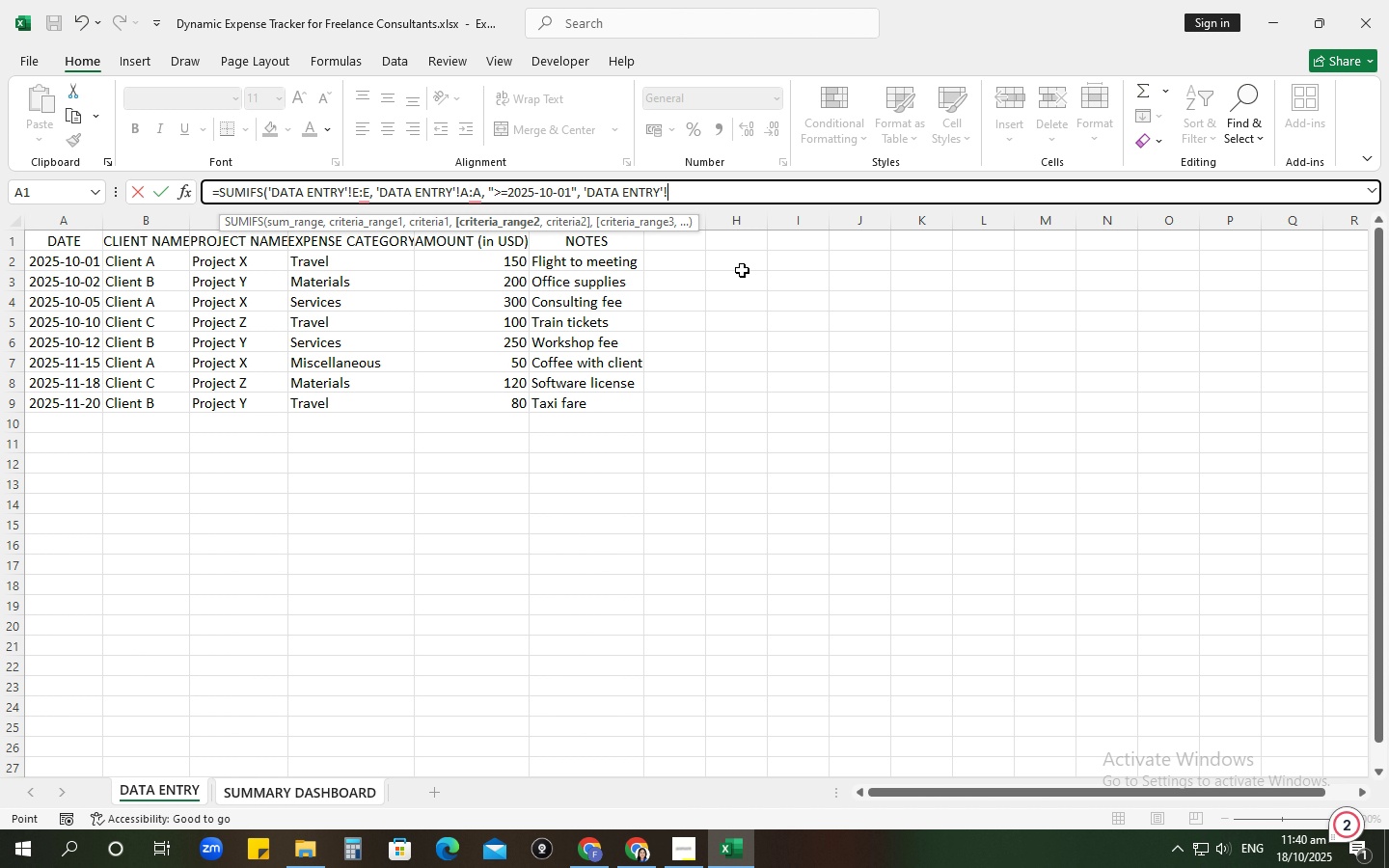 
key(A)
 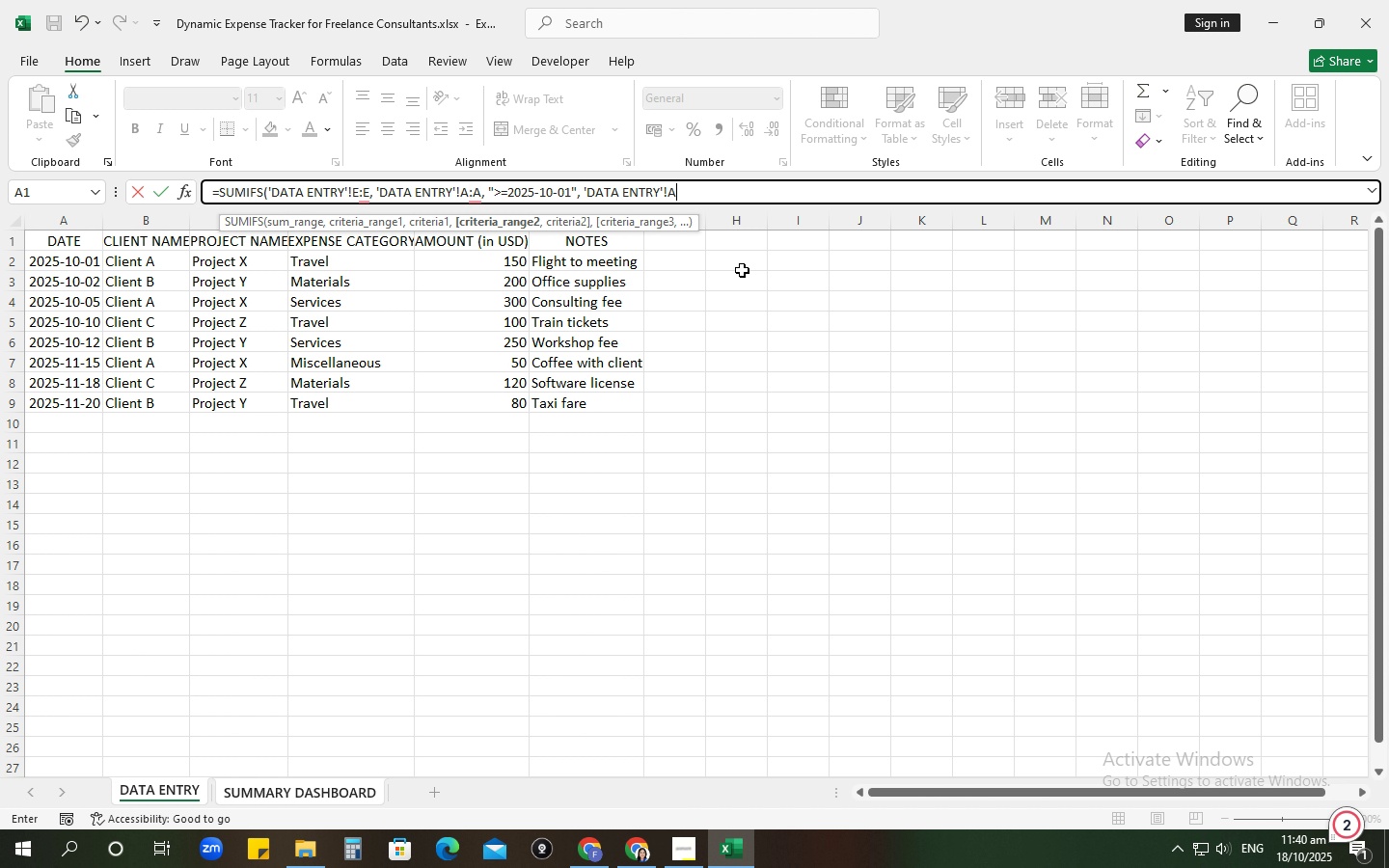 
key(Shift+Semicolon)
 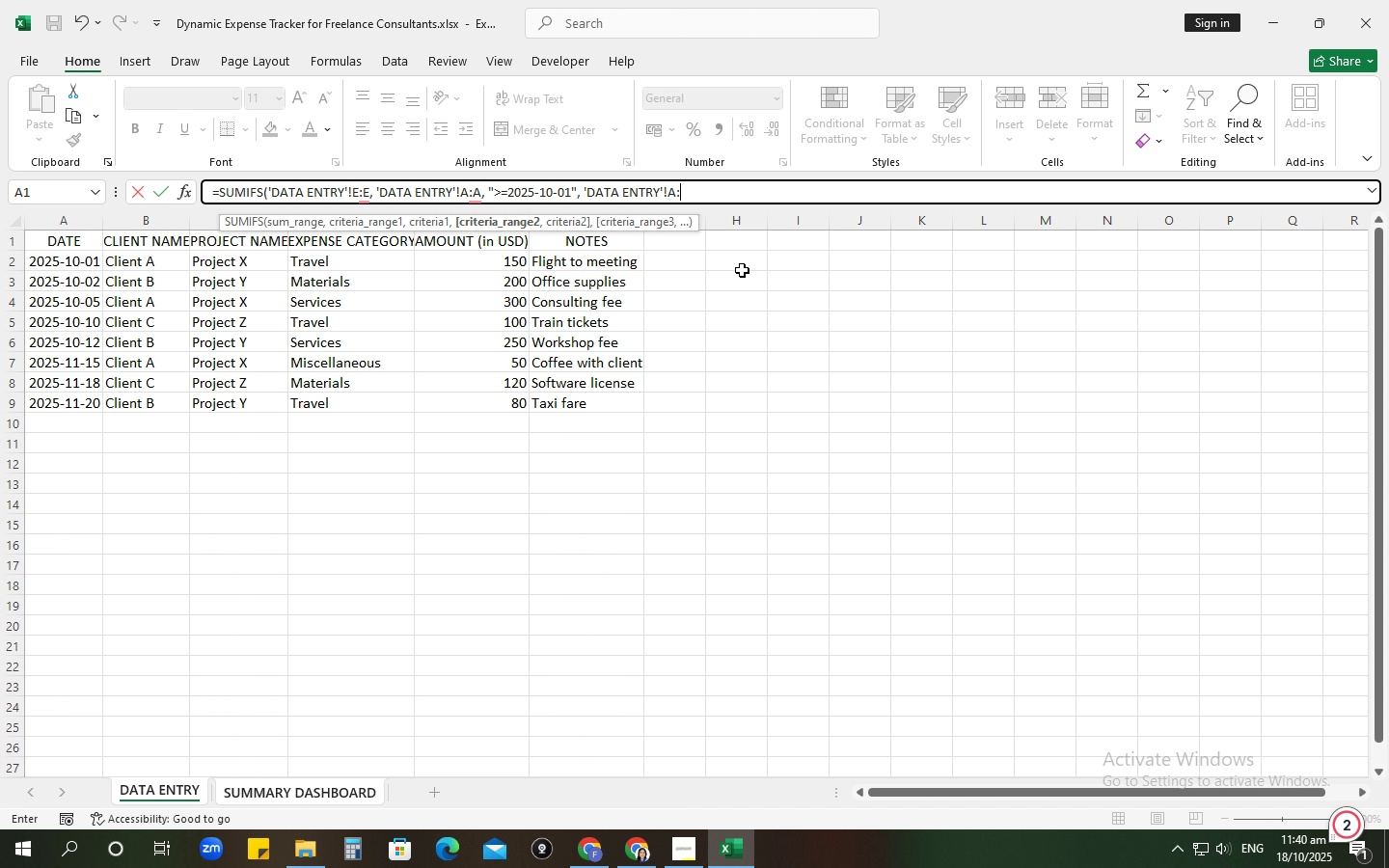 
key(A)
 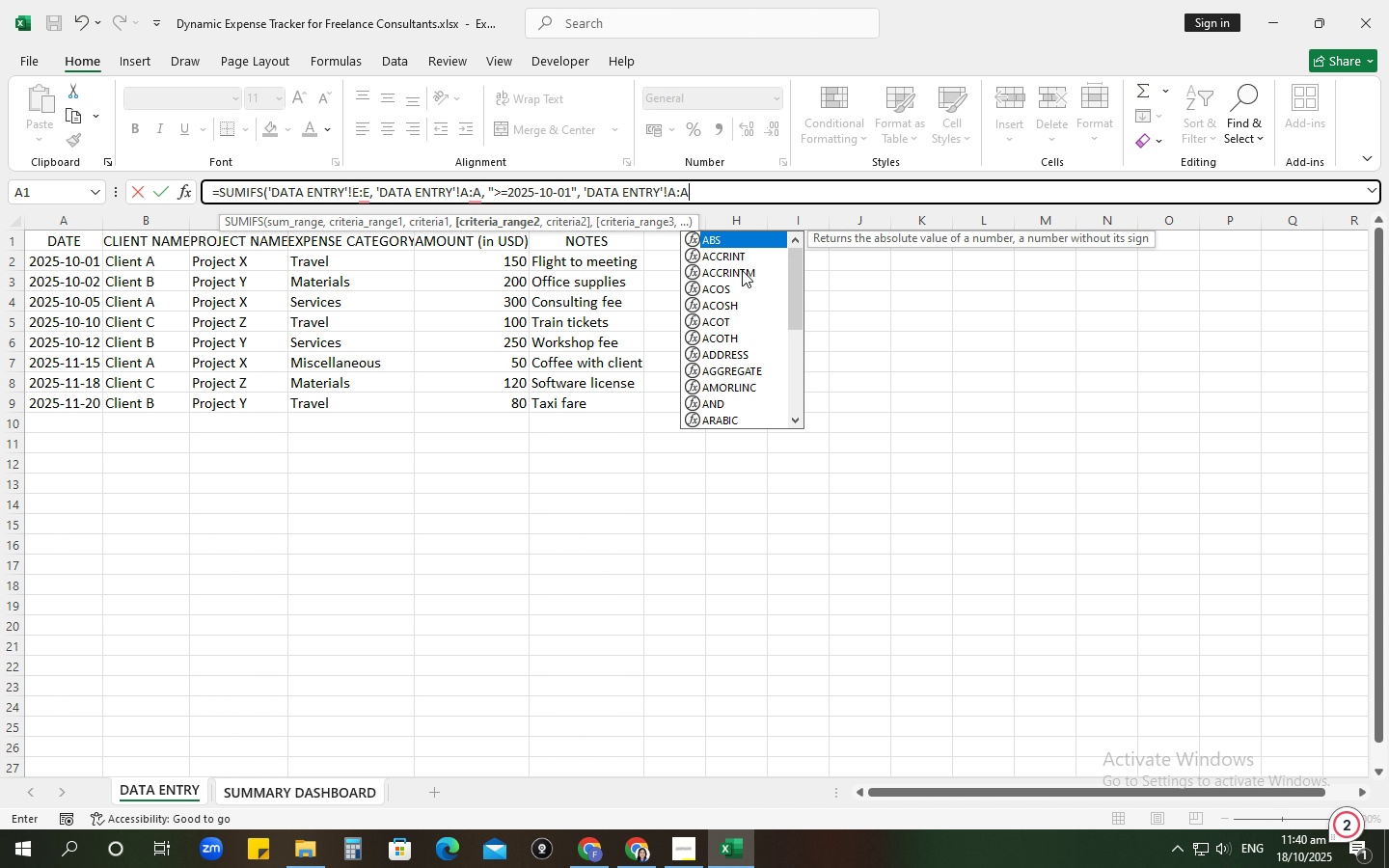 
key(Shift+ShiftRight)
 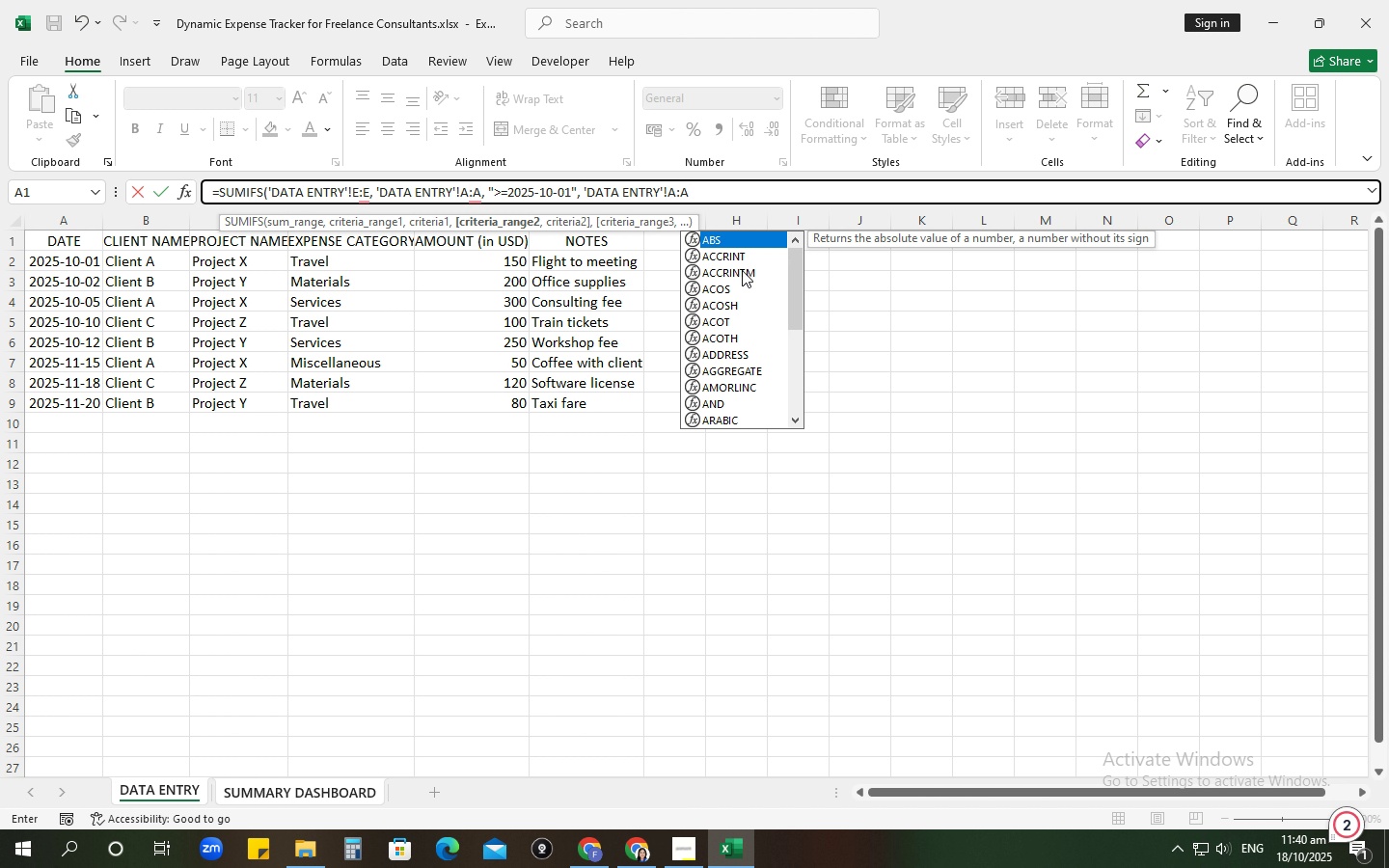 
key(Comma)
 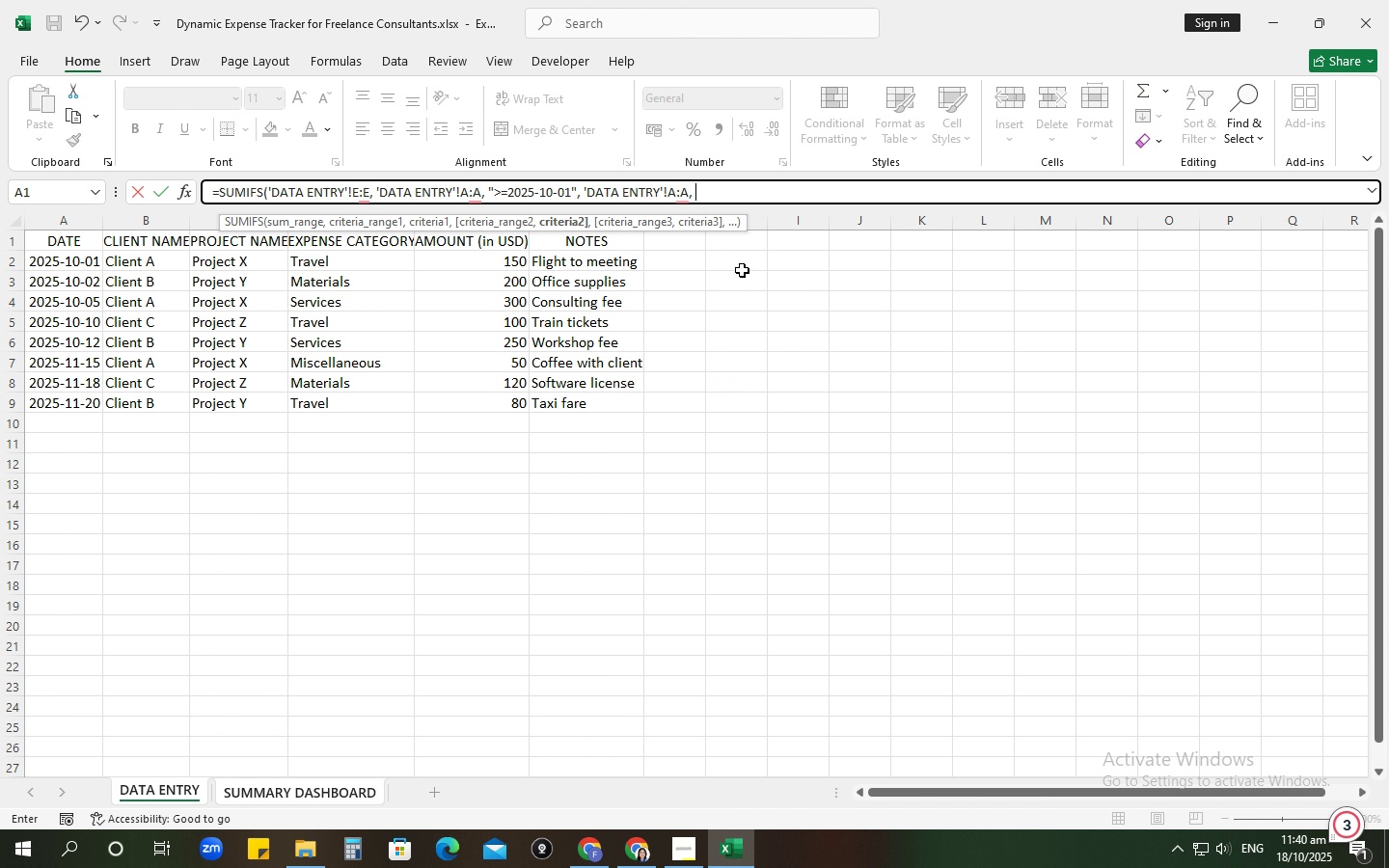 
key(Space)
 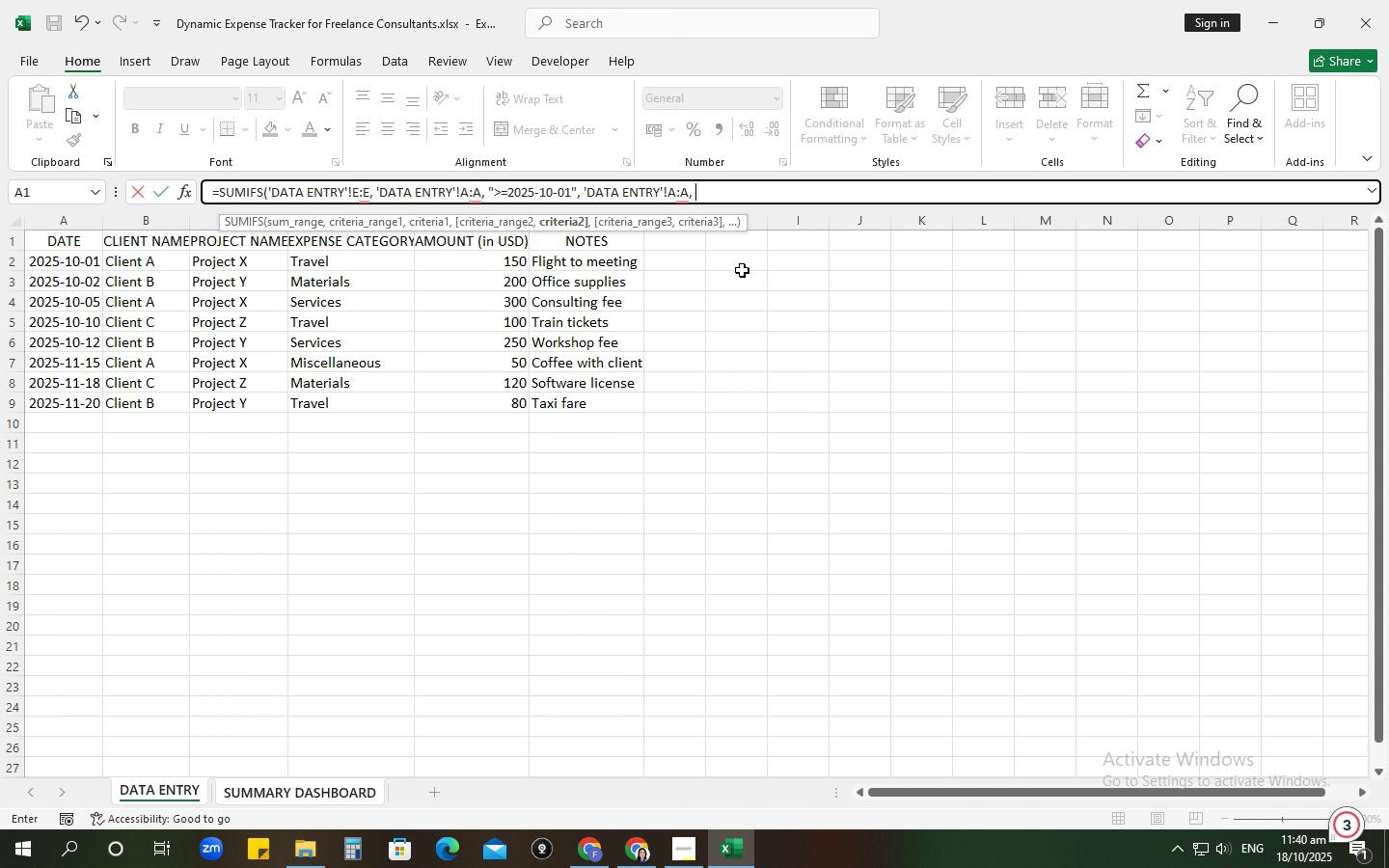 
key(Shift+ShiftRight)
 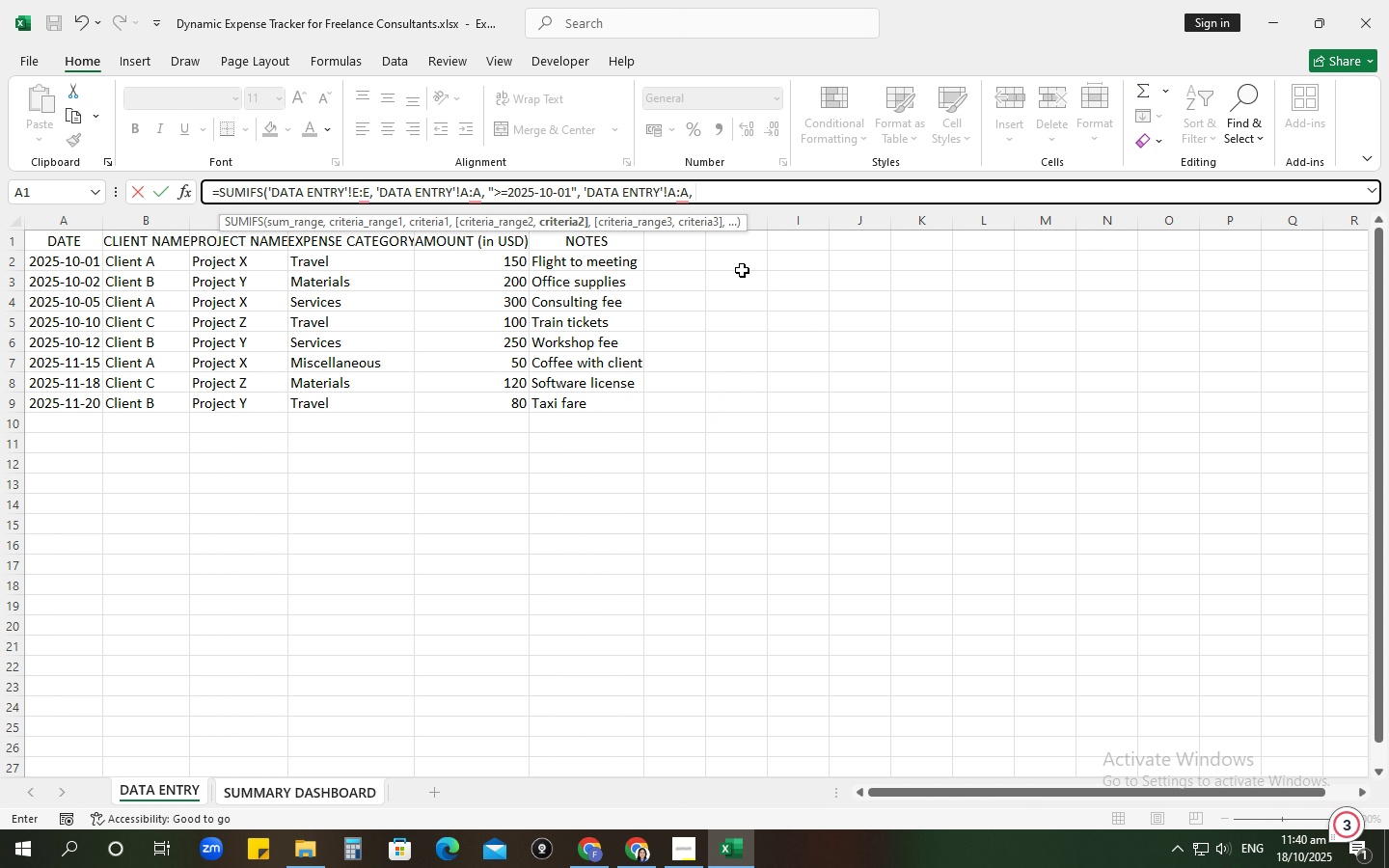 
key(Shift+Quote)
 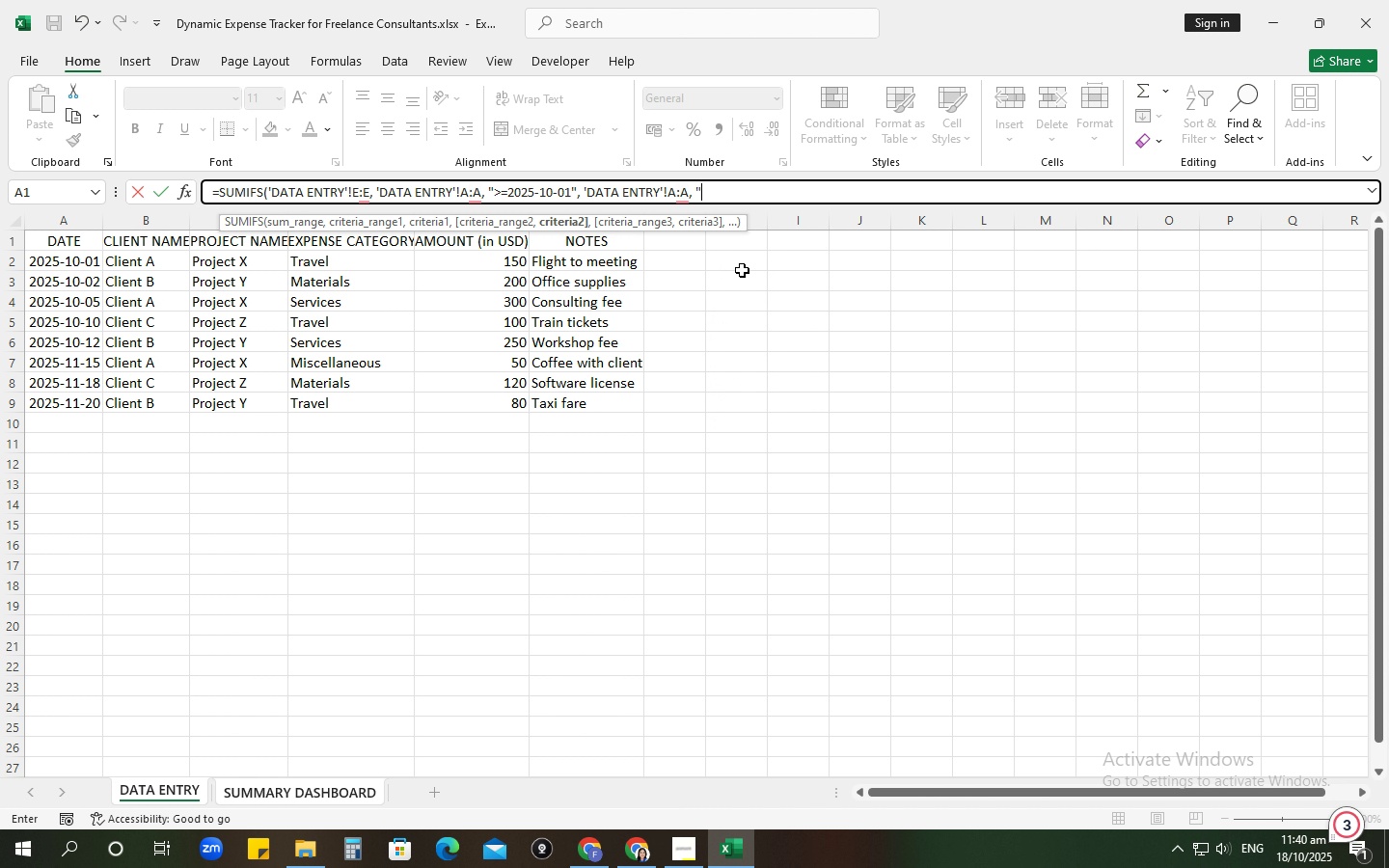 
key(Shift+Comma)
 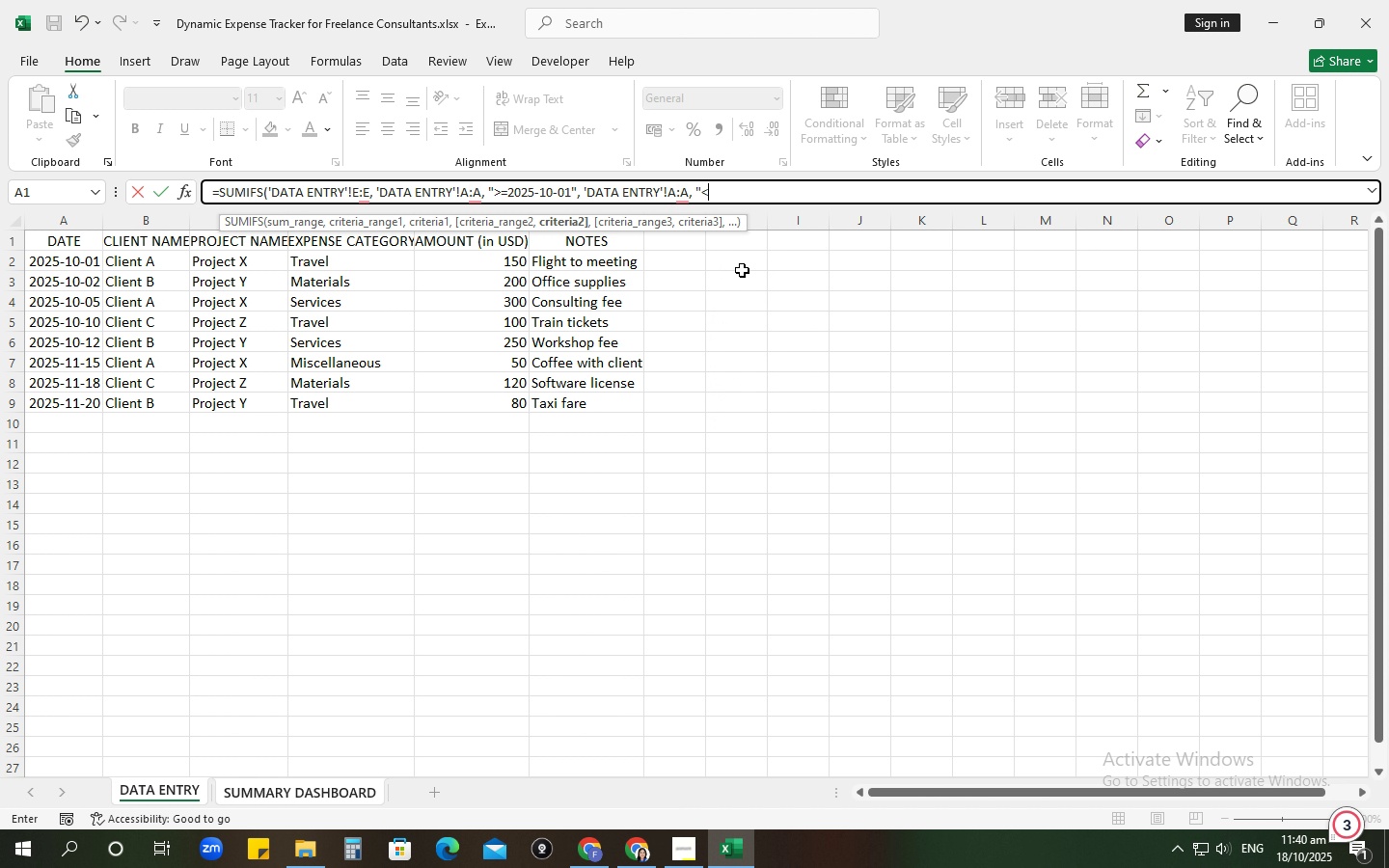 
key(Shift+ShiftRight)
 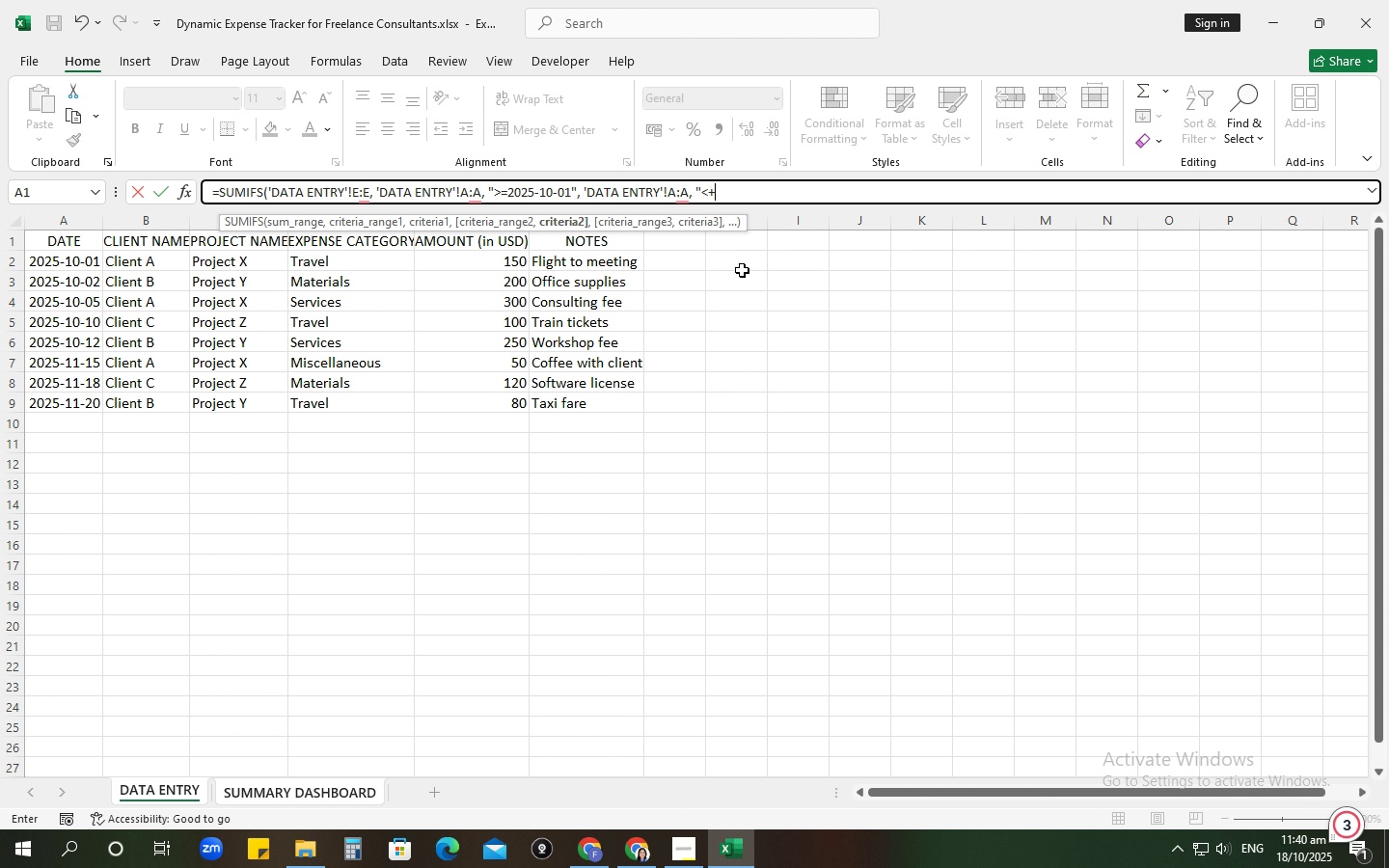 
key(Shift+Equal)
 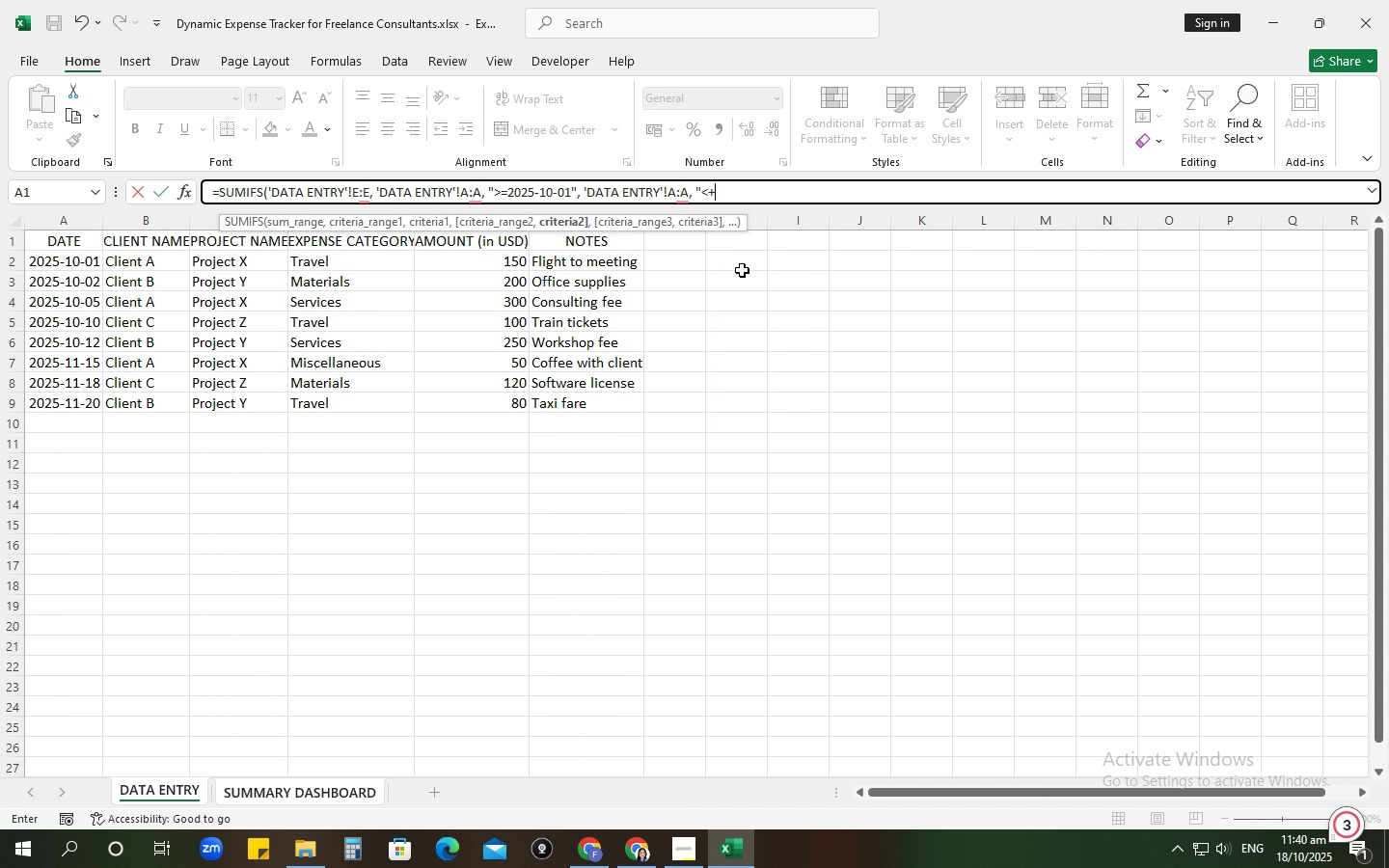 
key(Backspace)
 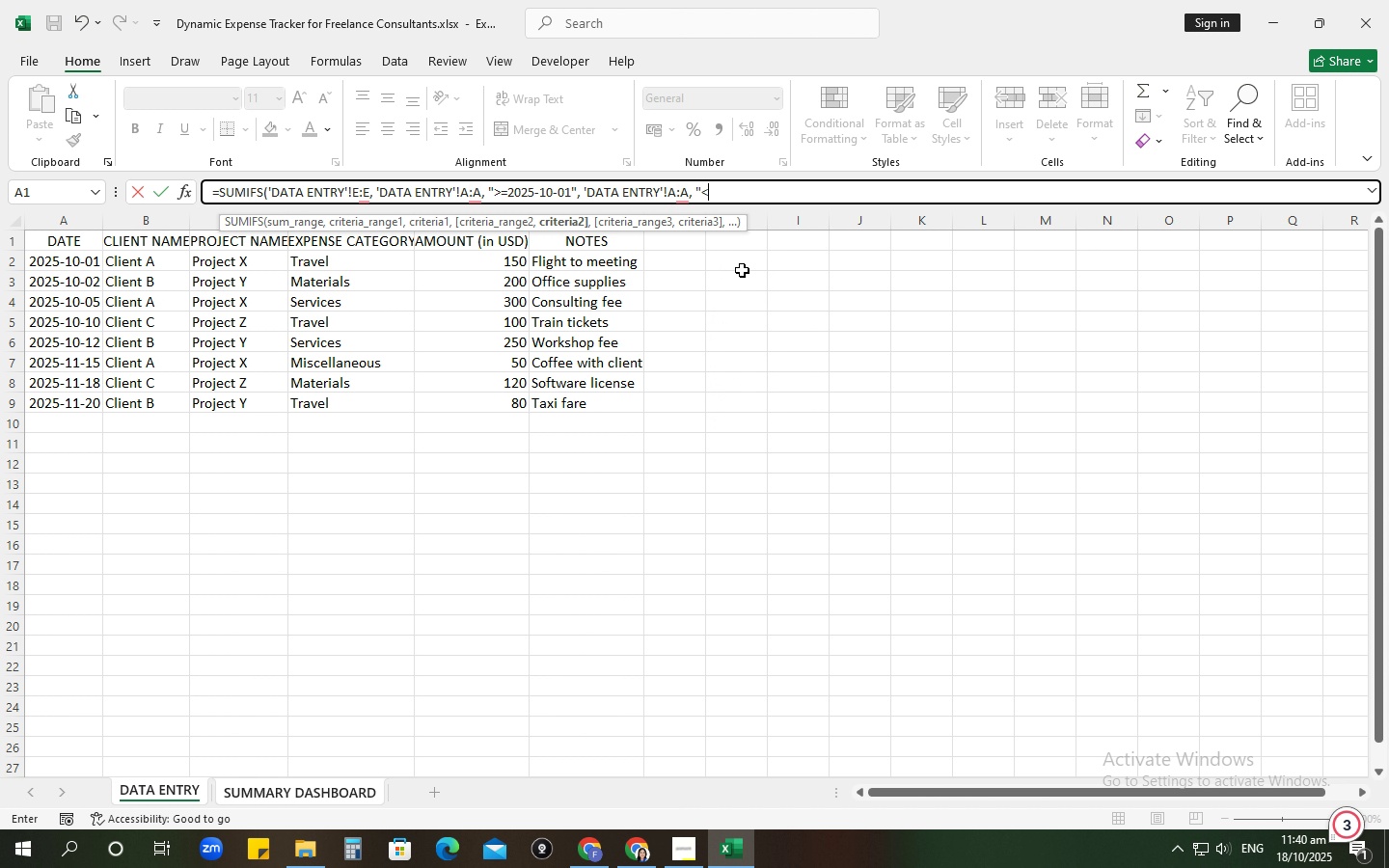 
key(Equal)
 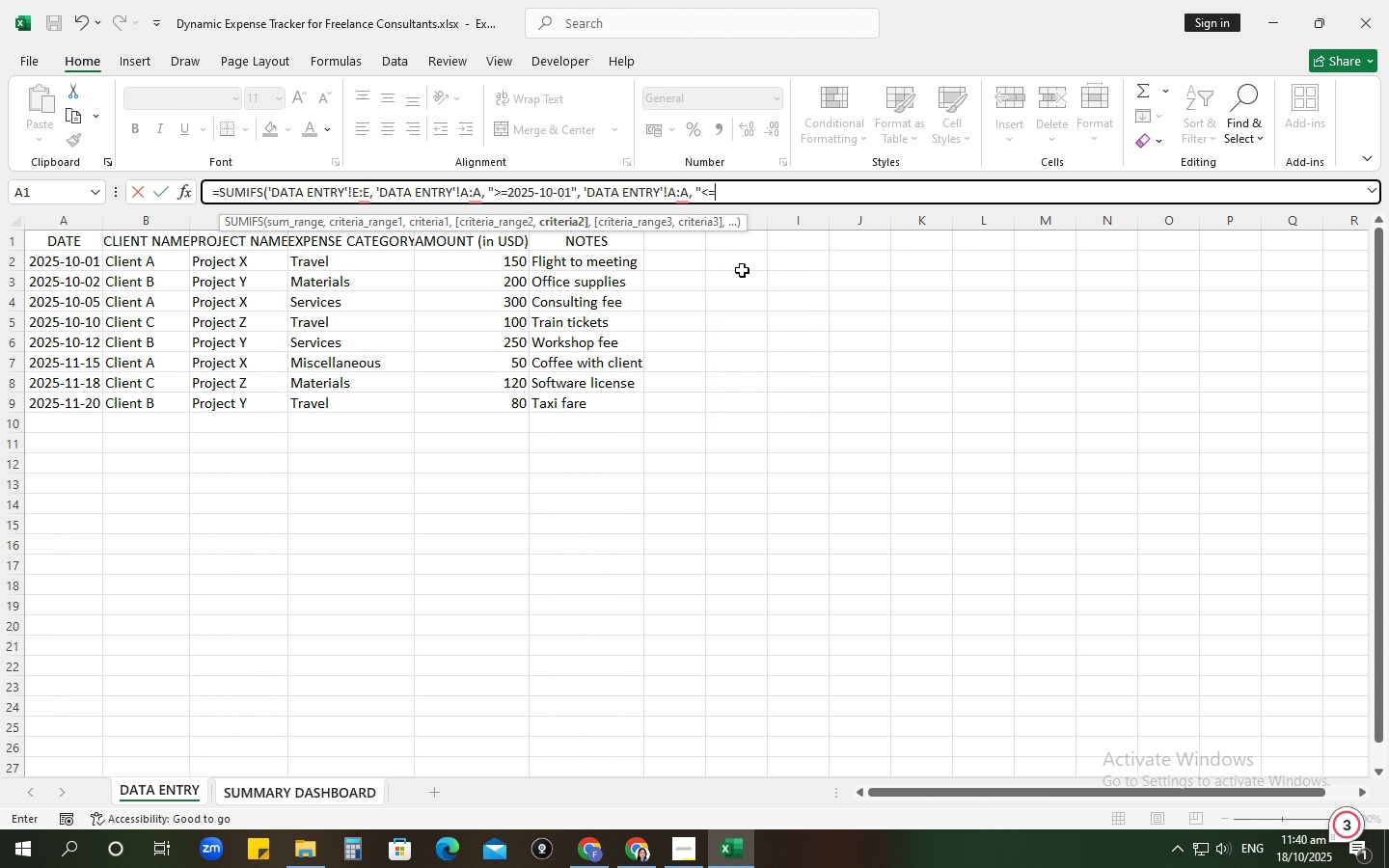 
key(Numpad2)
 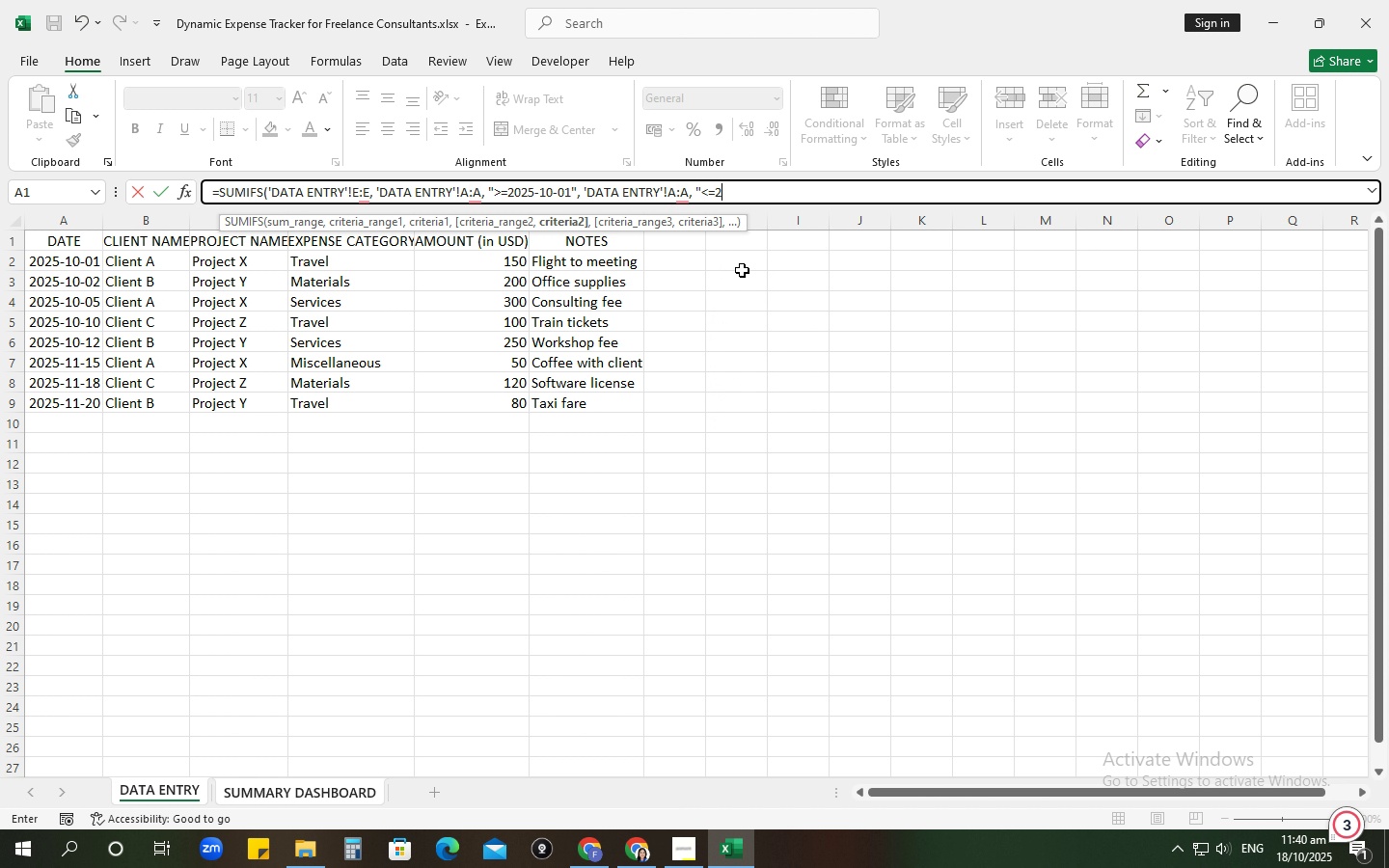 
key(Numpad0)
 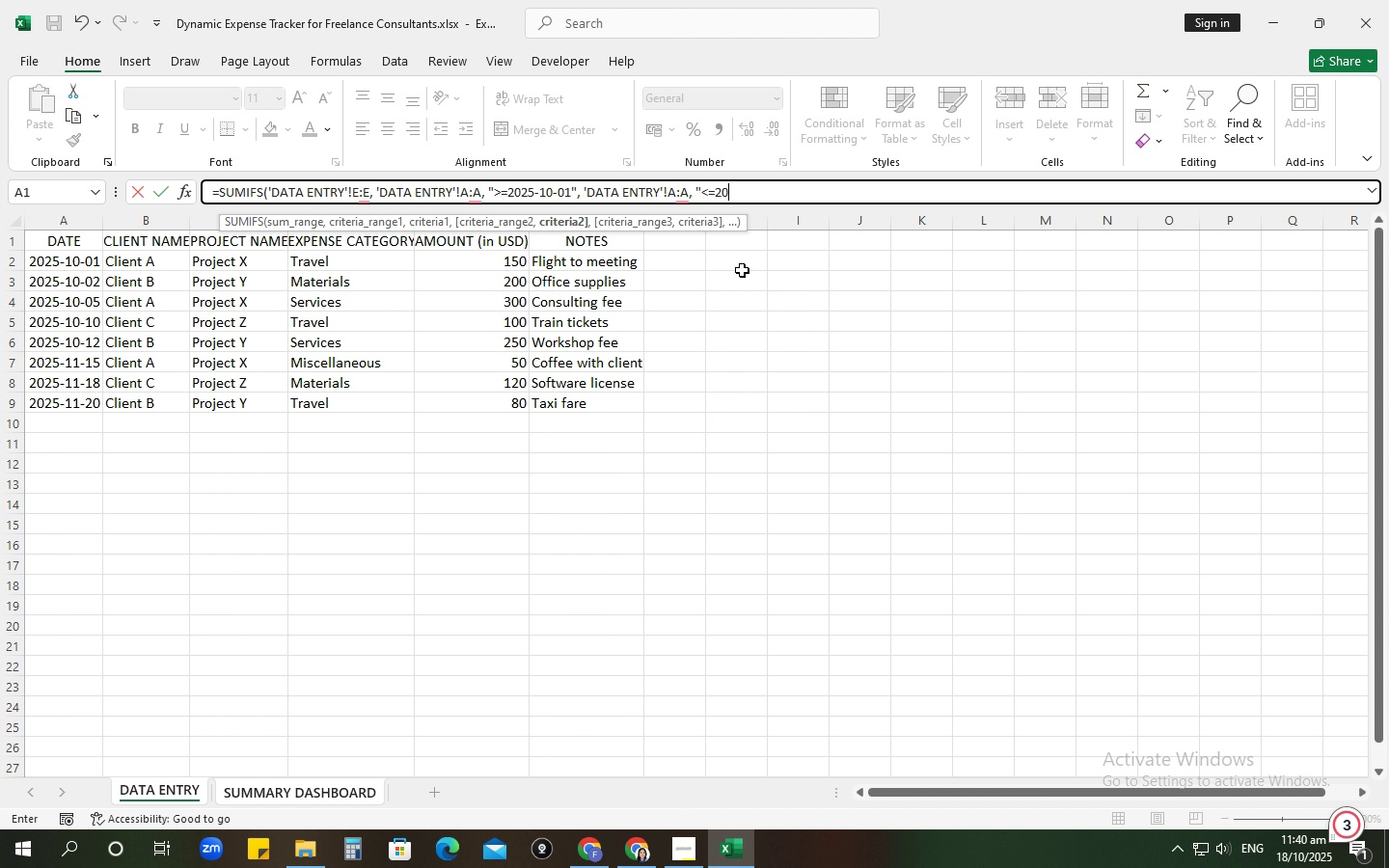 
key(Numpad2)
 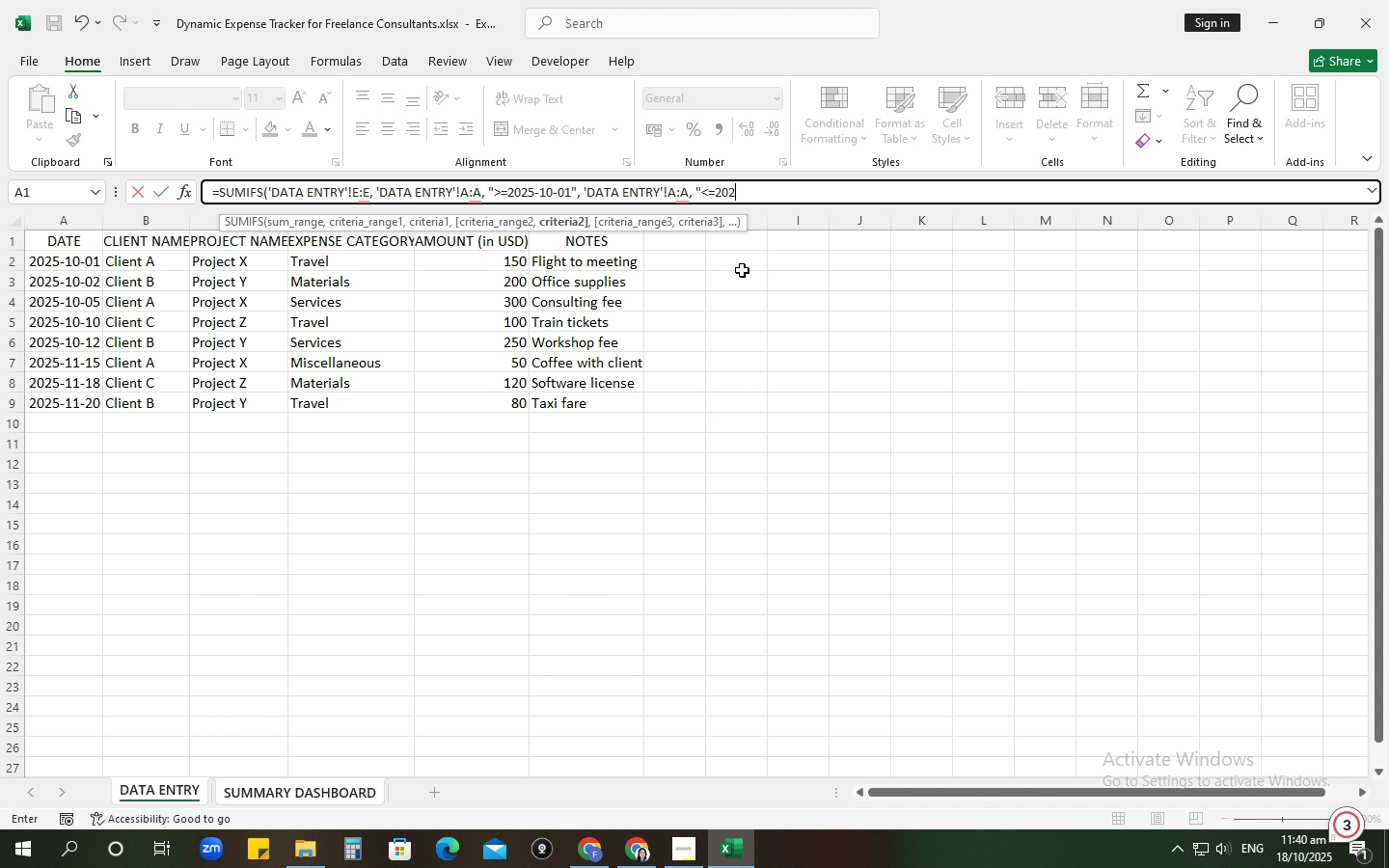 
key(Numpad5)
 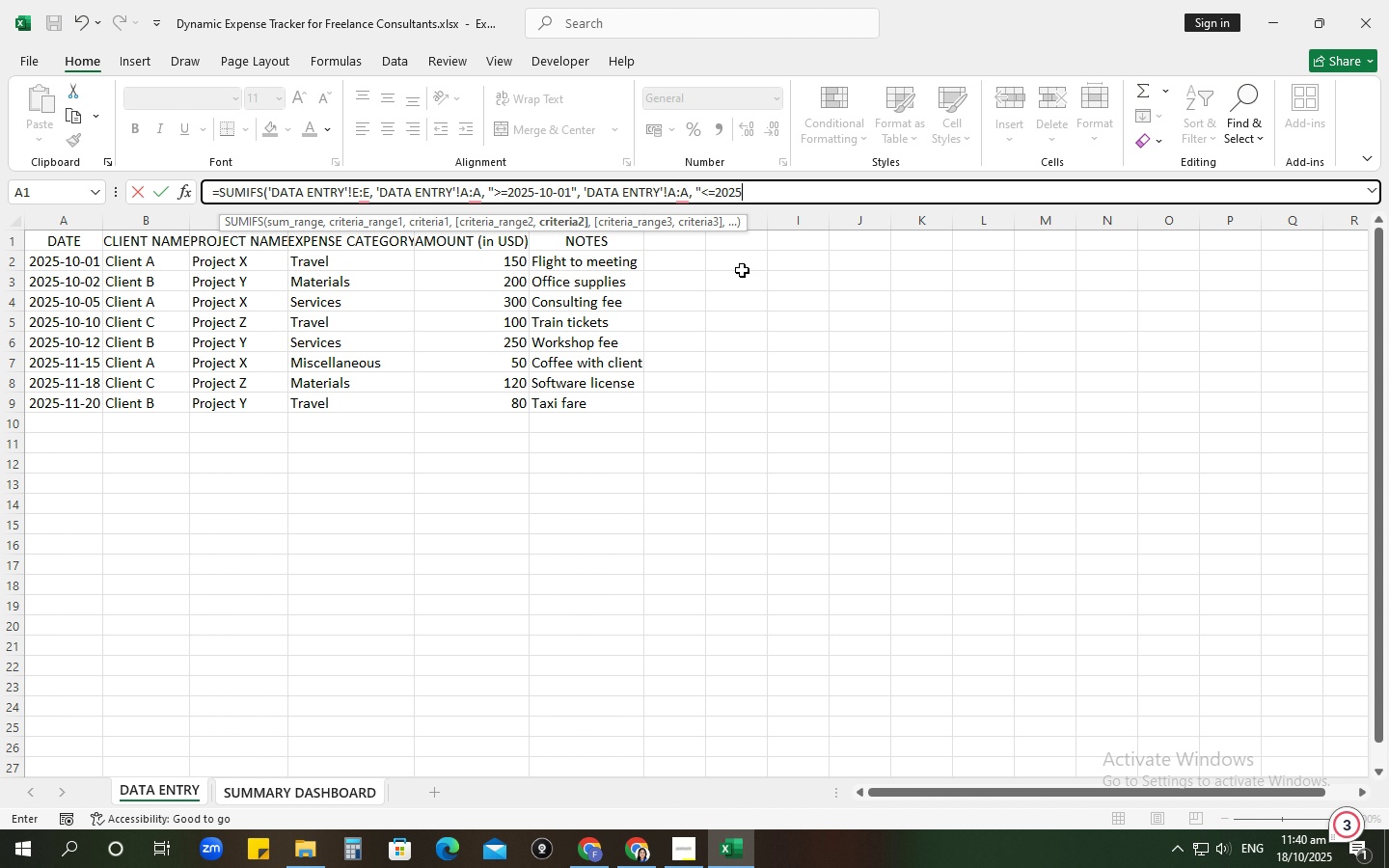 
key(NumpadSubtract)
 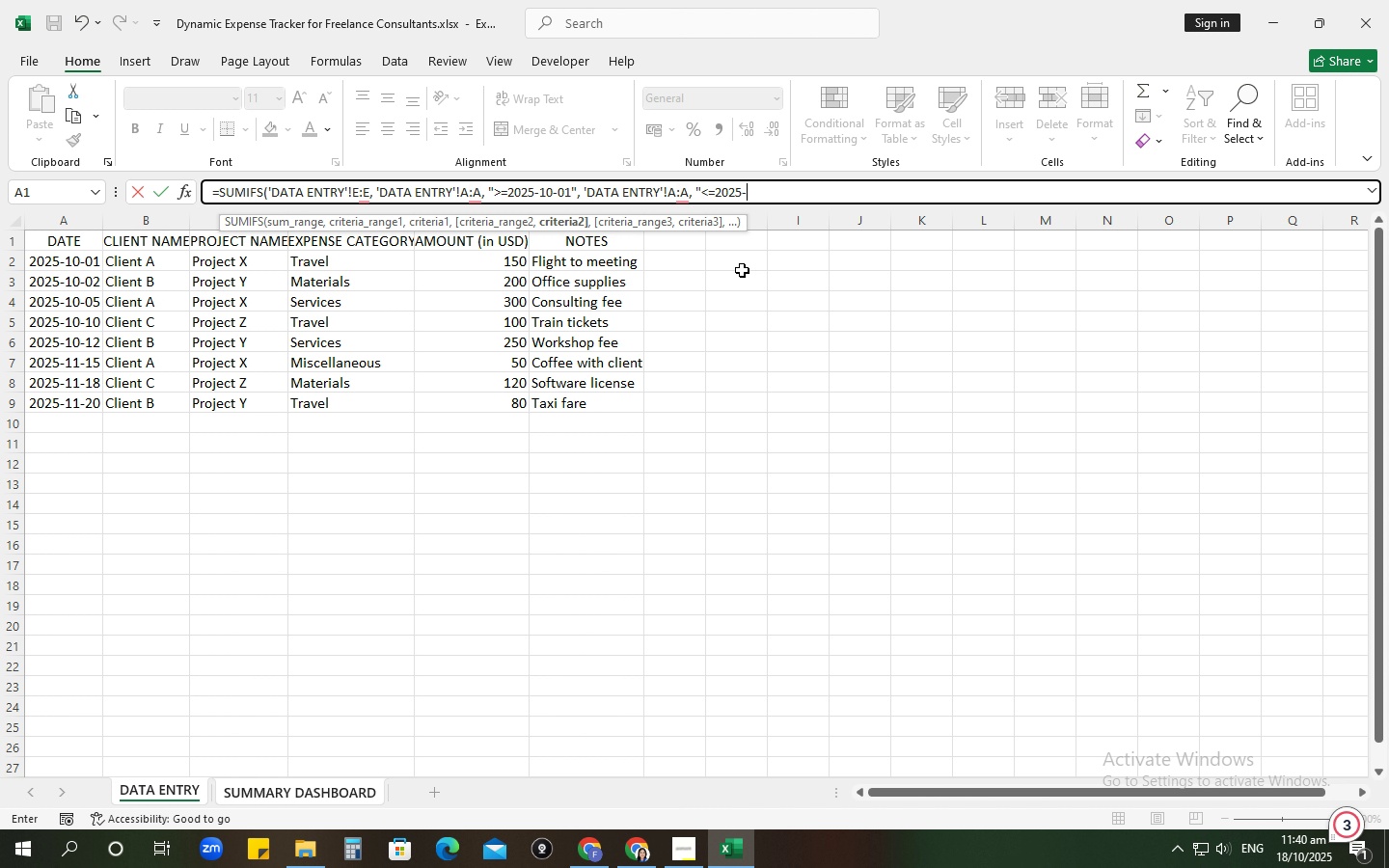 
key(Numpad1)
 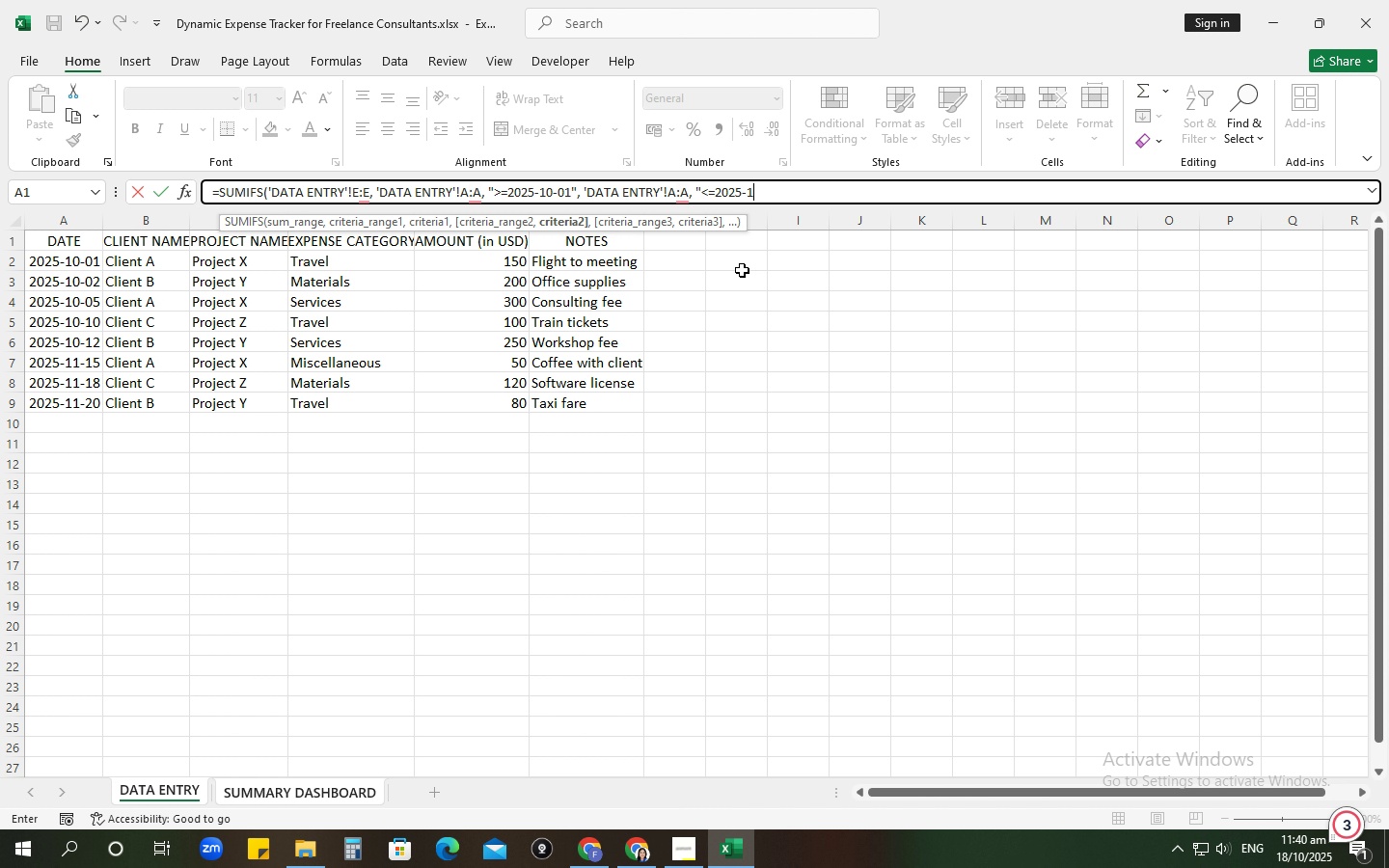 
key(Numpad0)
 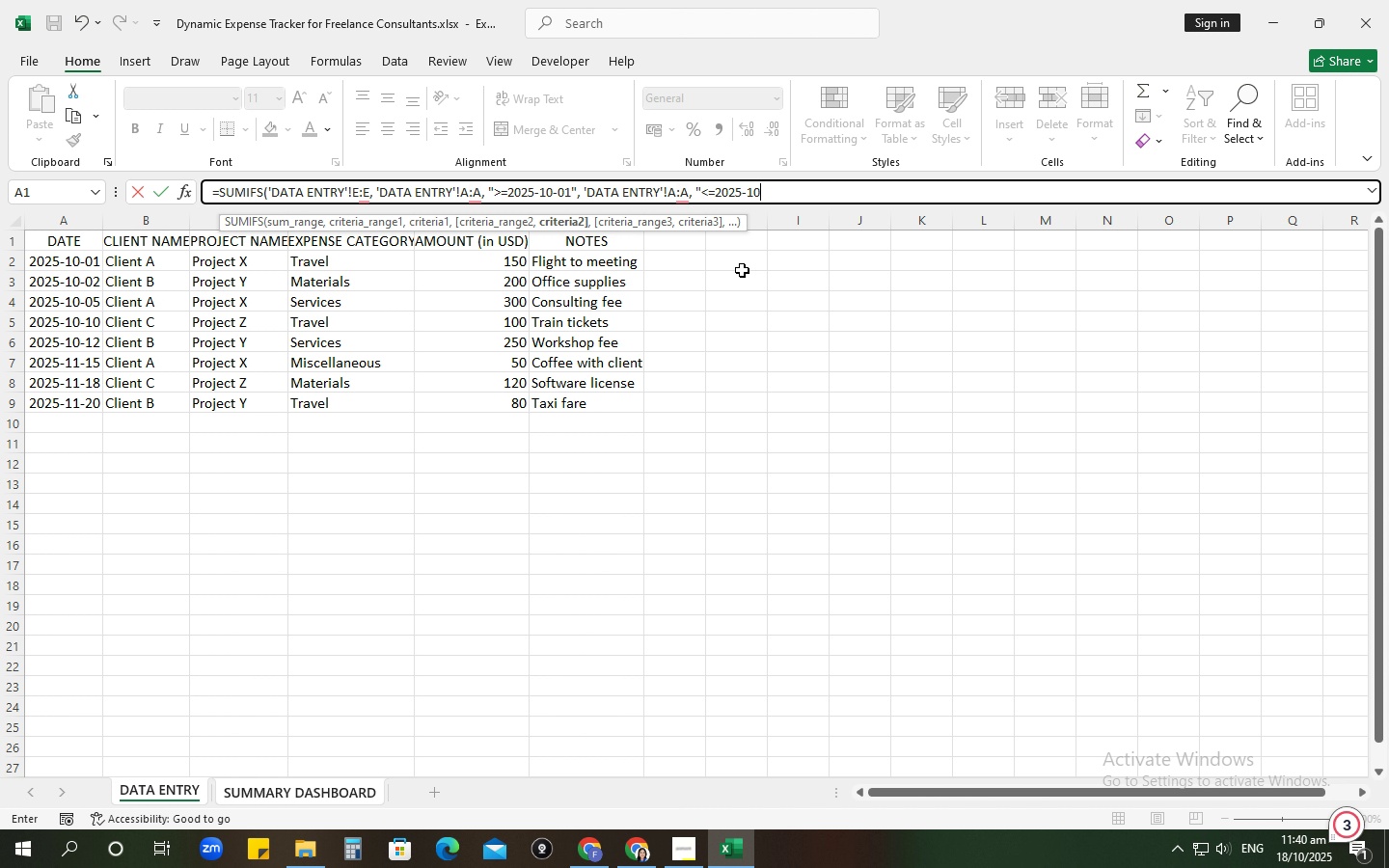 
key(NumpadSubtract)
 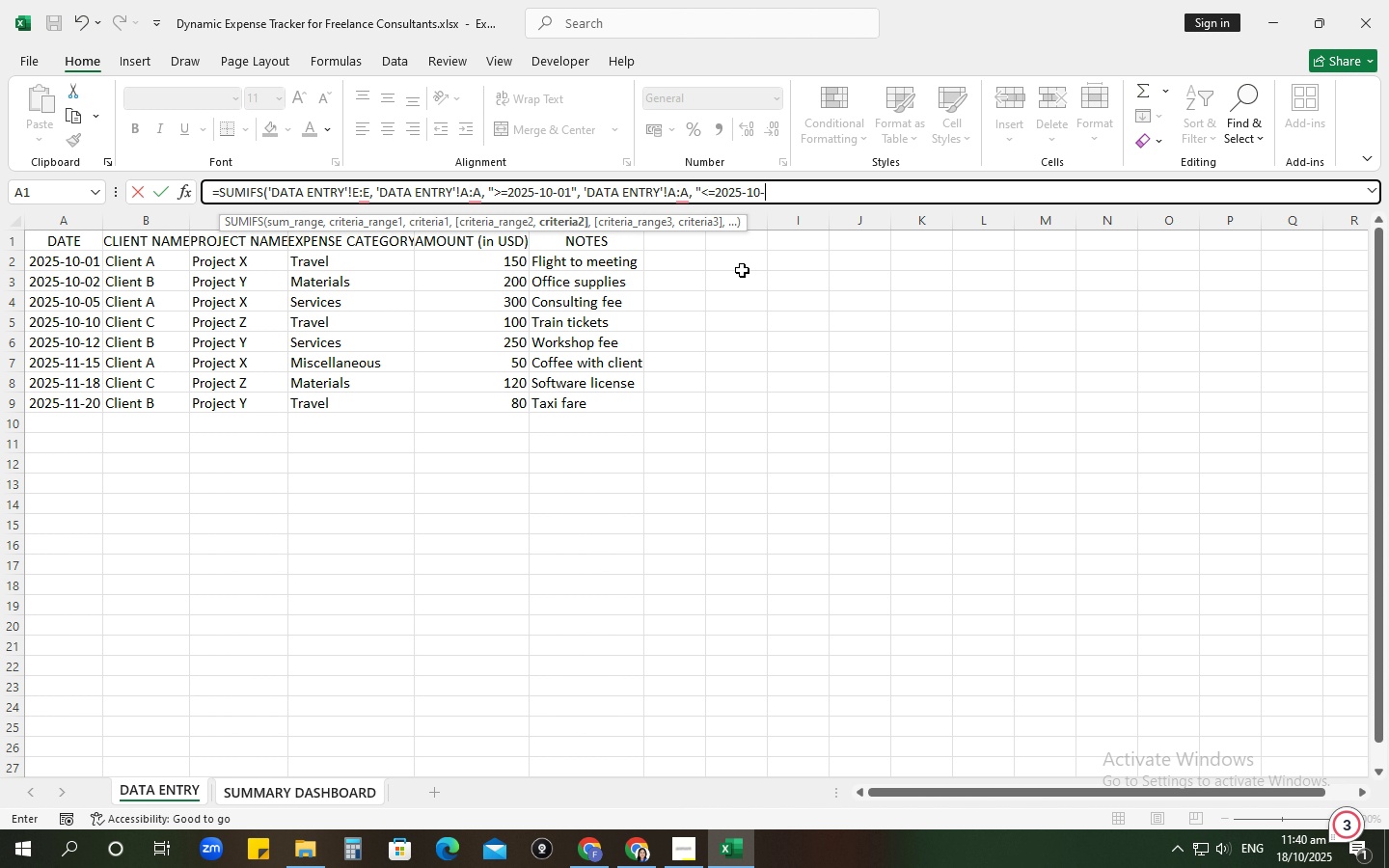 
key(Numpad3)
 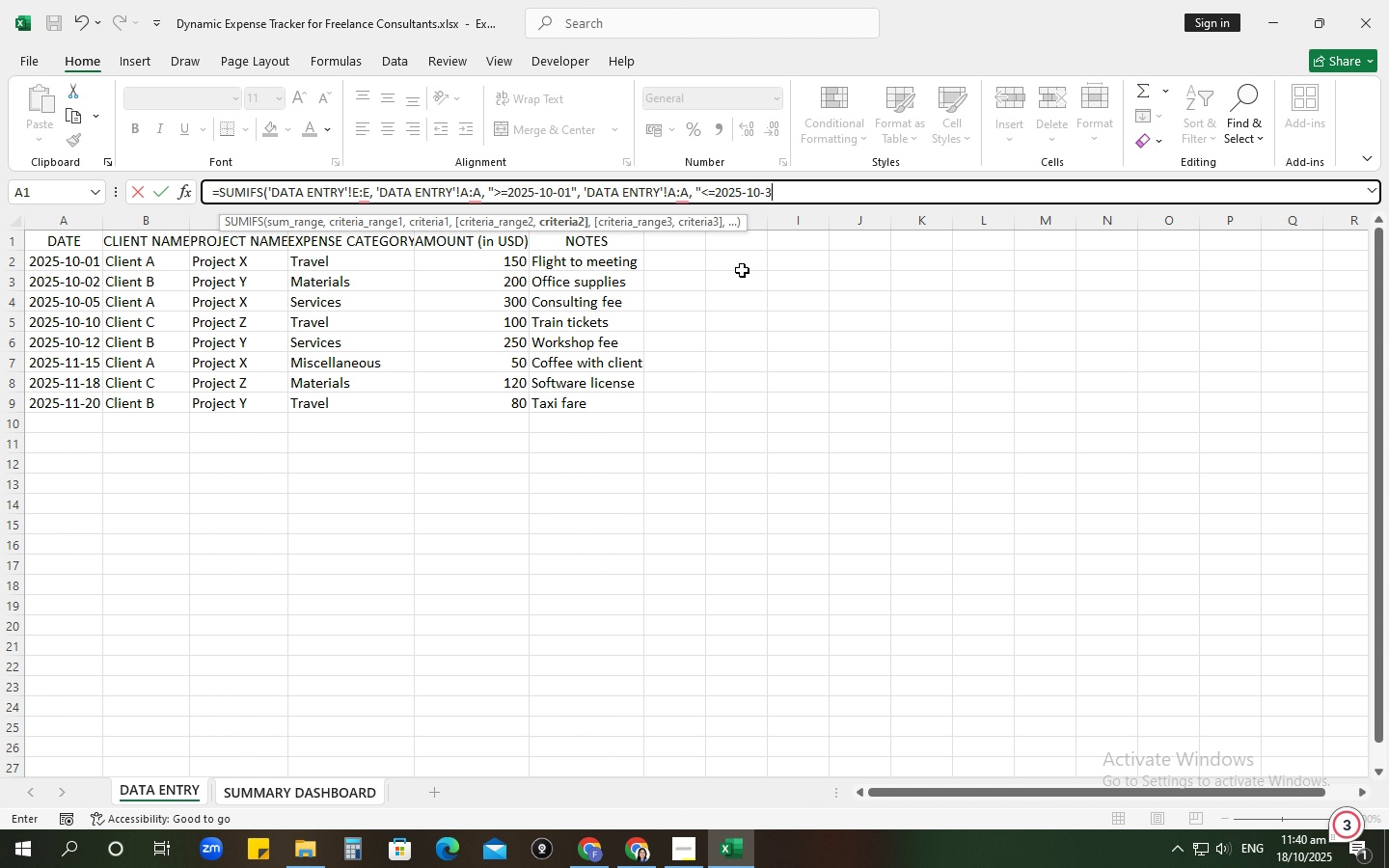 
key(Numpad1)
 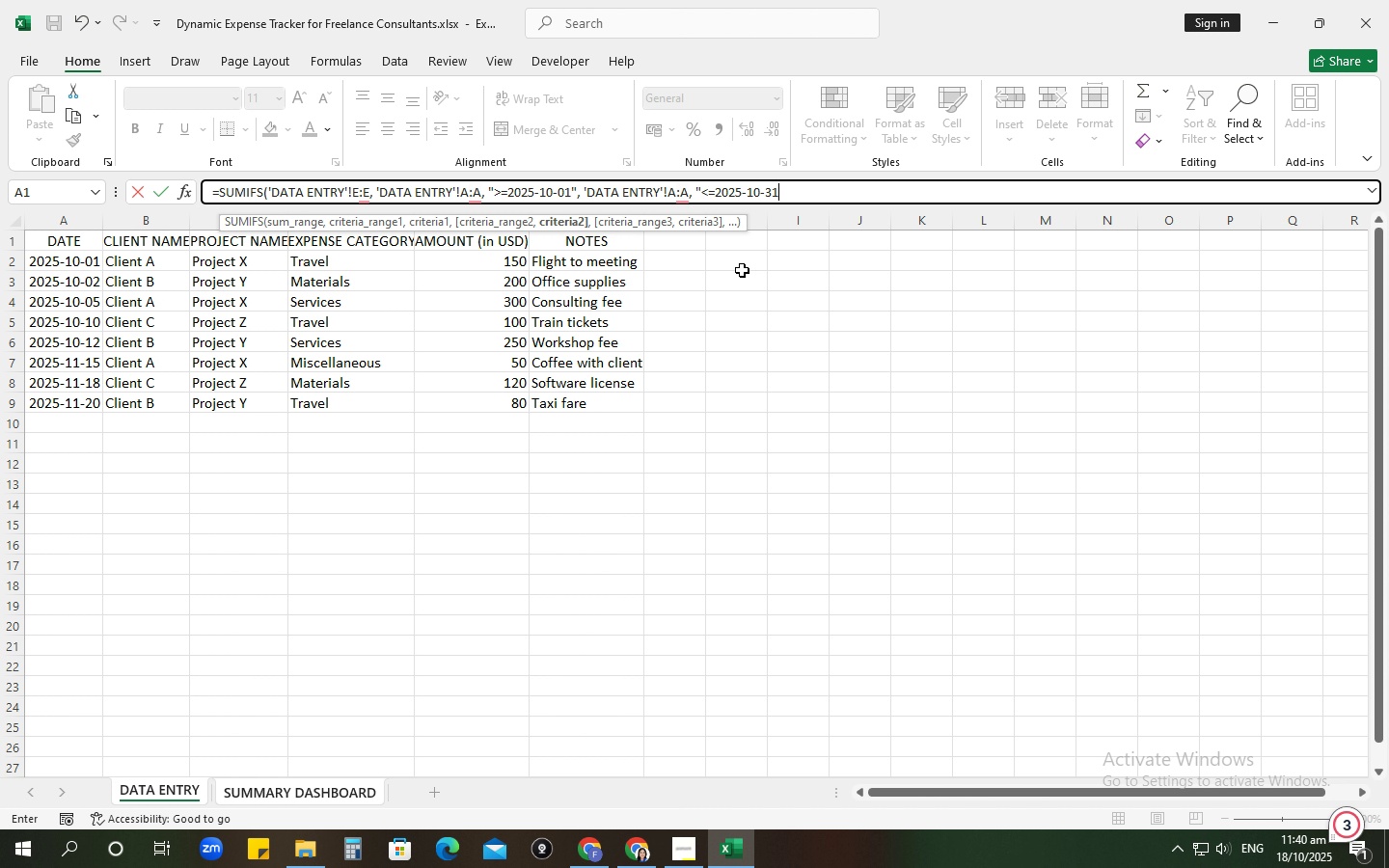 
key(Shift+Quote)
 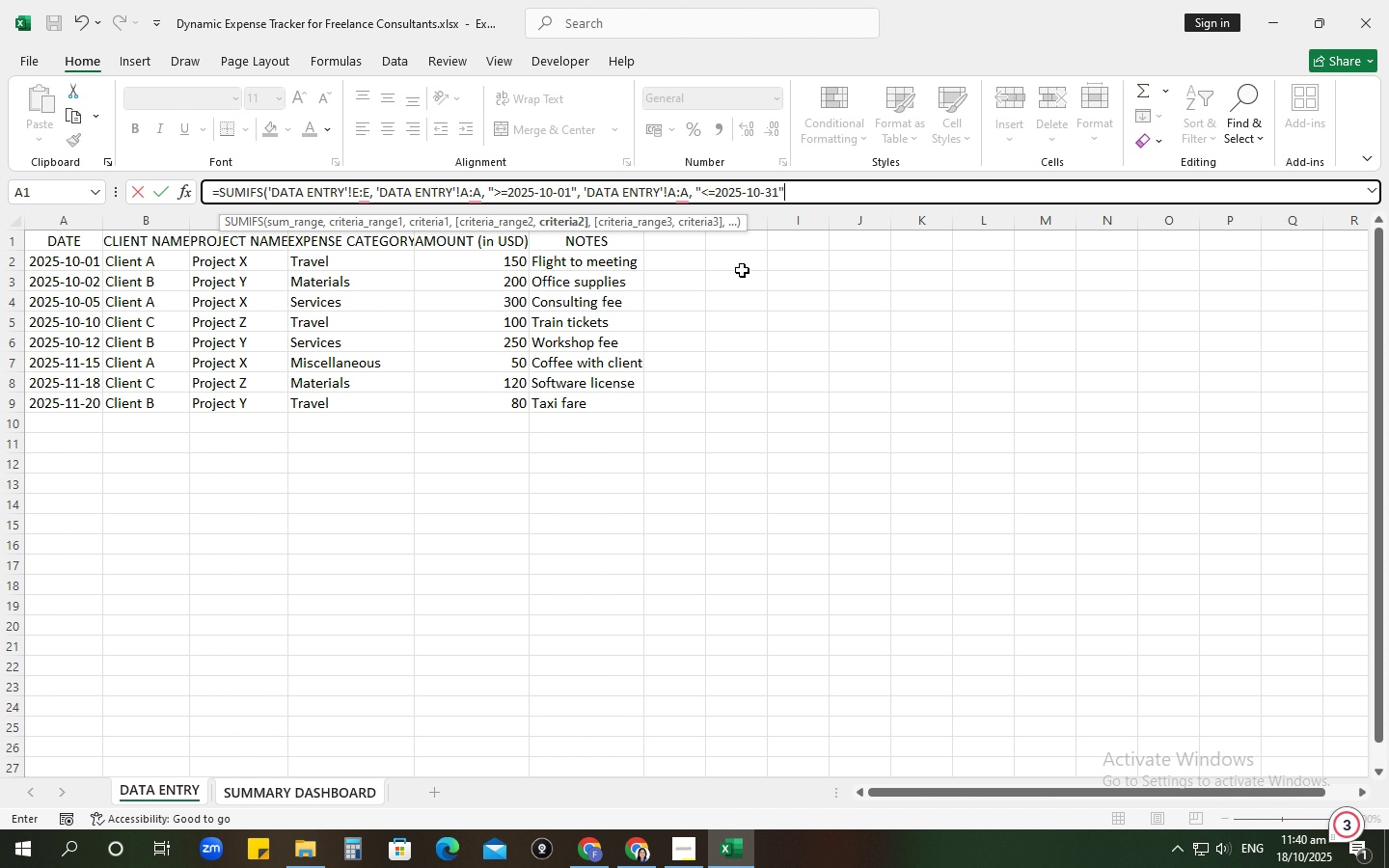 
key(Shift+0)
 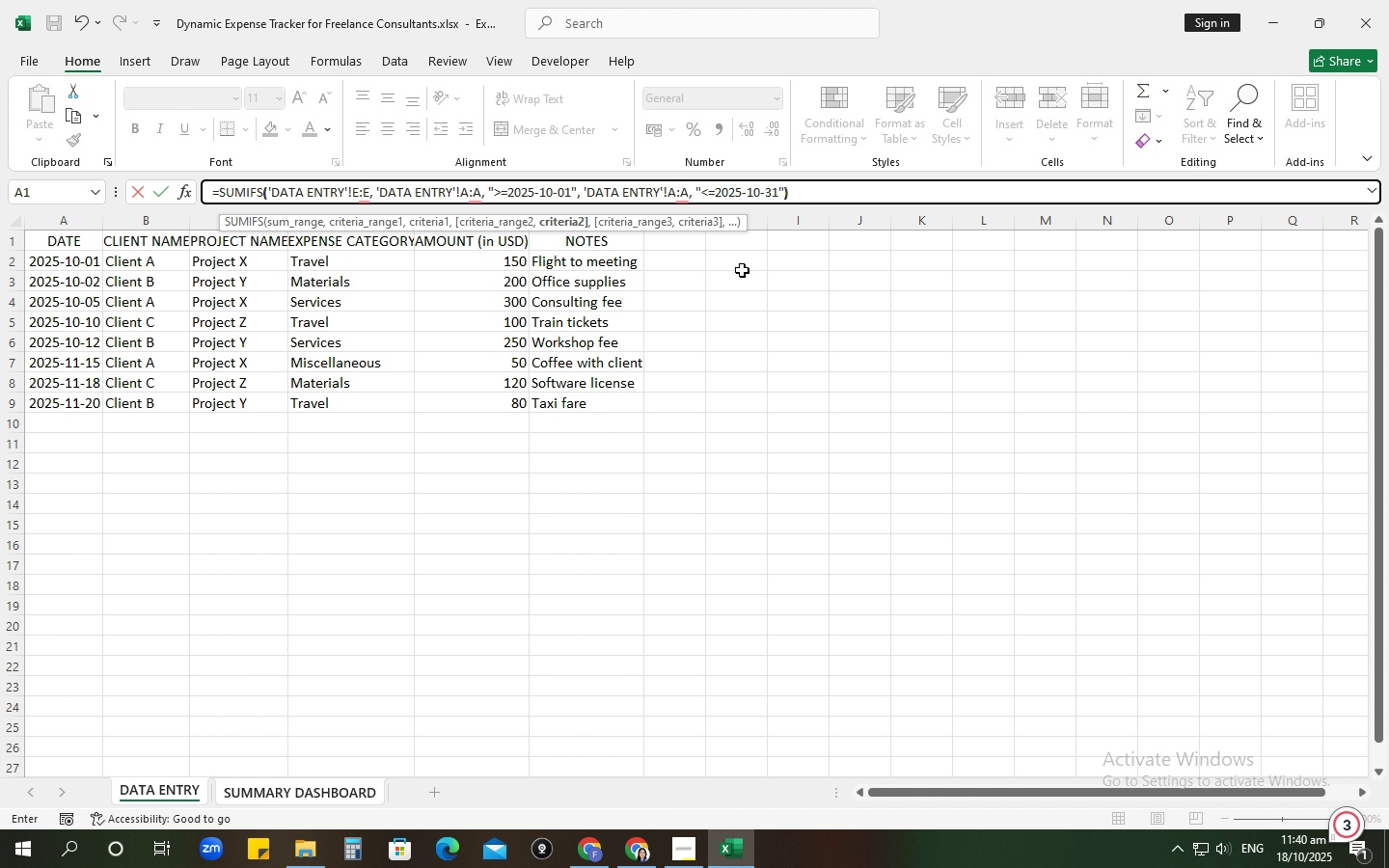 
key(Enter)
 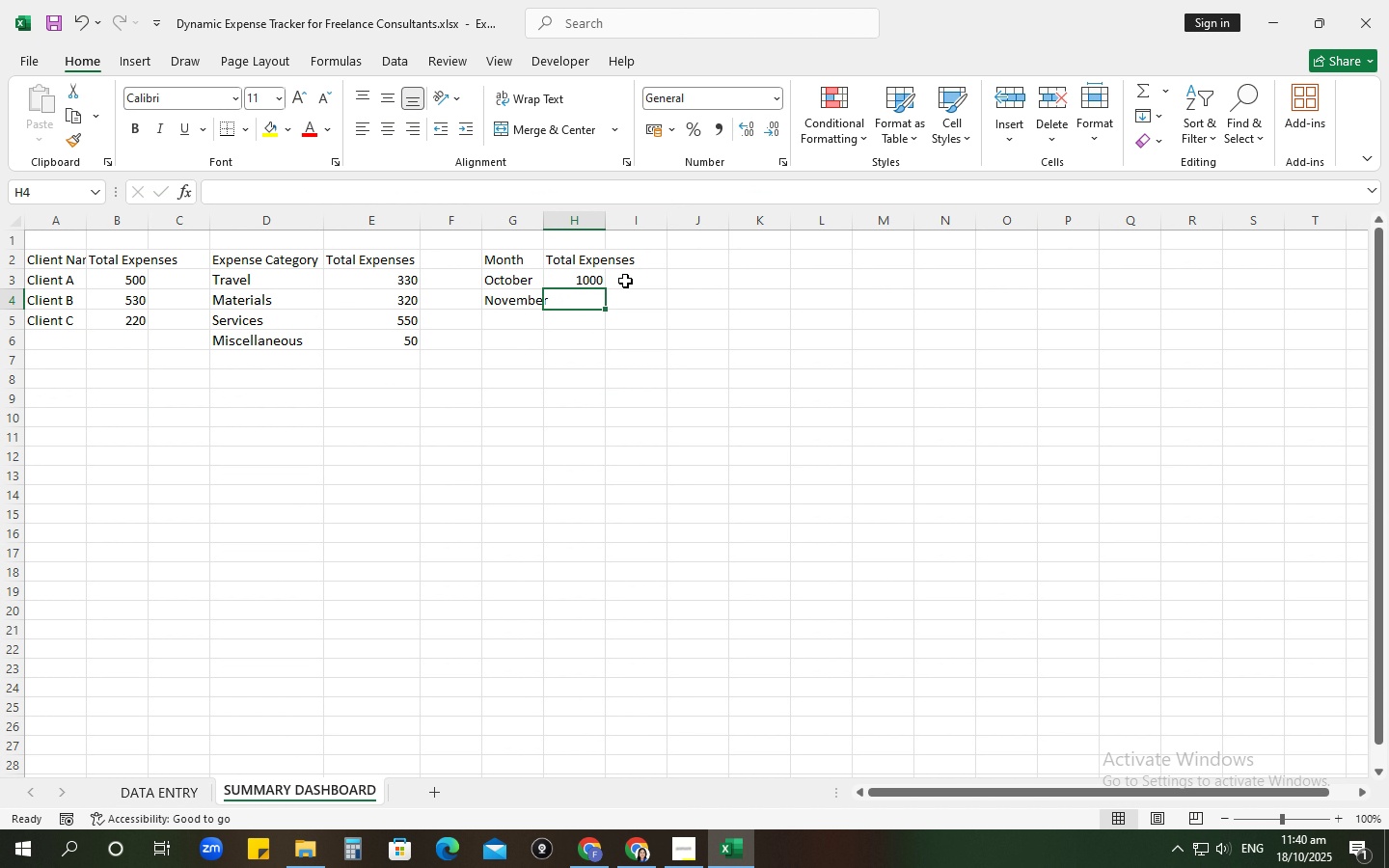 
left_click([571, 279])
 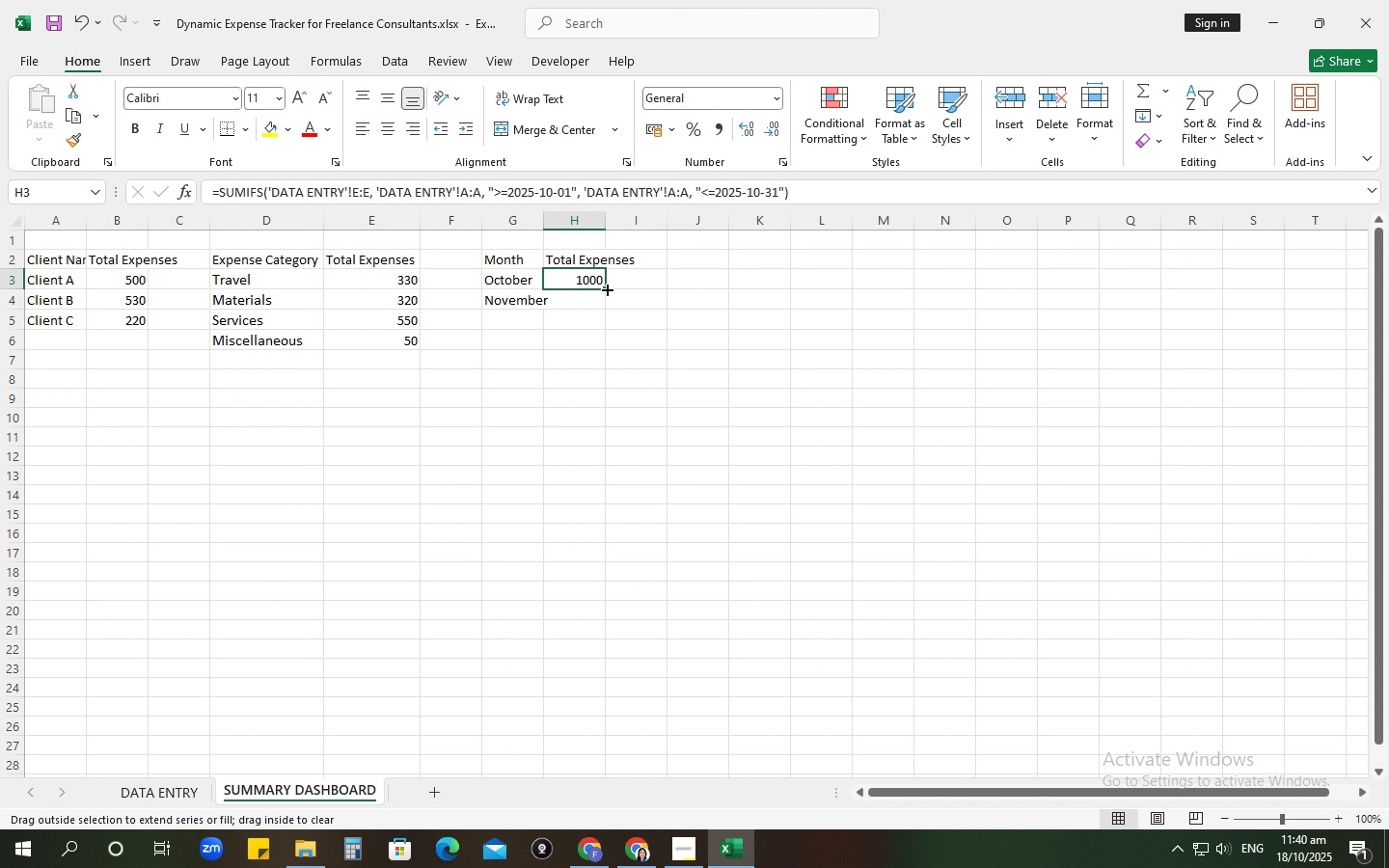 
left_click_drag(start_coordinate=[606, 288], to_coordinate=[608, 300])
 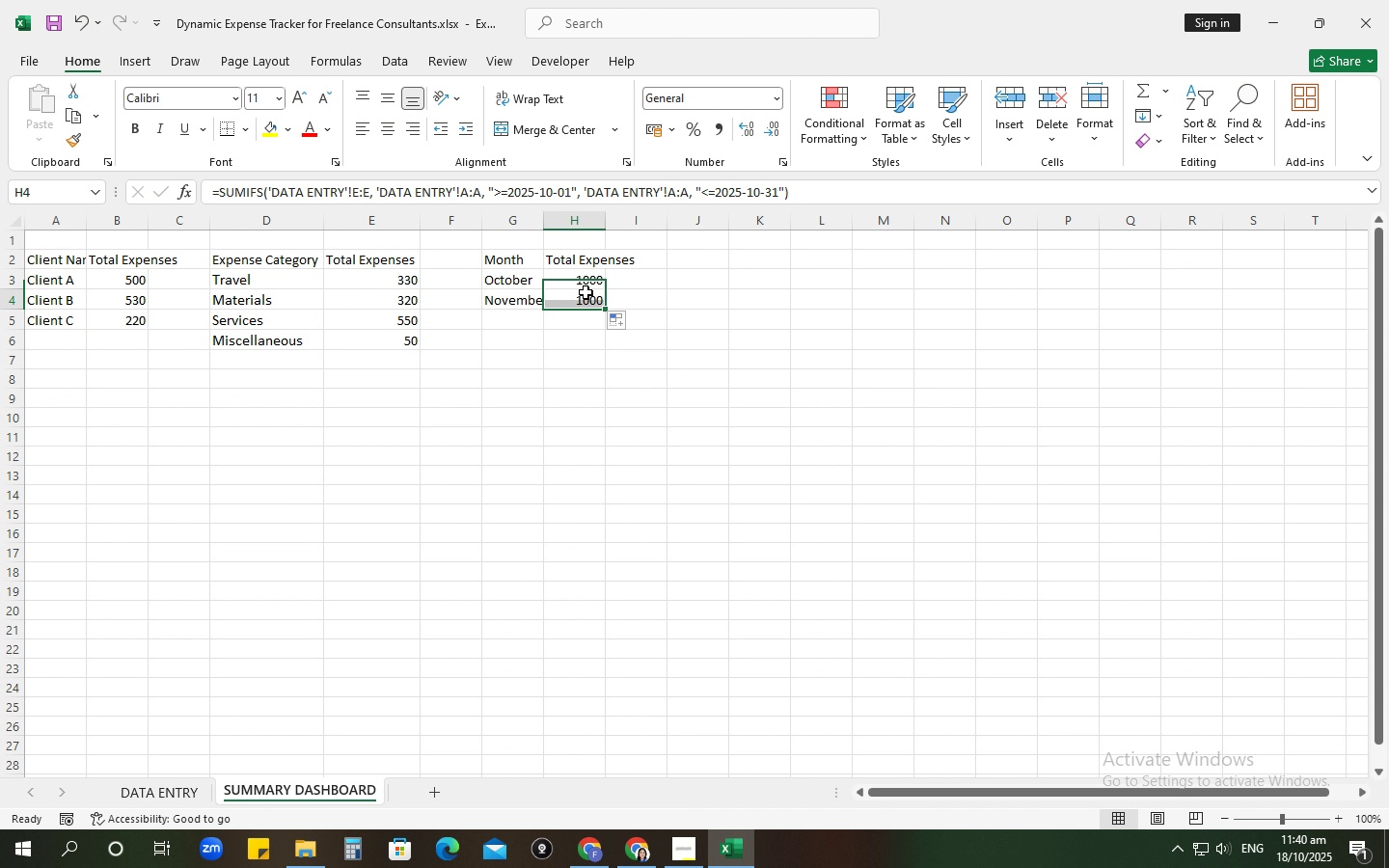 
left_click([586, 292])
 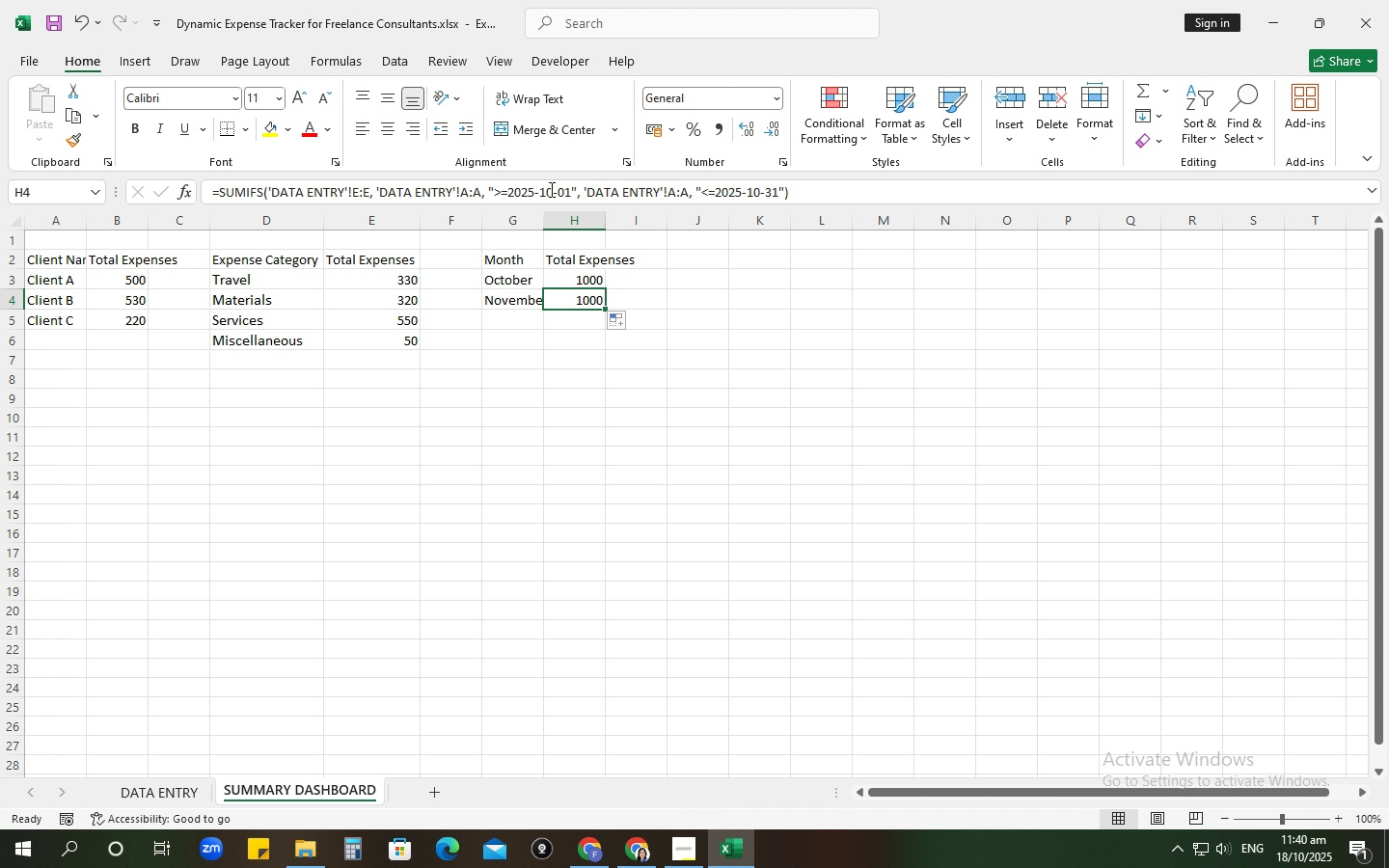 
left_click([552, 189])
 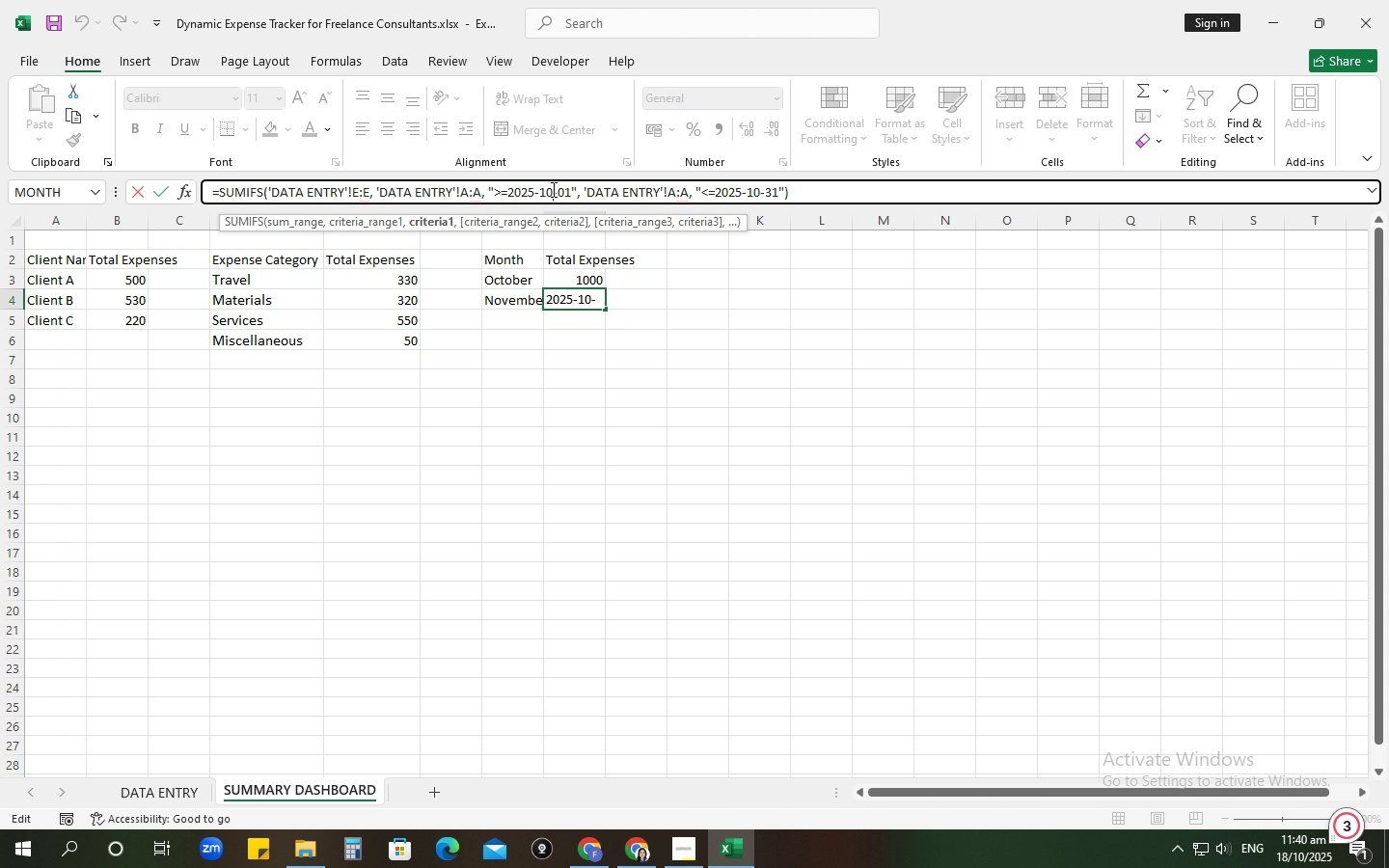 
key(Backspace)
 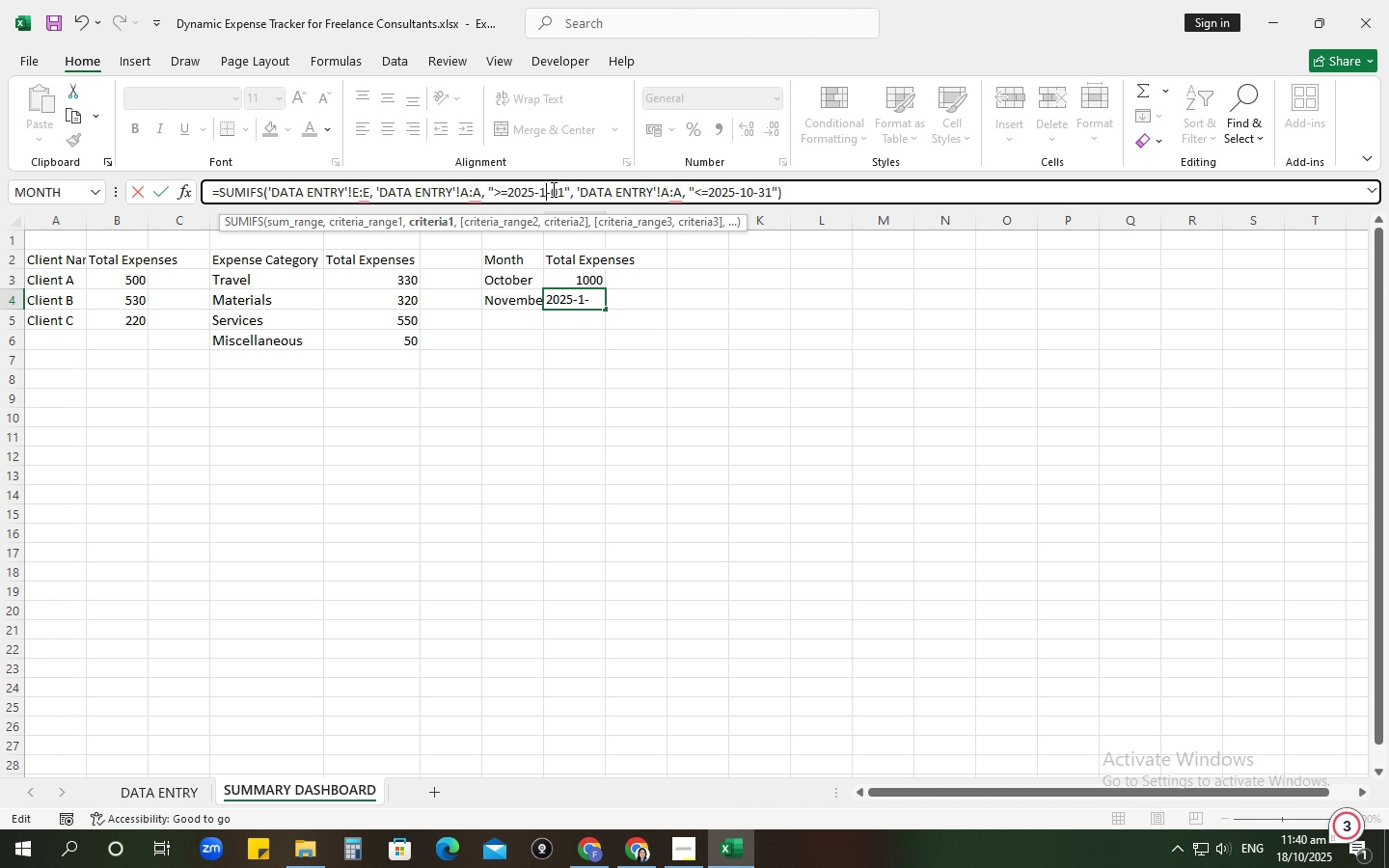 
key(Backquote)
 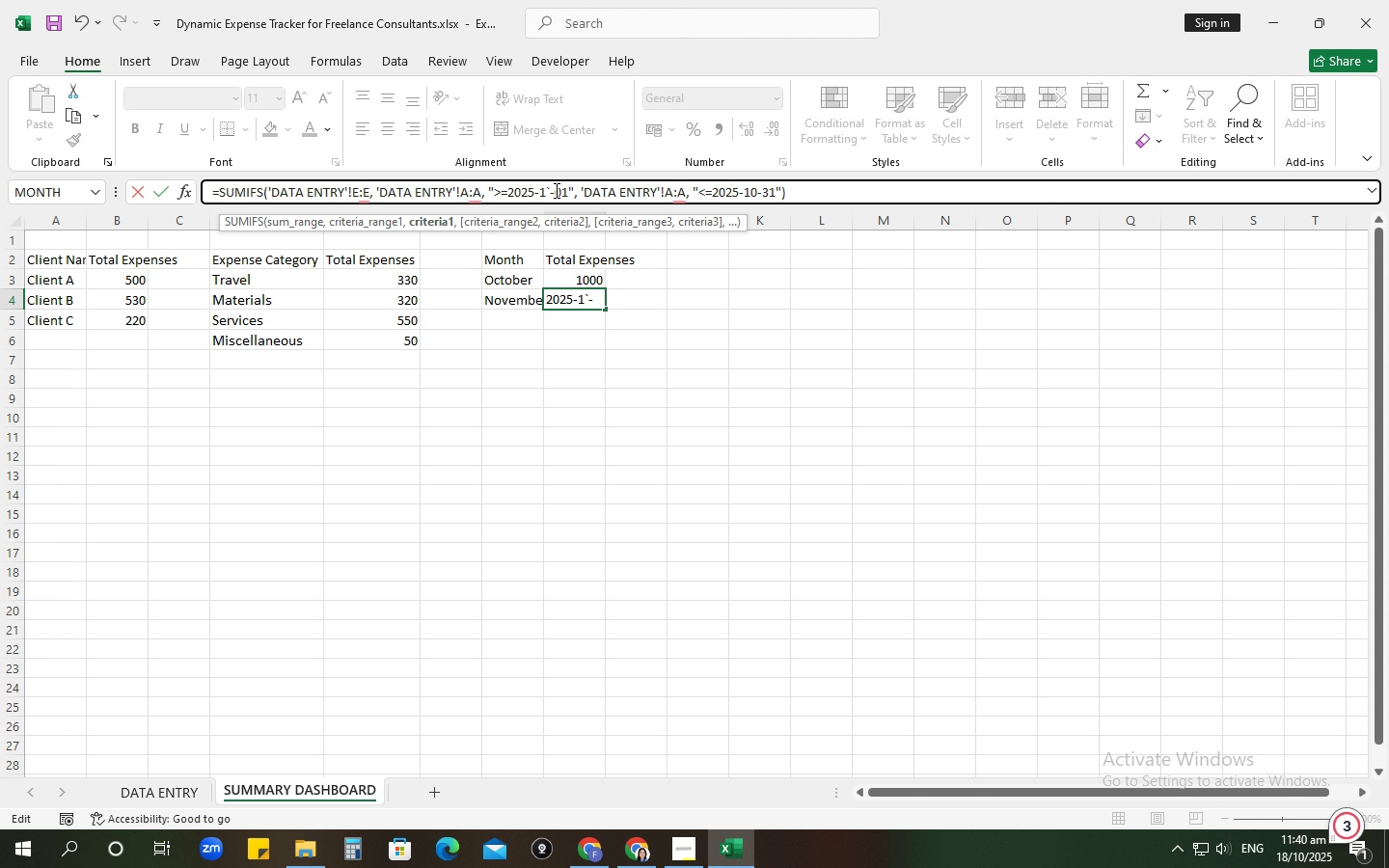 
key(Backspace)
 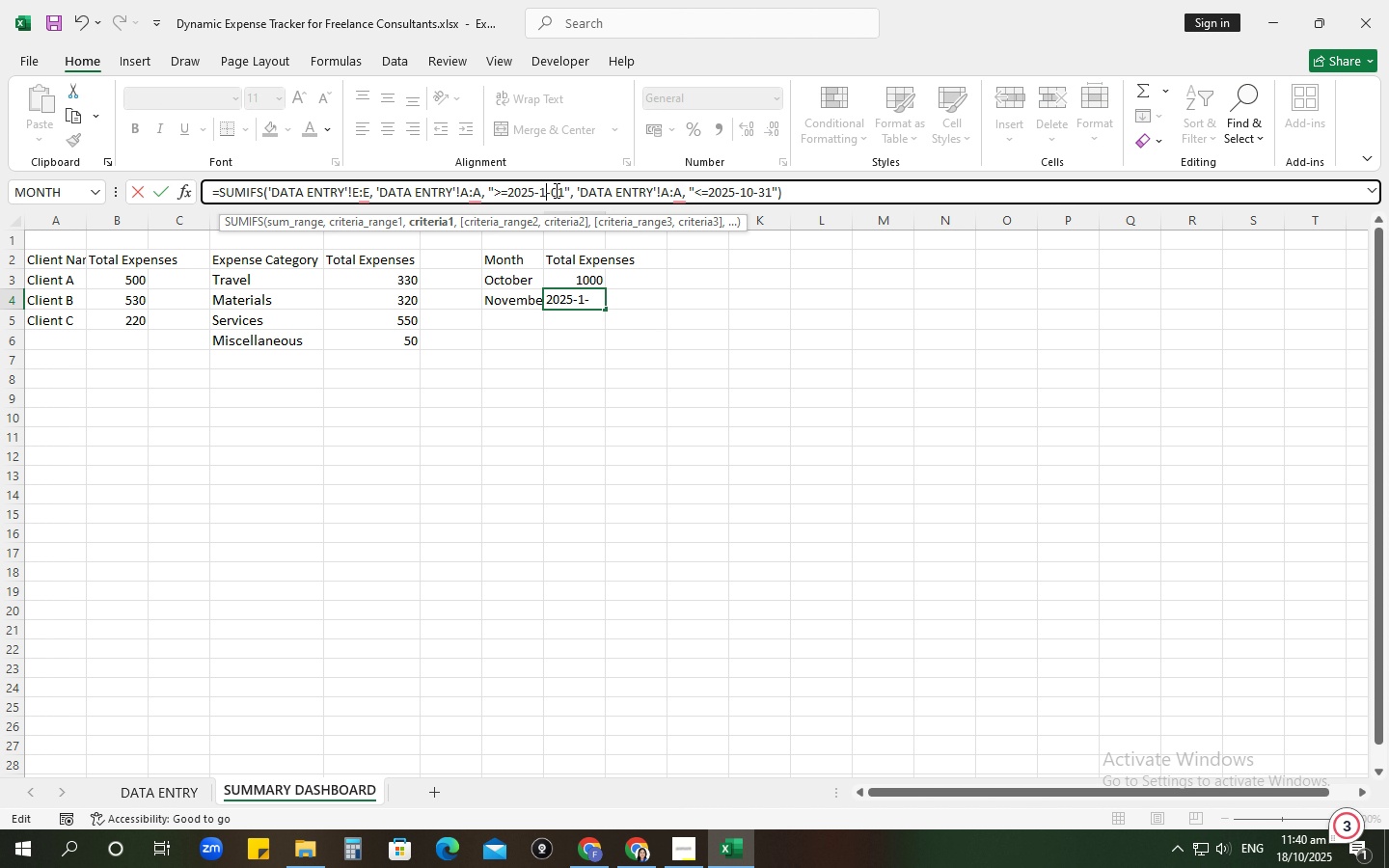 
key(1)
 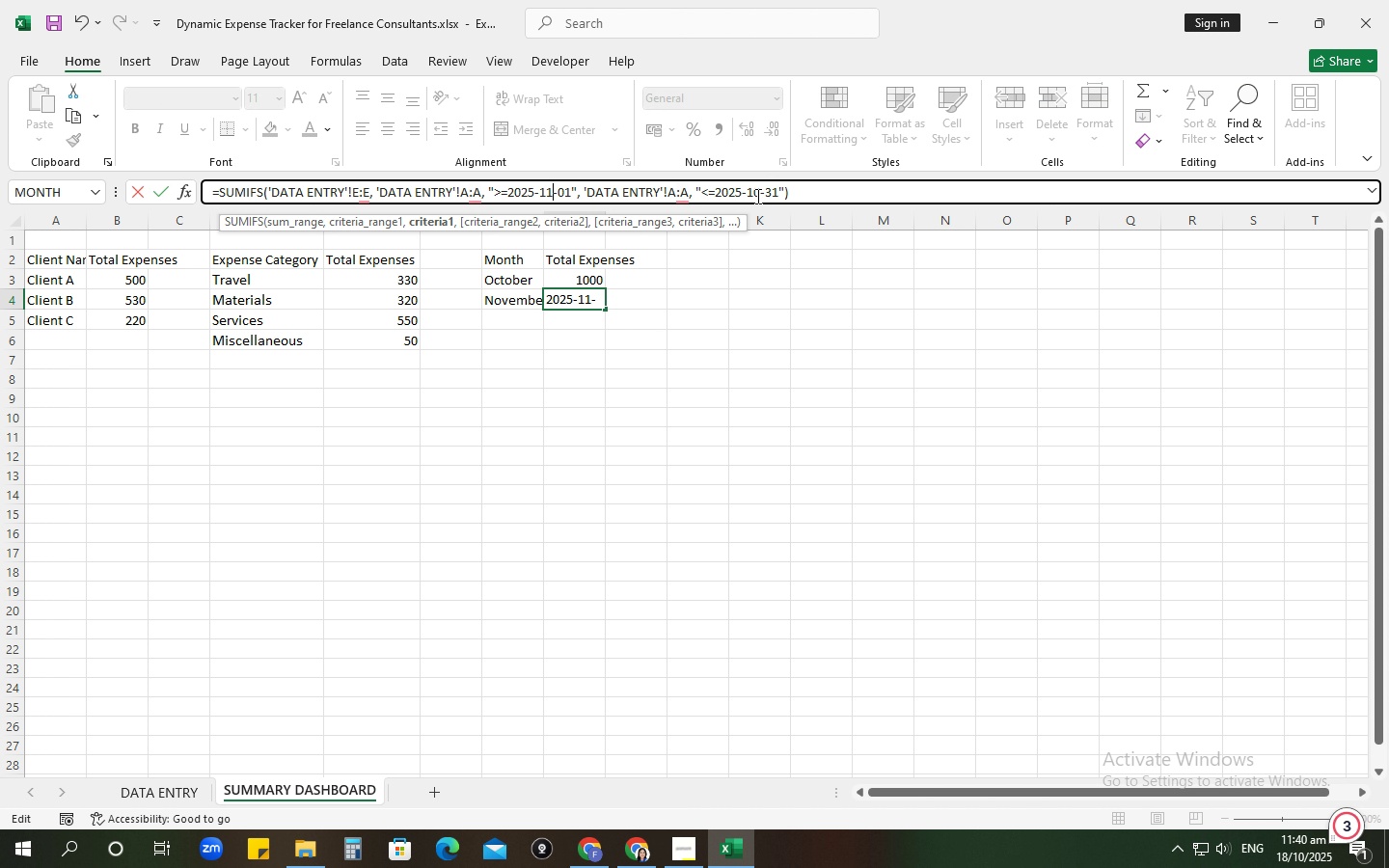 
left_click([756, 196])
 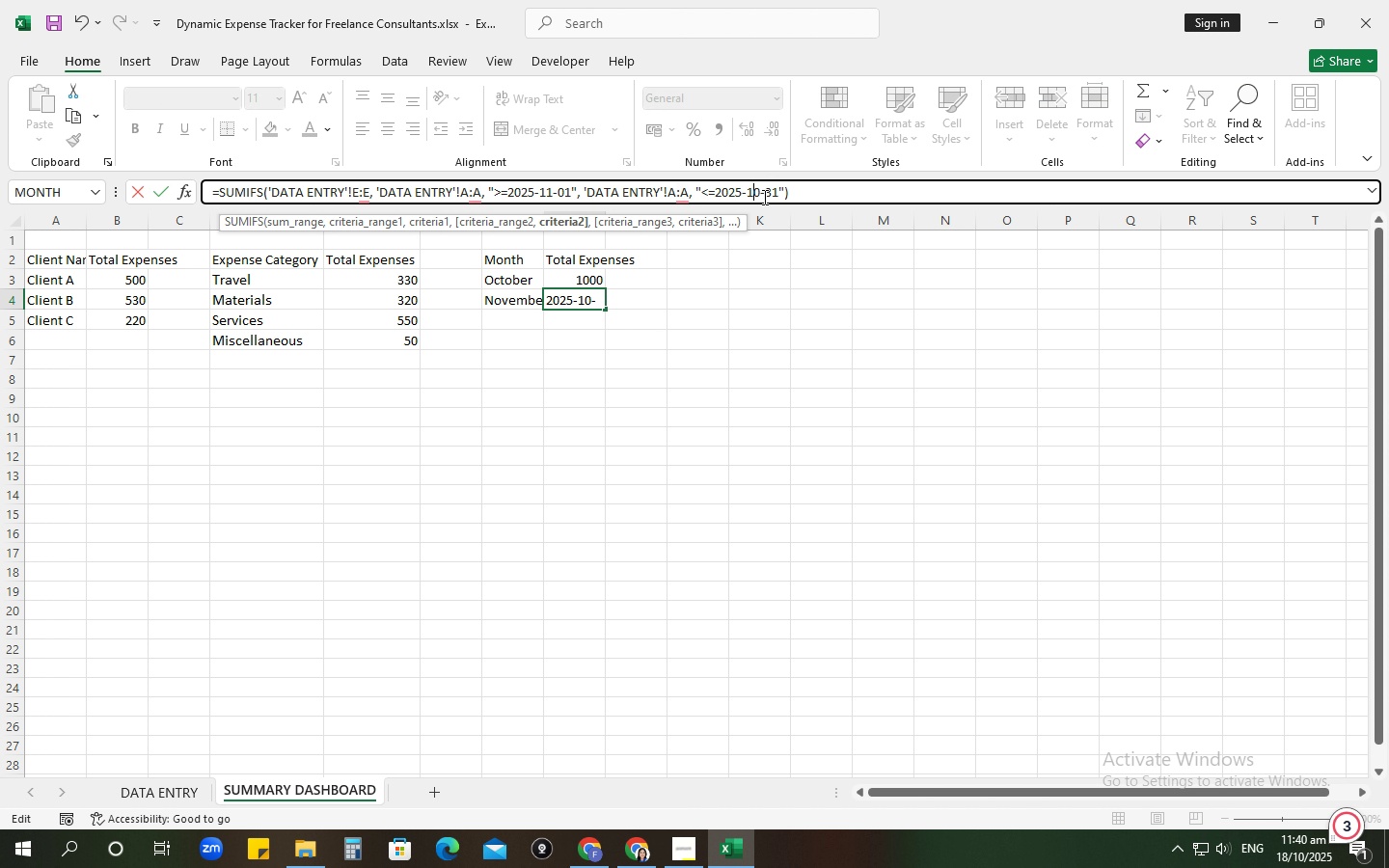 
left_click([762, 197])
 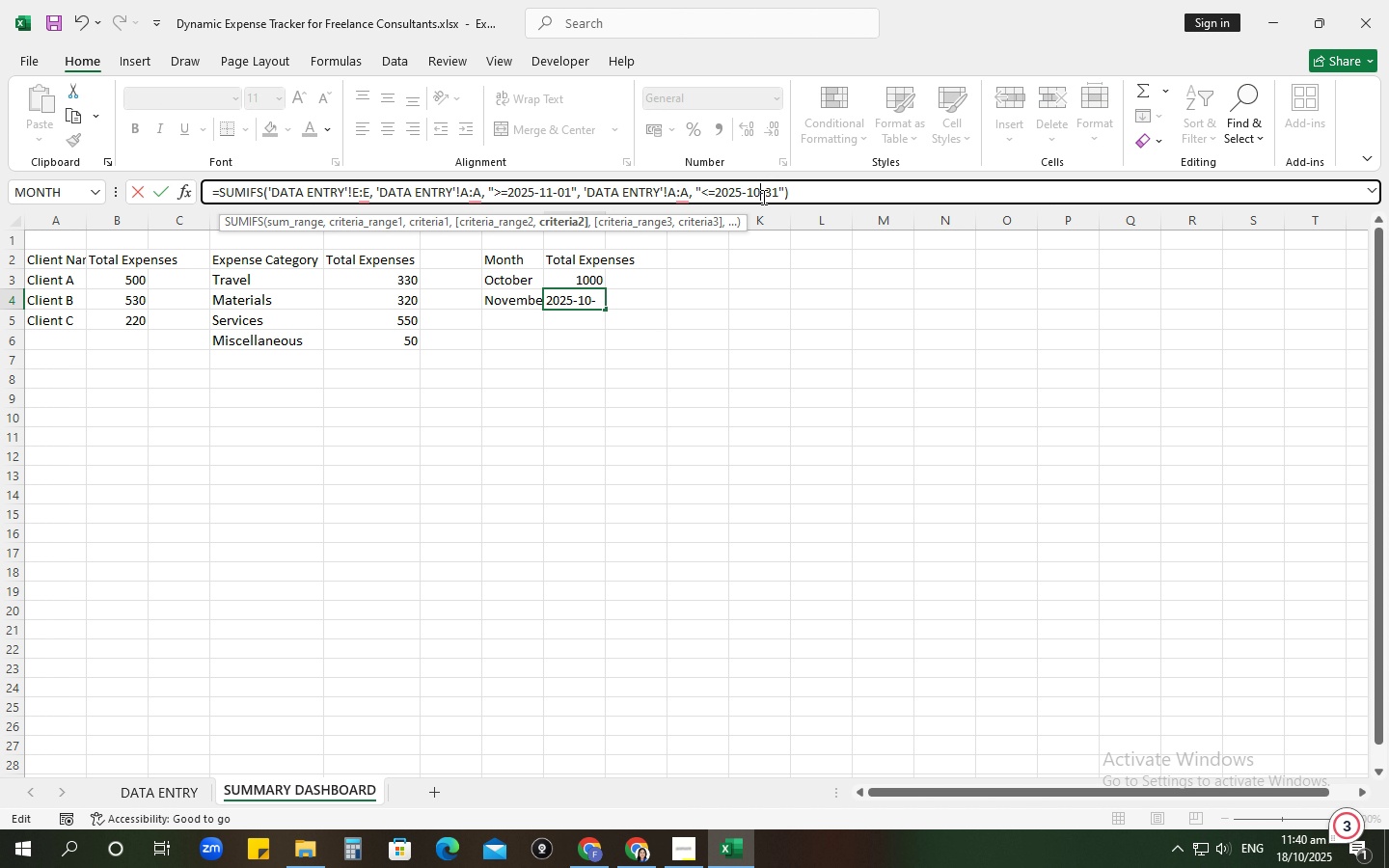 
key(Backspace)
 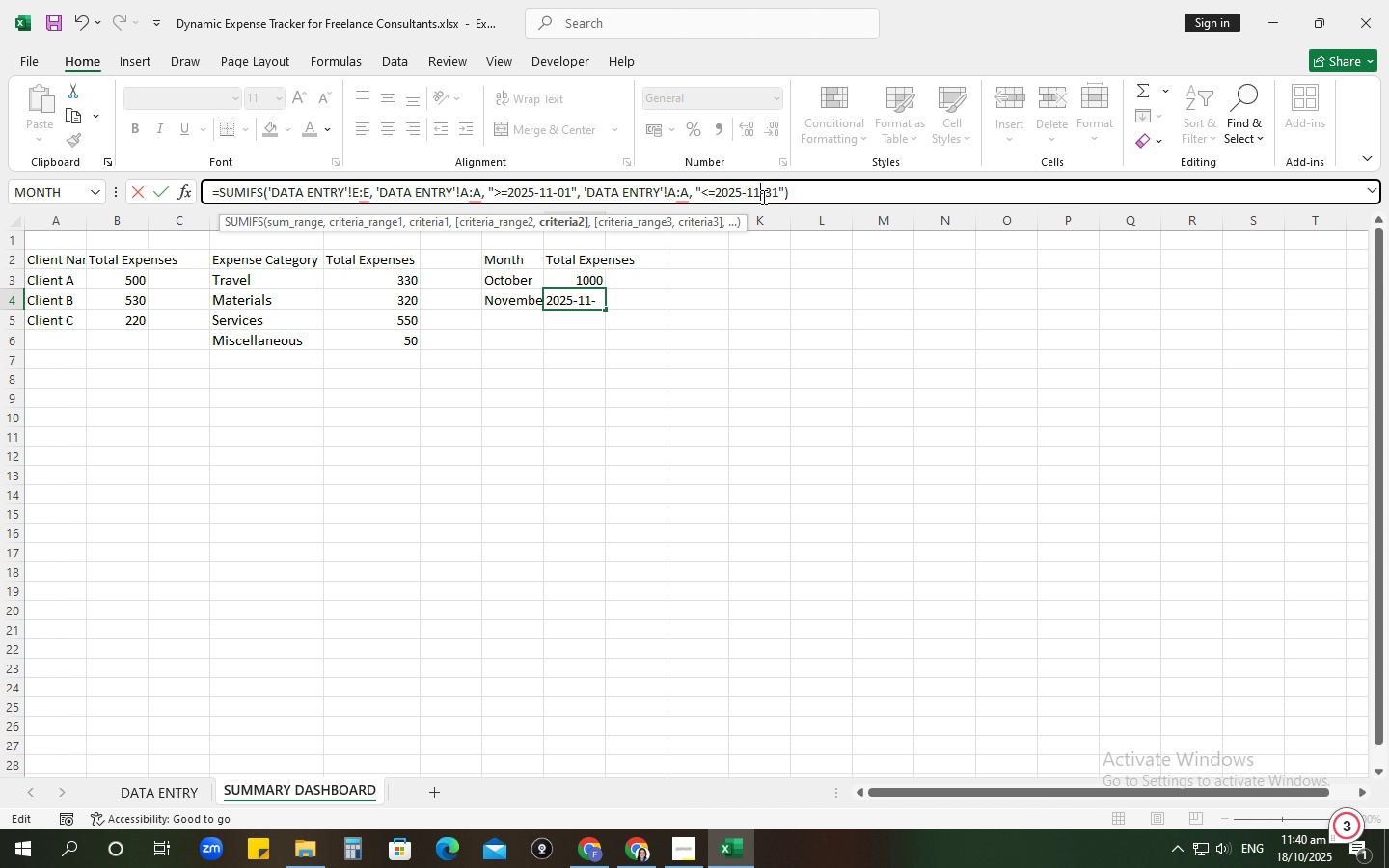 
key(1)
 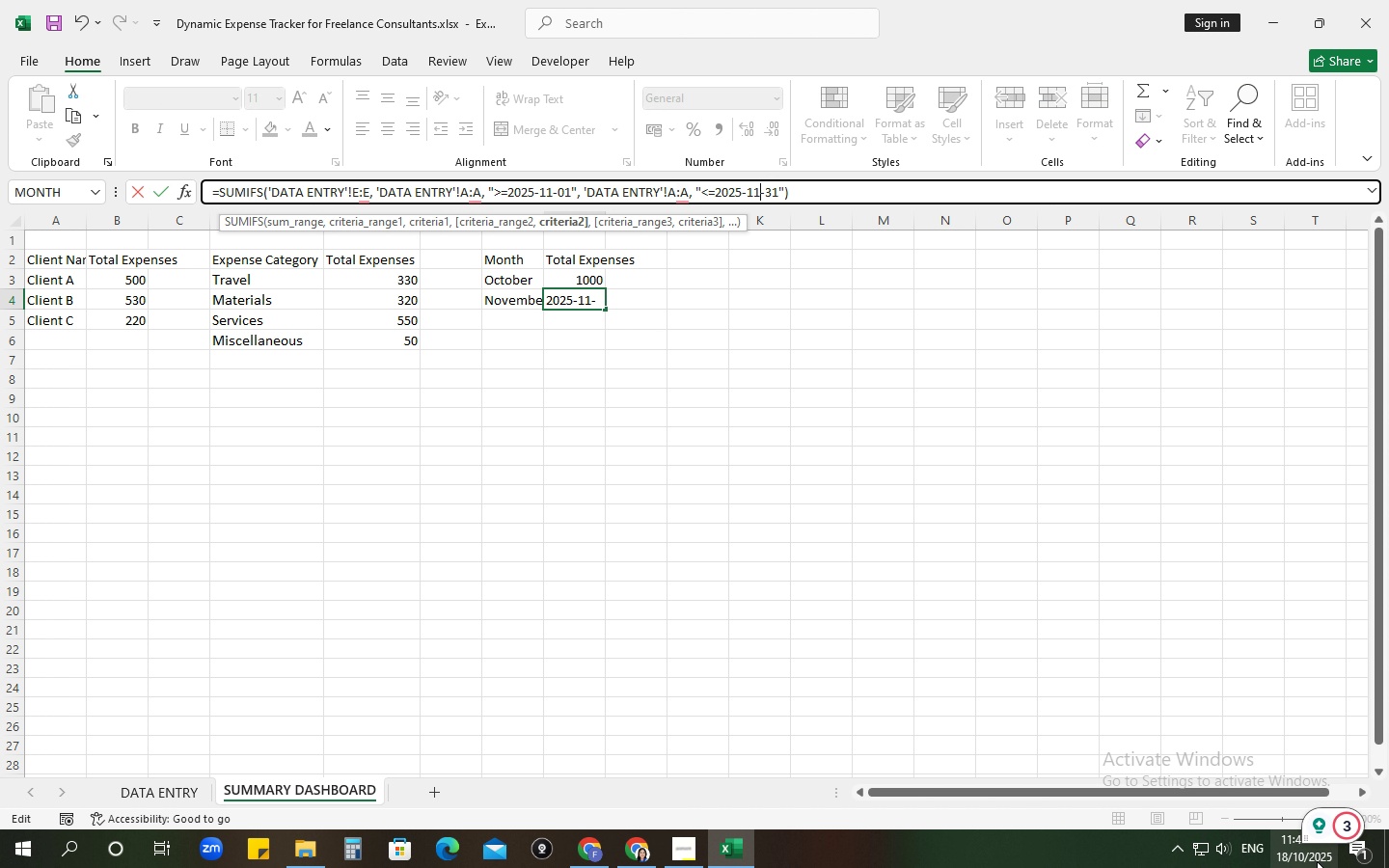 
left_click([1317, 861])
 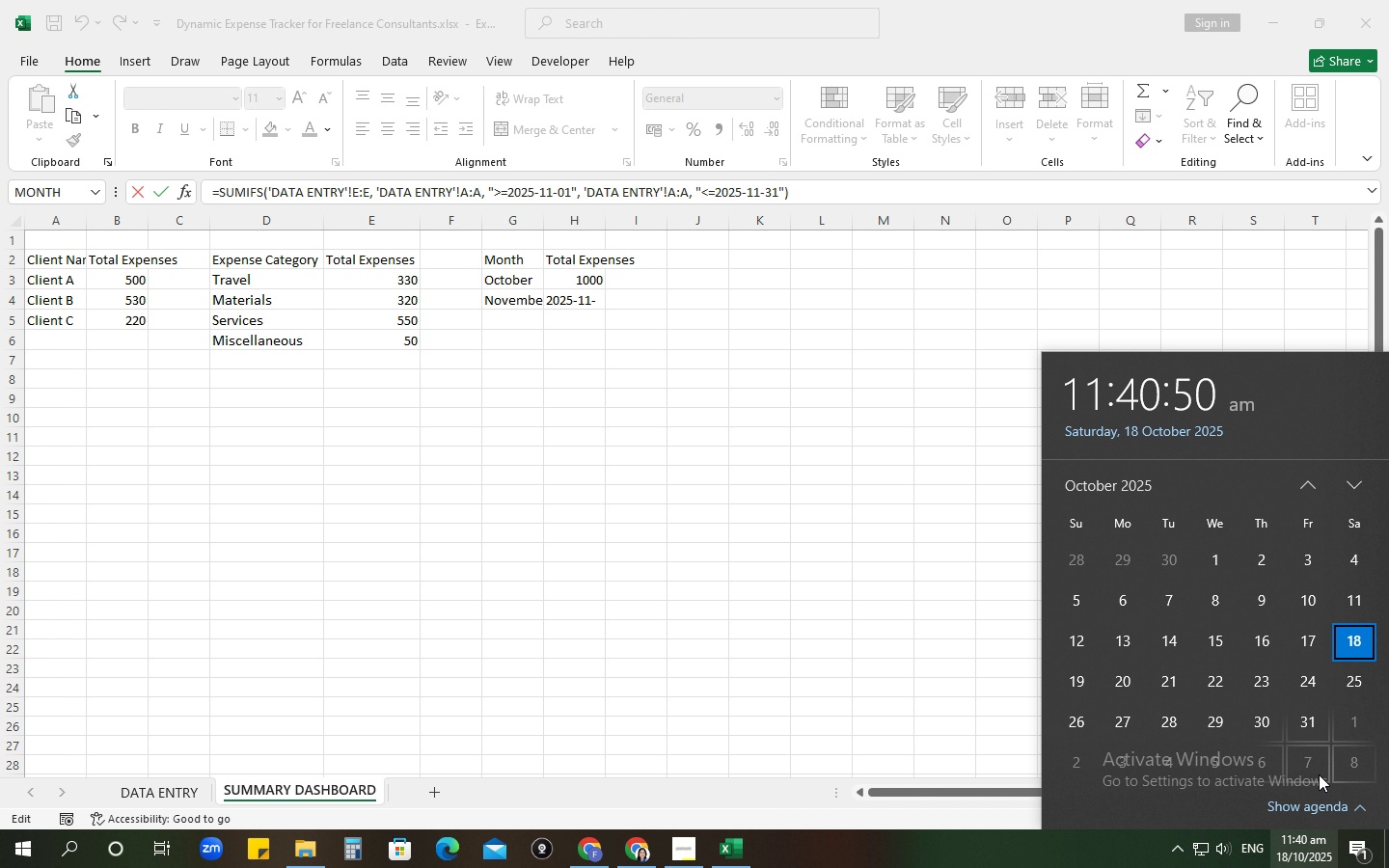 
scroll: coordinate [1300, 713], scroll_direction: down, amount: 1.0
 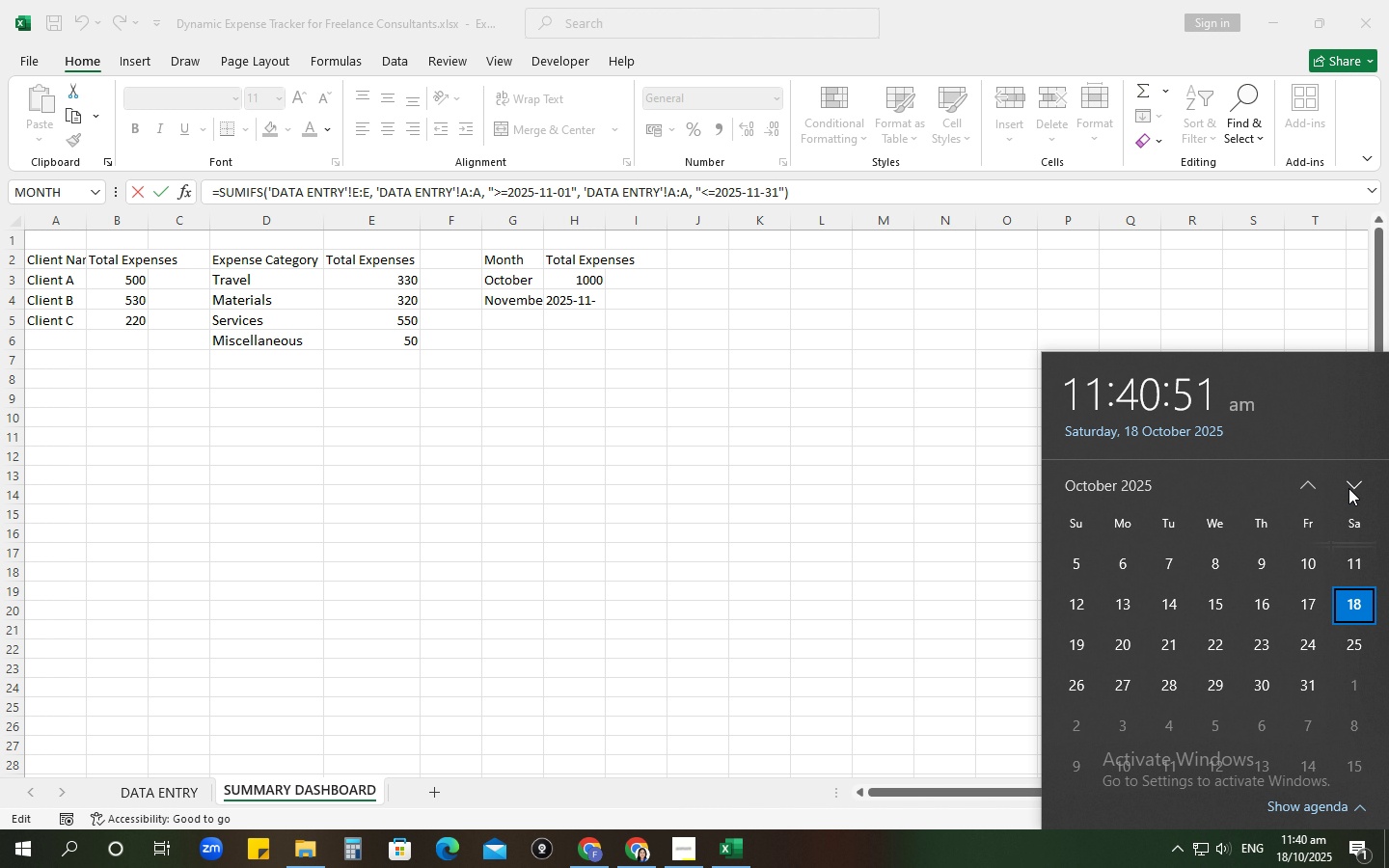 
left_click([1348, 487])
 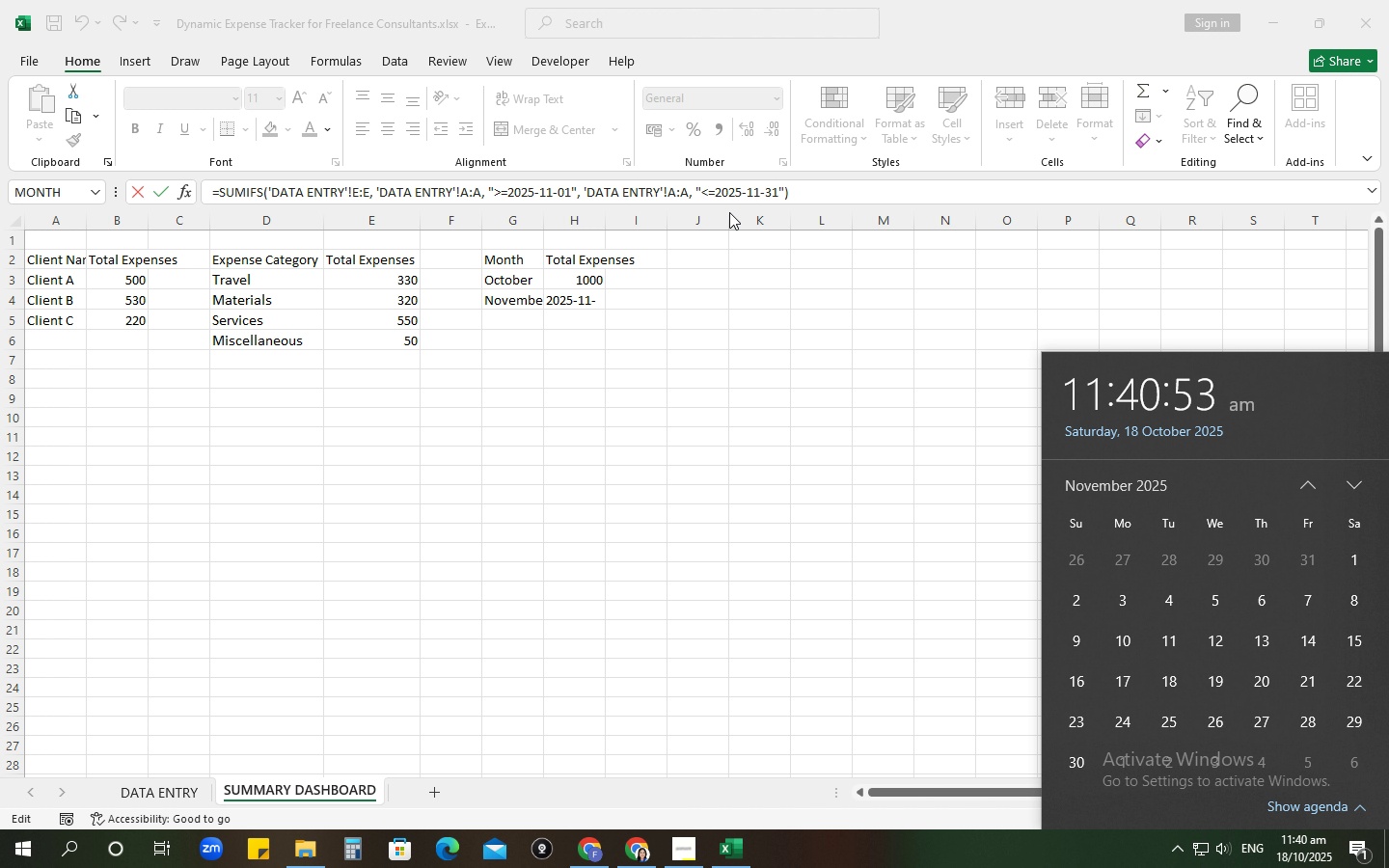 
left_click([770, 301])
 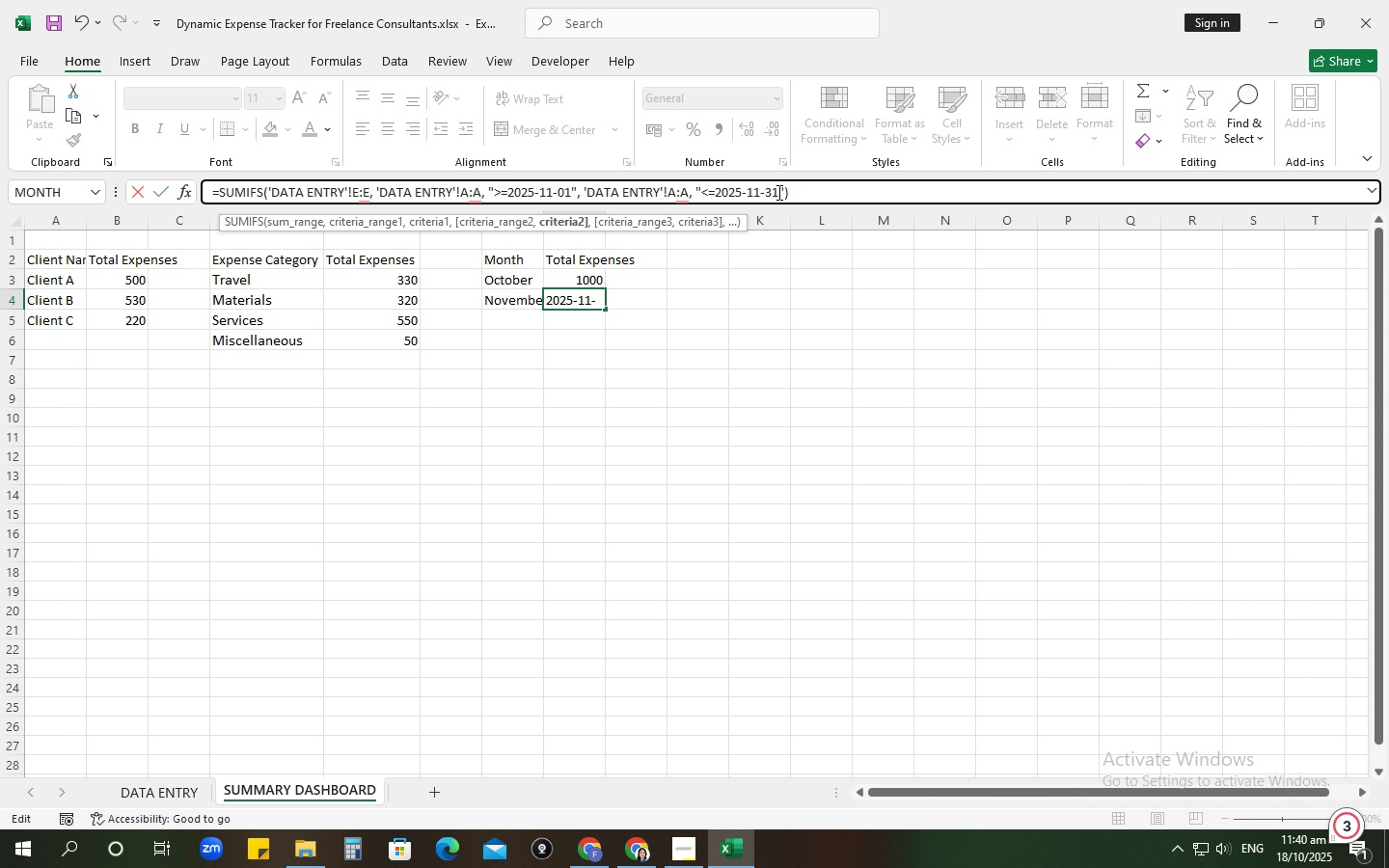 
left_click([777, 192])
 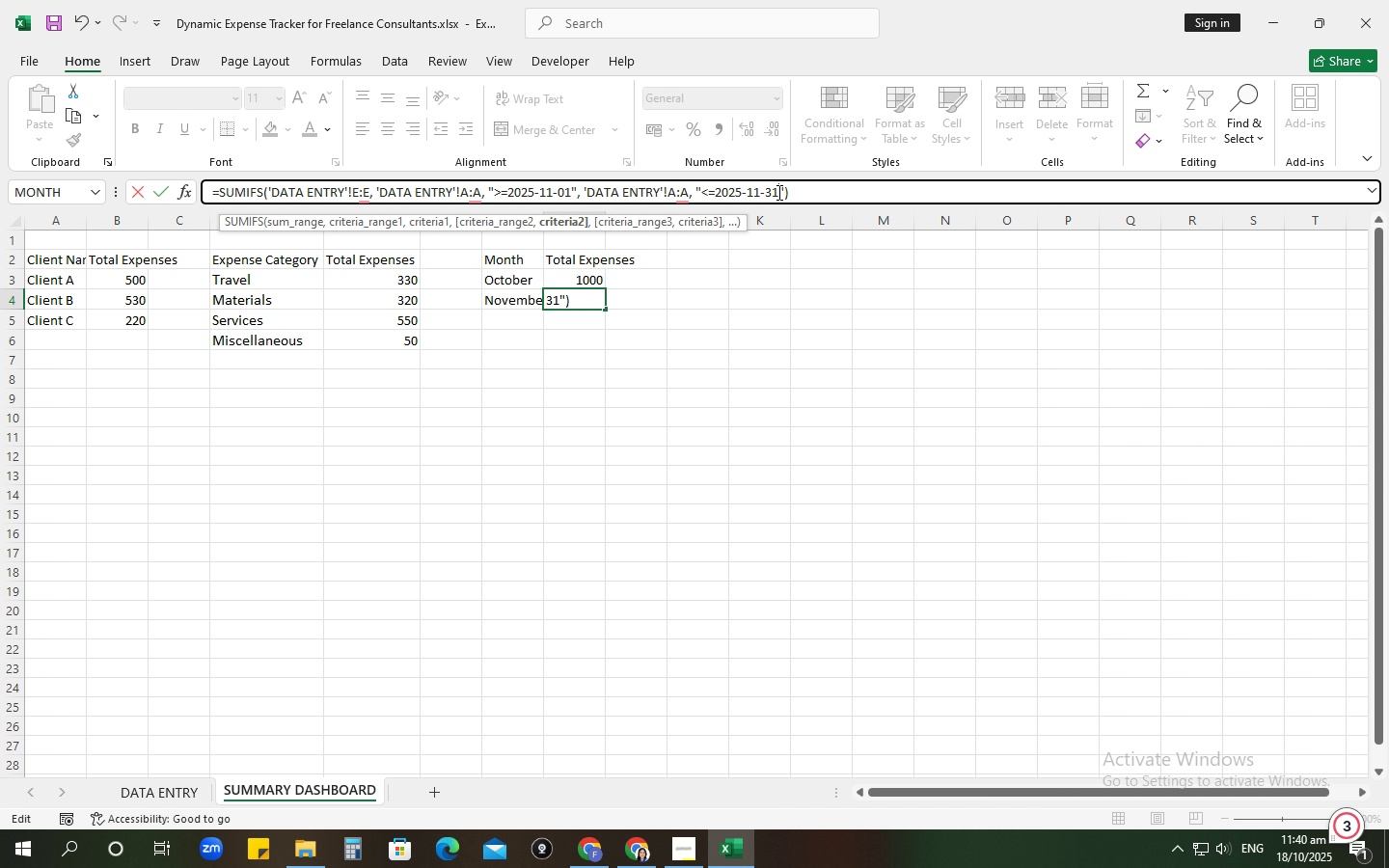 
key(Backspace)
 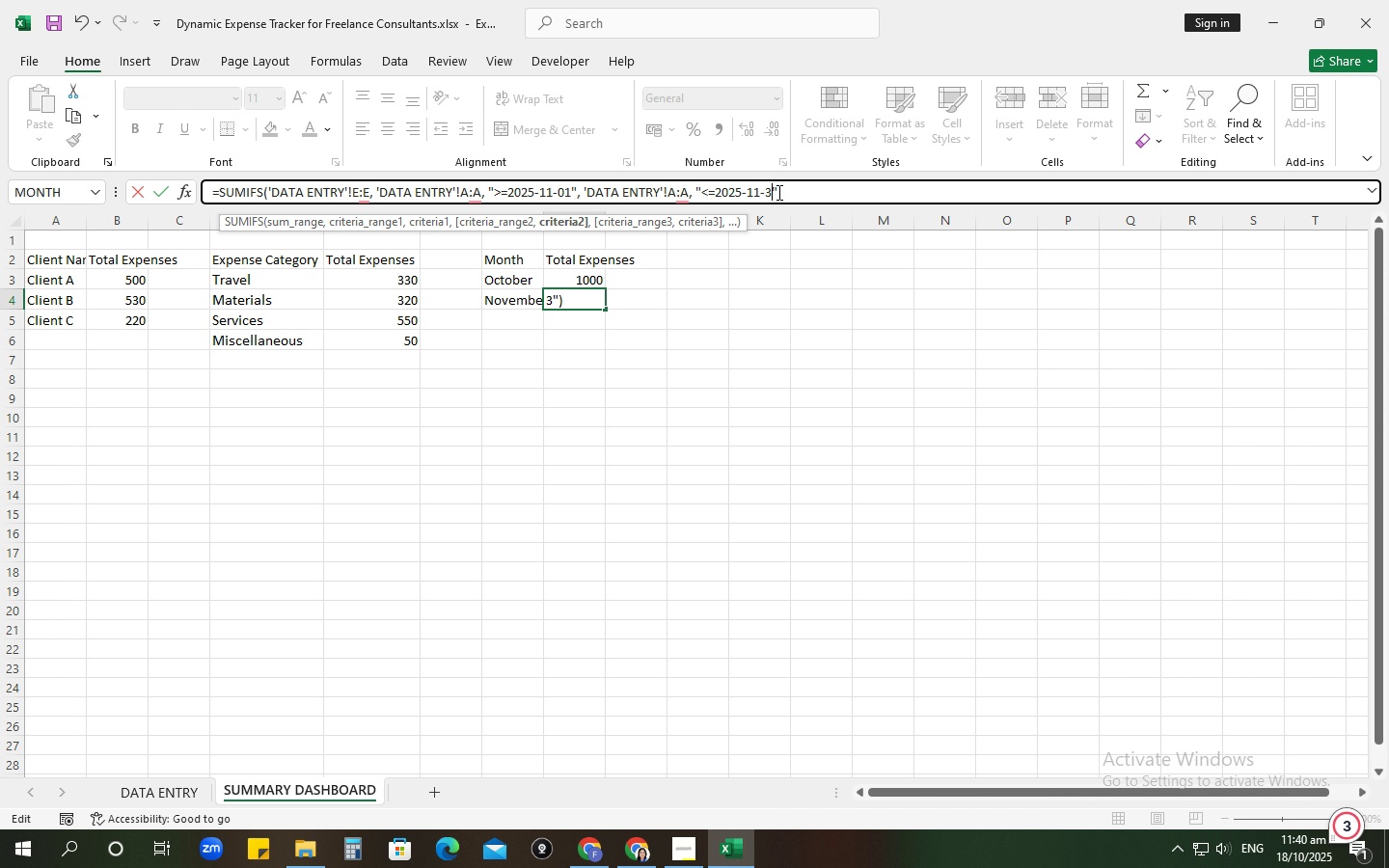 
key(Numpad0)
 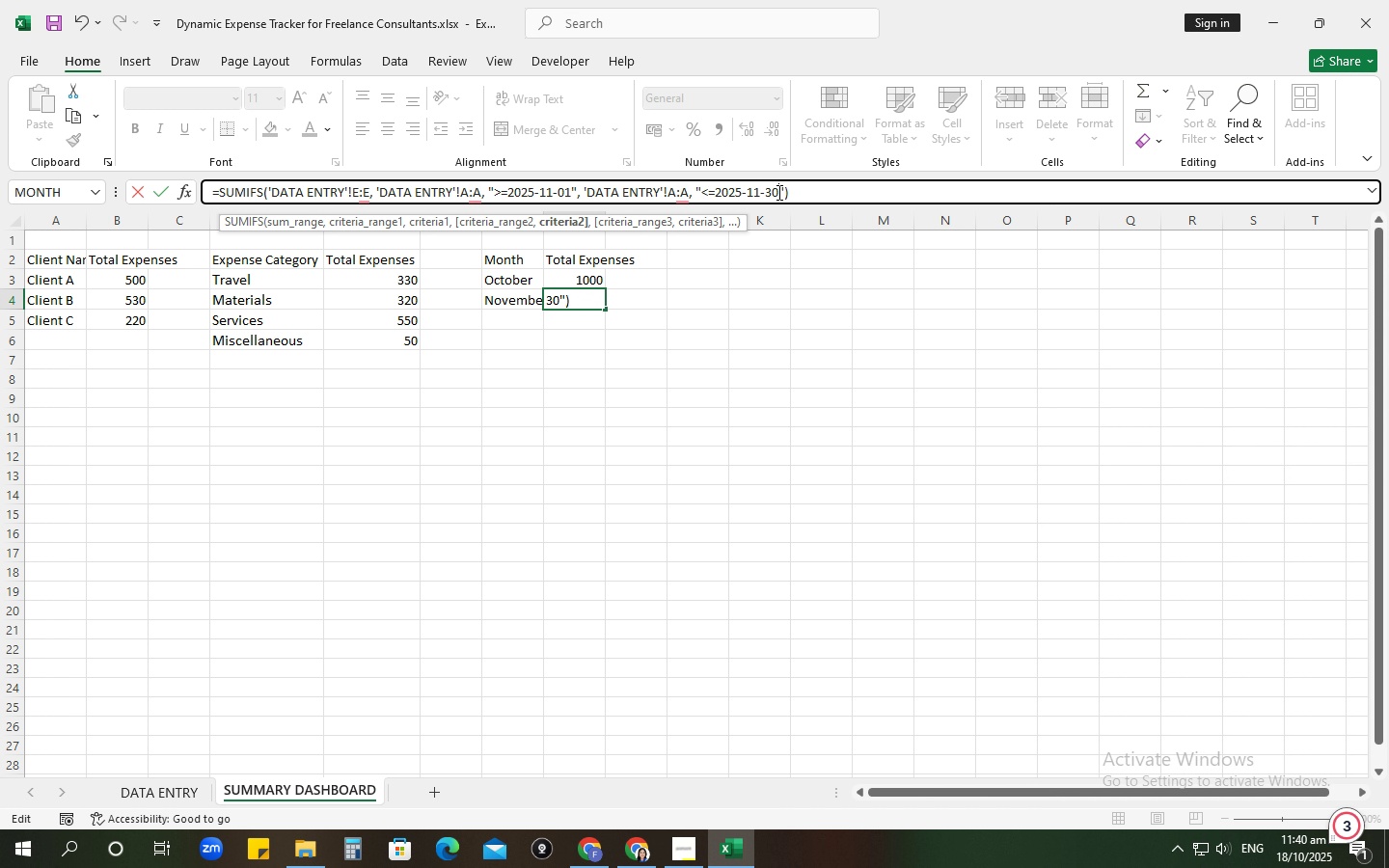 
key(NumpadEnter)
 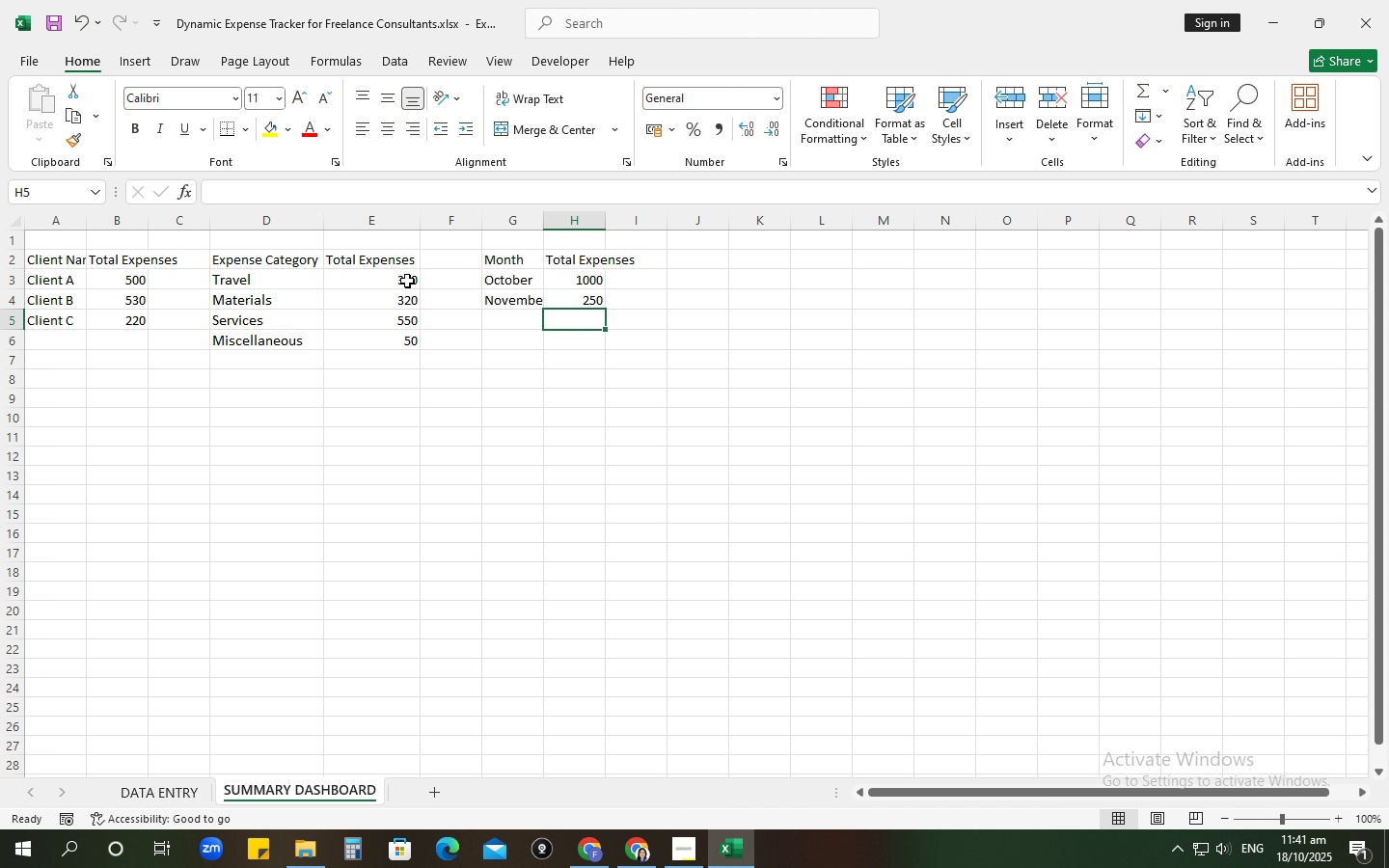 
wait(8.94)
 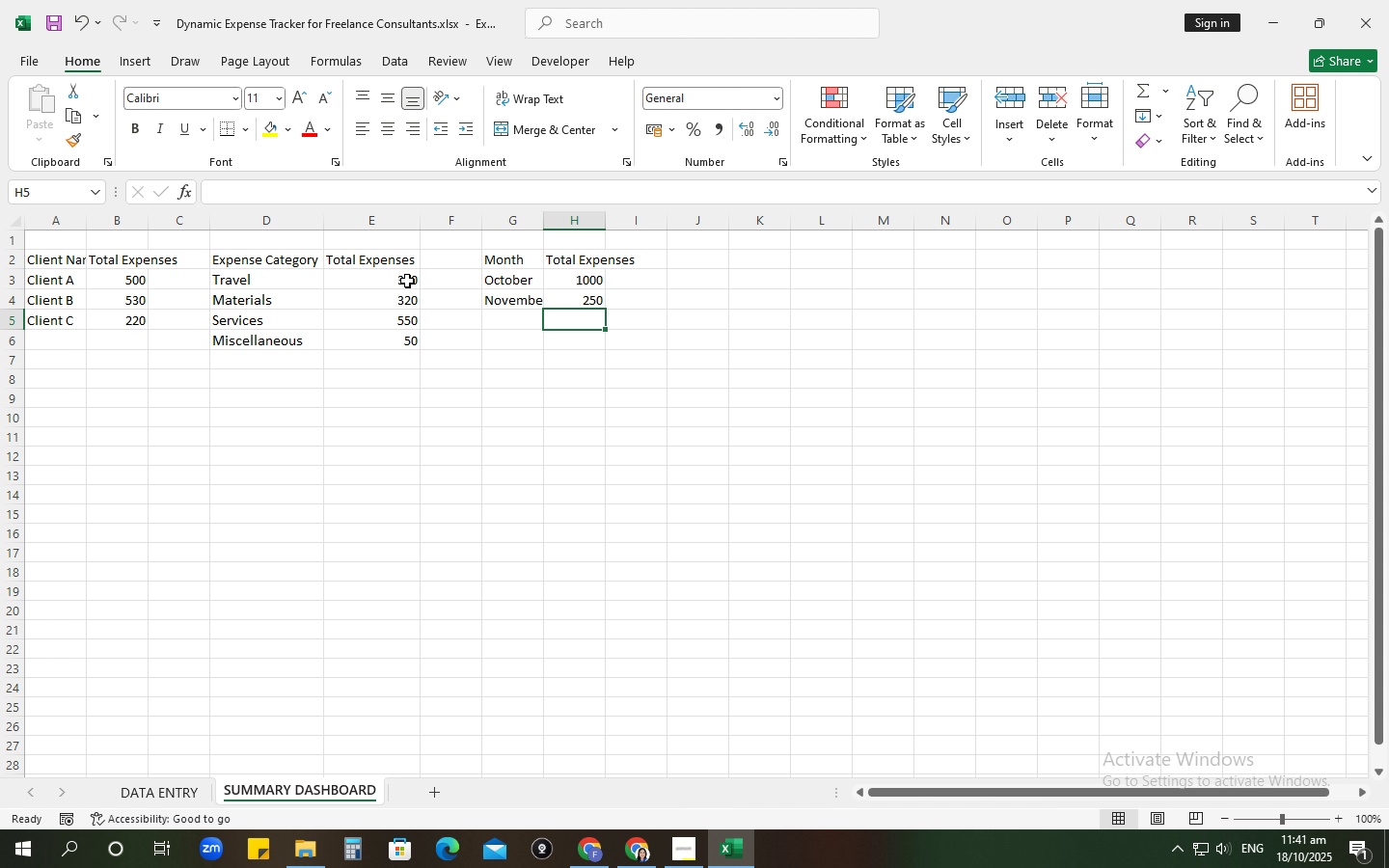 
scroll: coordinate [407, 278], scroll_direction: down, amount: 1.0
 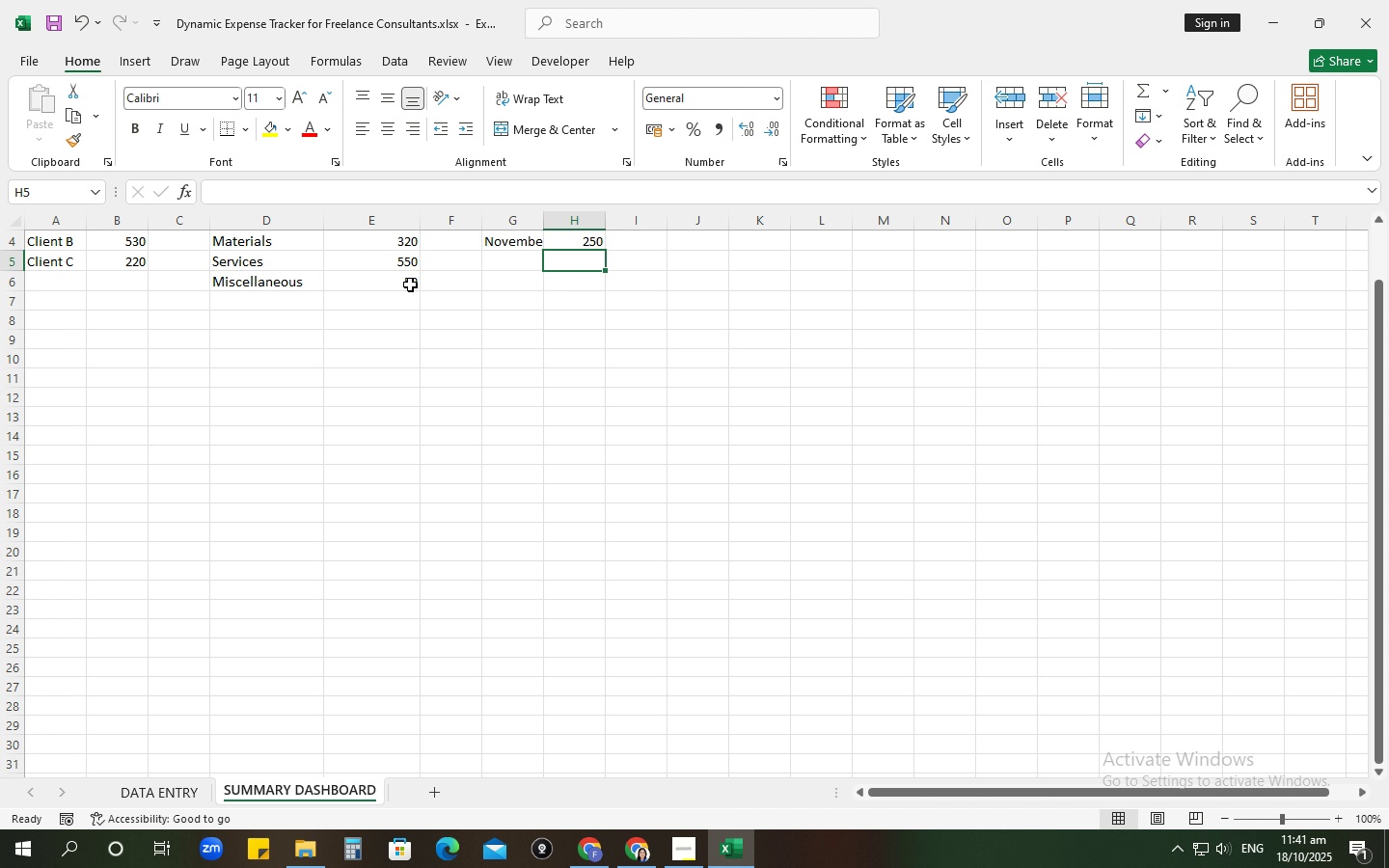 
scroll: coordinate [410, 285], scroll_direction: up, amount: 3.0
 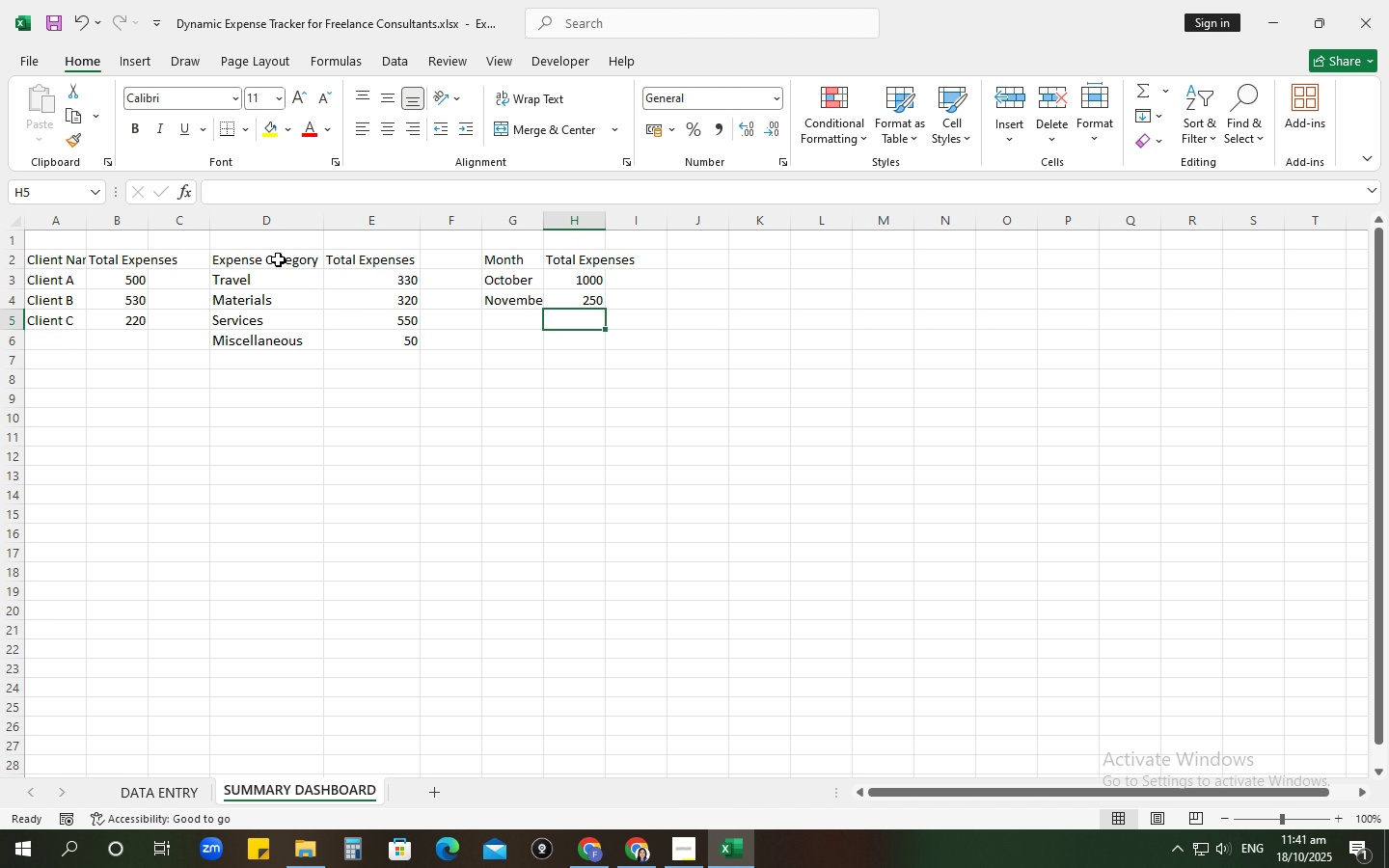 
left_click_drag(start_coordinate=[278, 259], to_coordinate=[412, 333])
 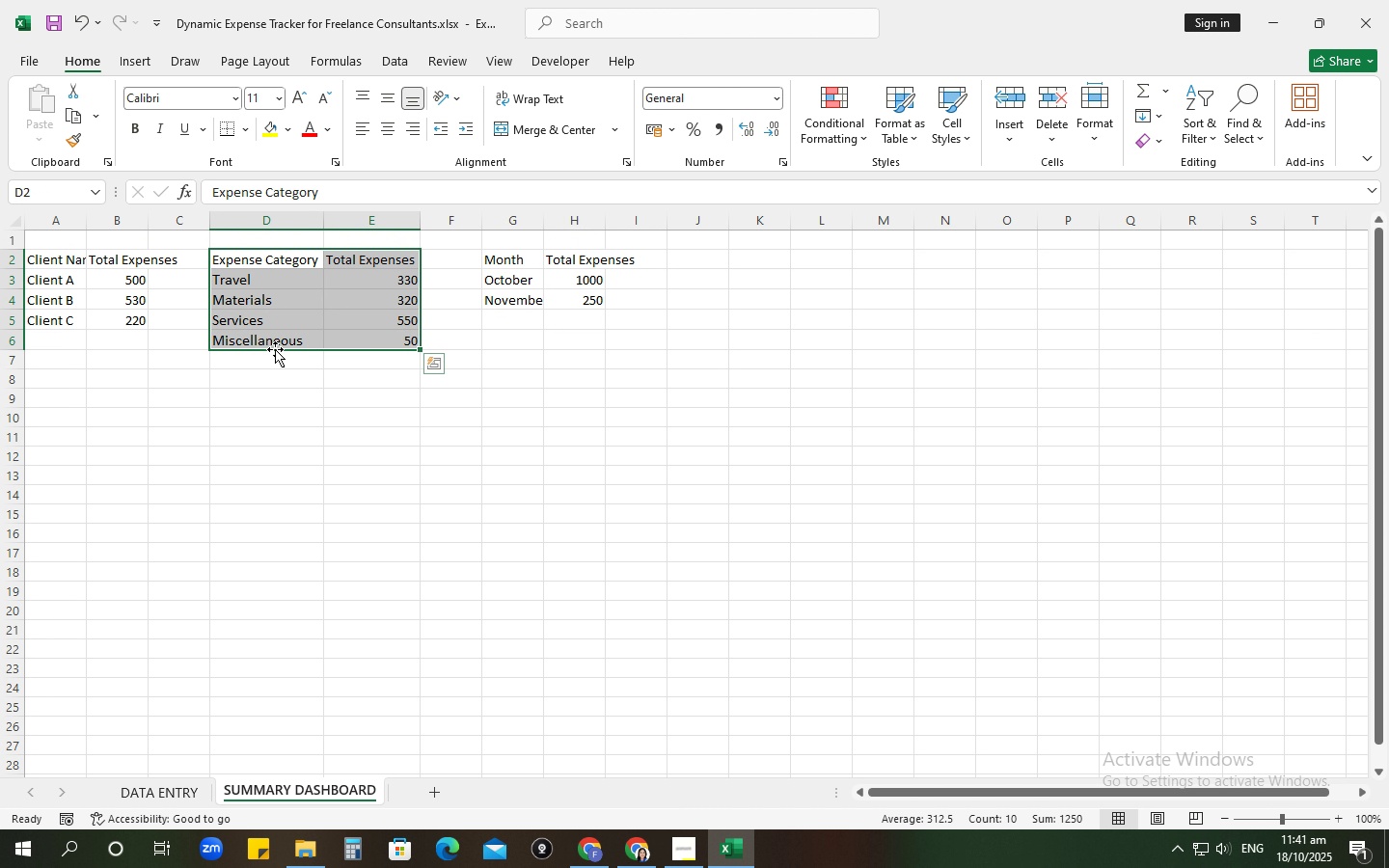 
left_click_drag(start_coordinate=[275, 349], to_coordinate=[68, 447])
 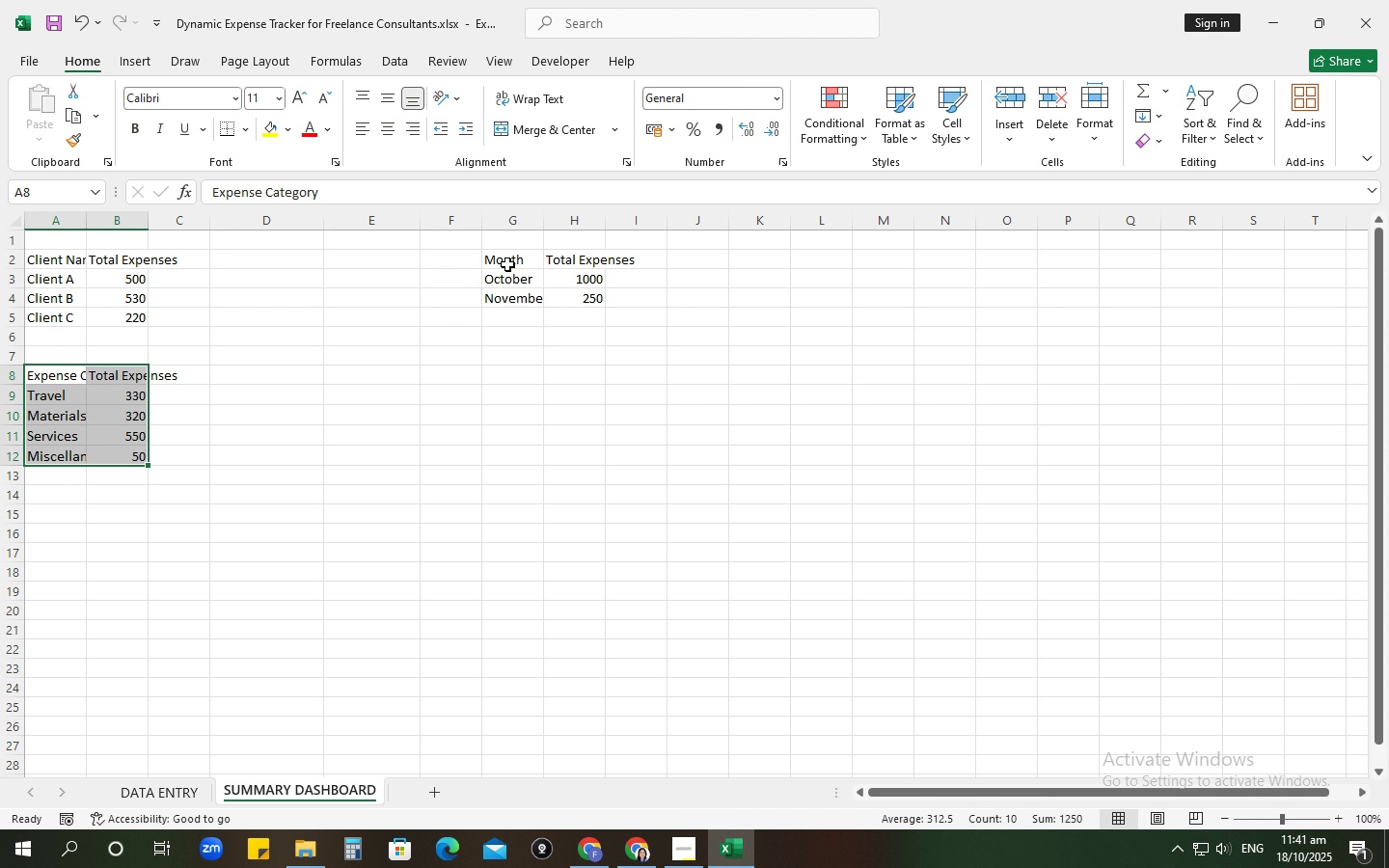 
left_click_drag(start_coordinate=[507, 264], to_coordinate=[637, 306])
 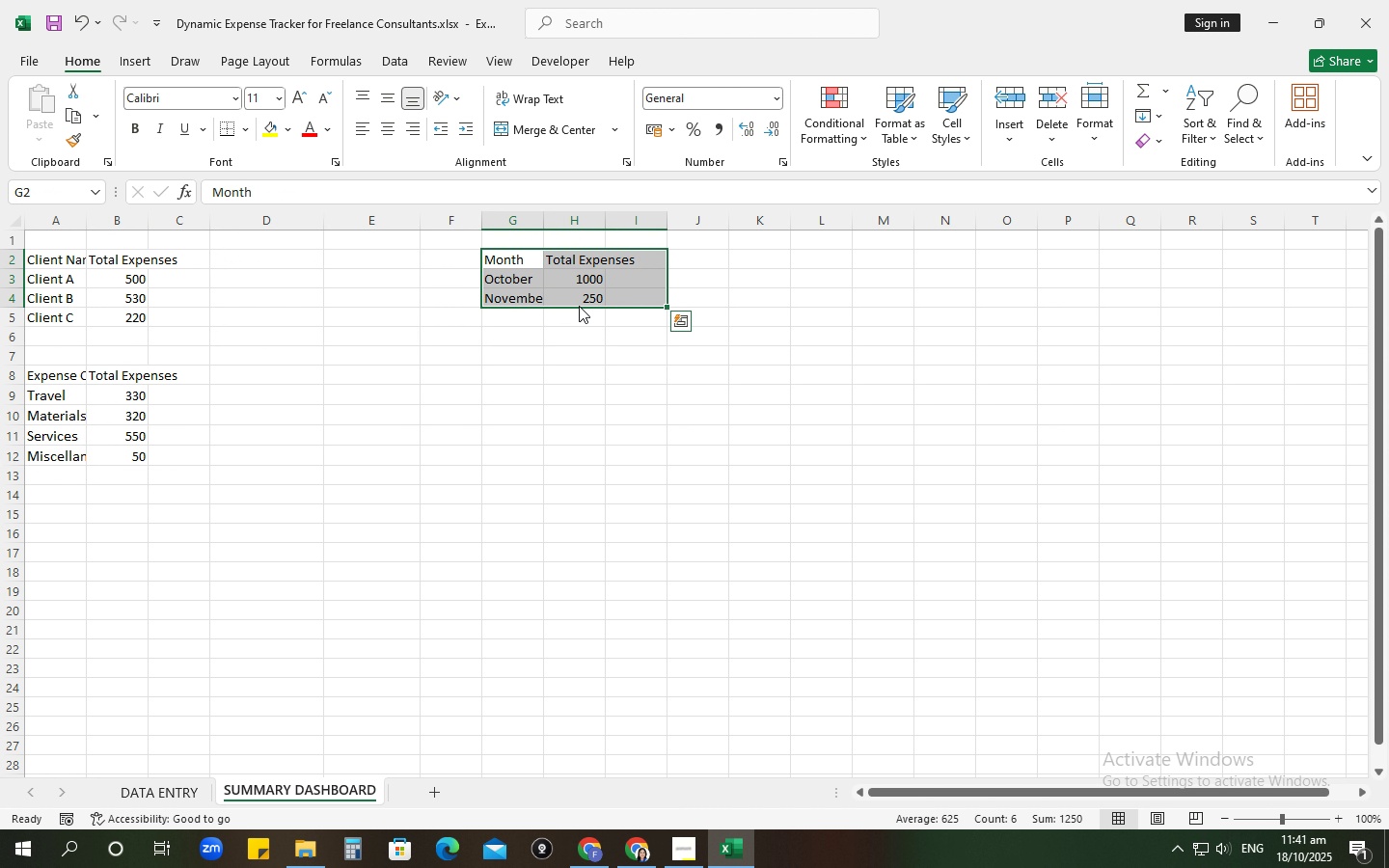 
left_click_drag(start_coordinate=[579, 306], to_coordinate=[105, 553])
 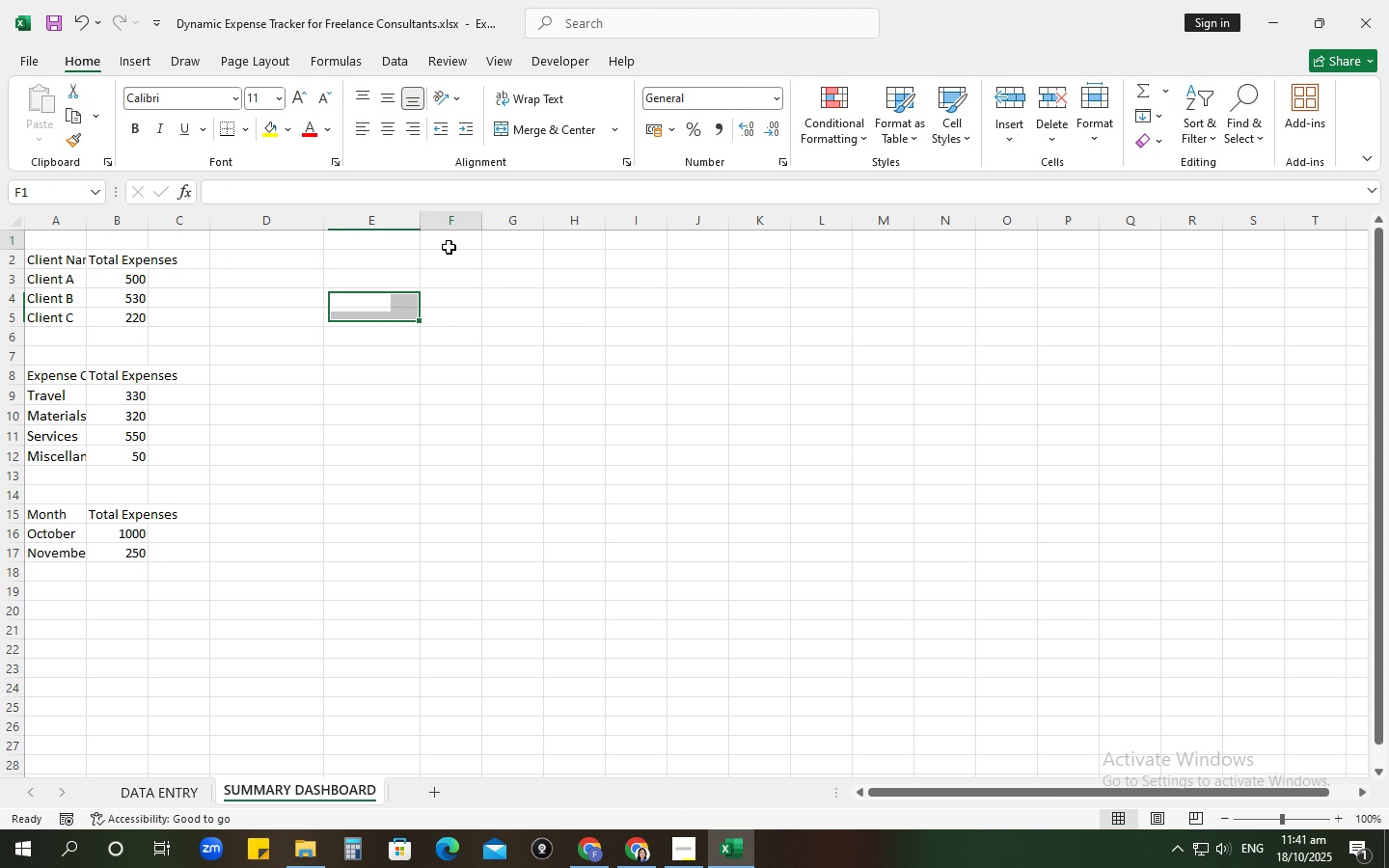 
left_click([449, 247])
 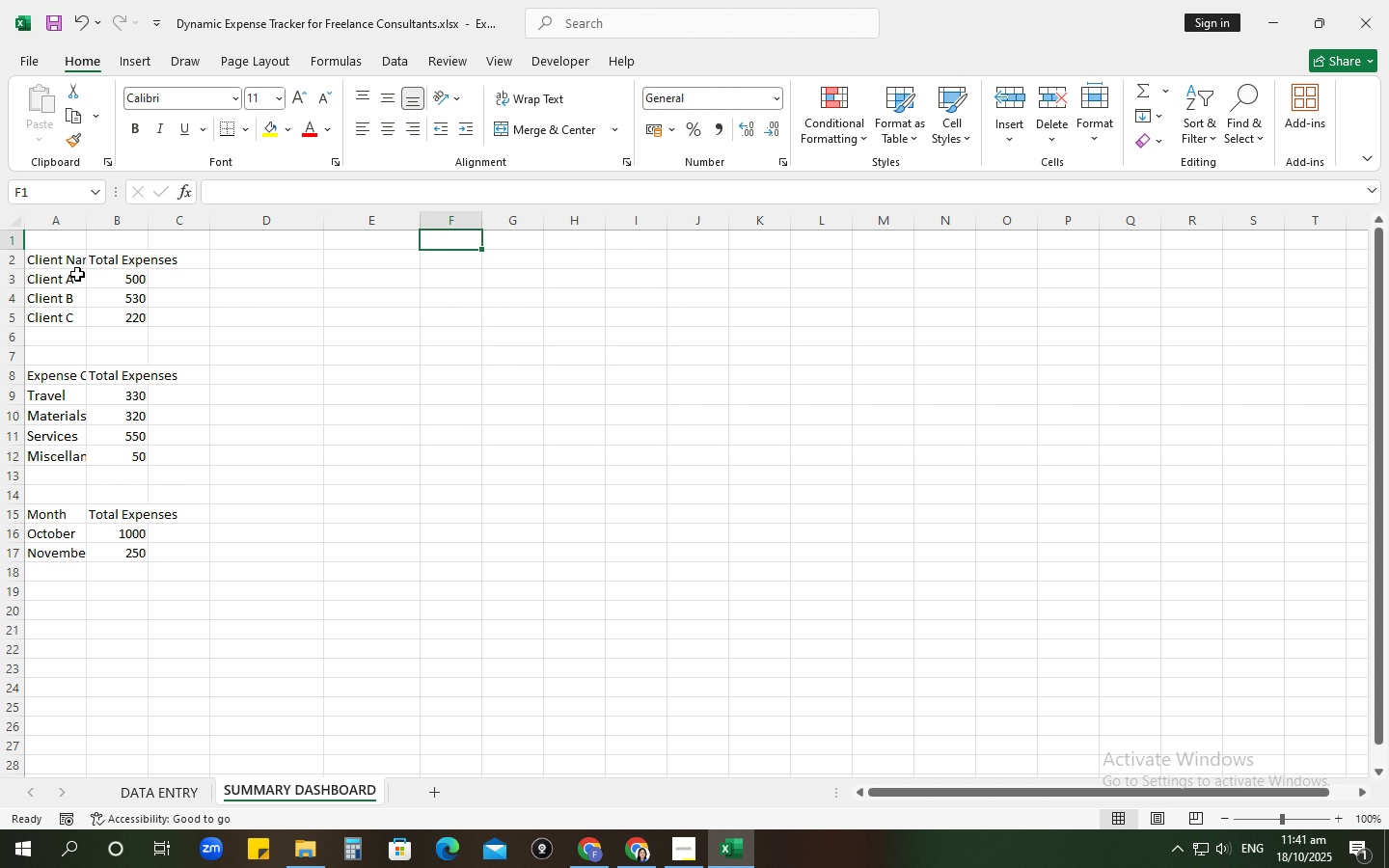 
left_click([77, 274])
 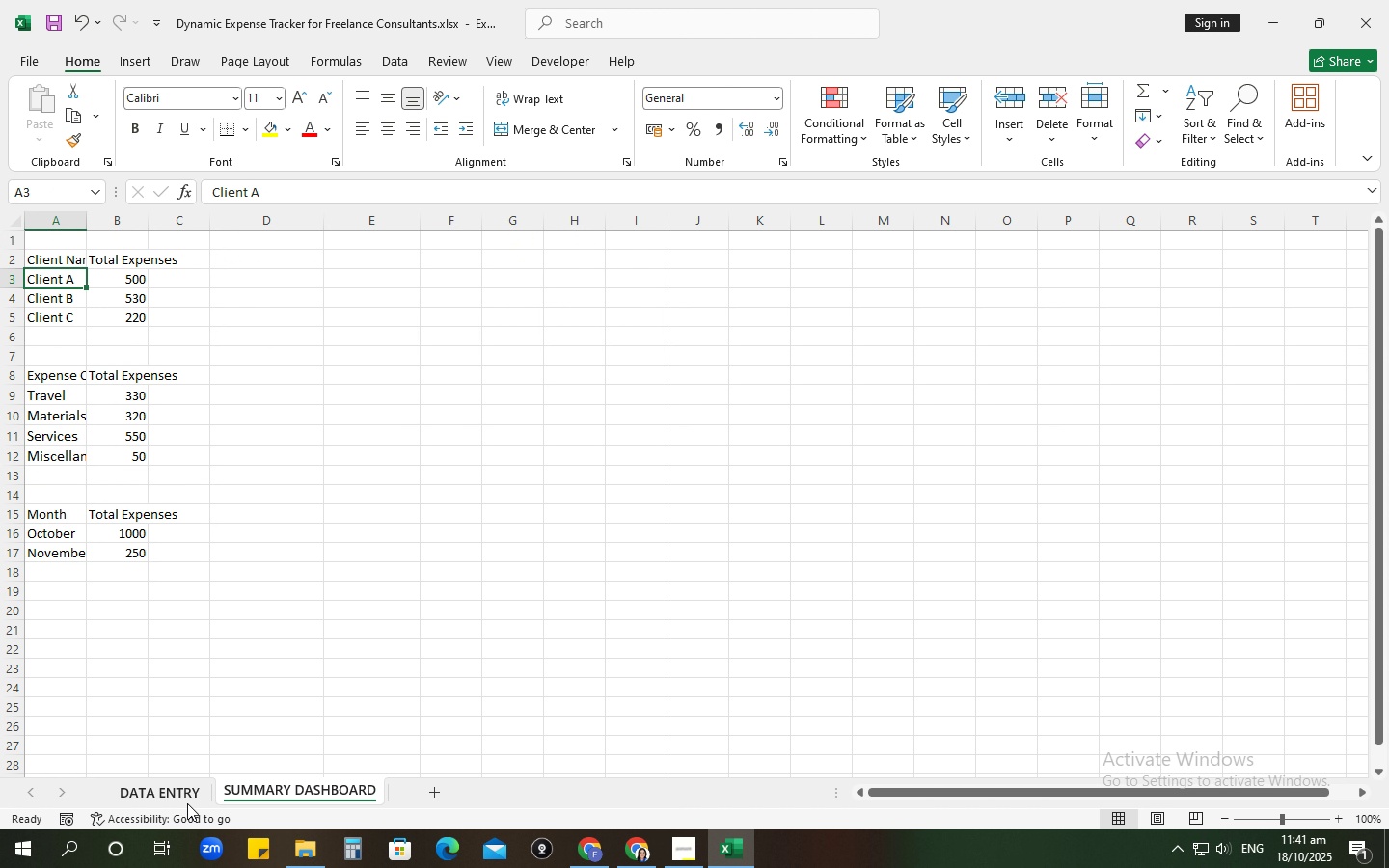 
left_click([187, 798])
 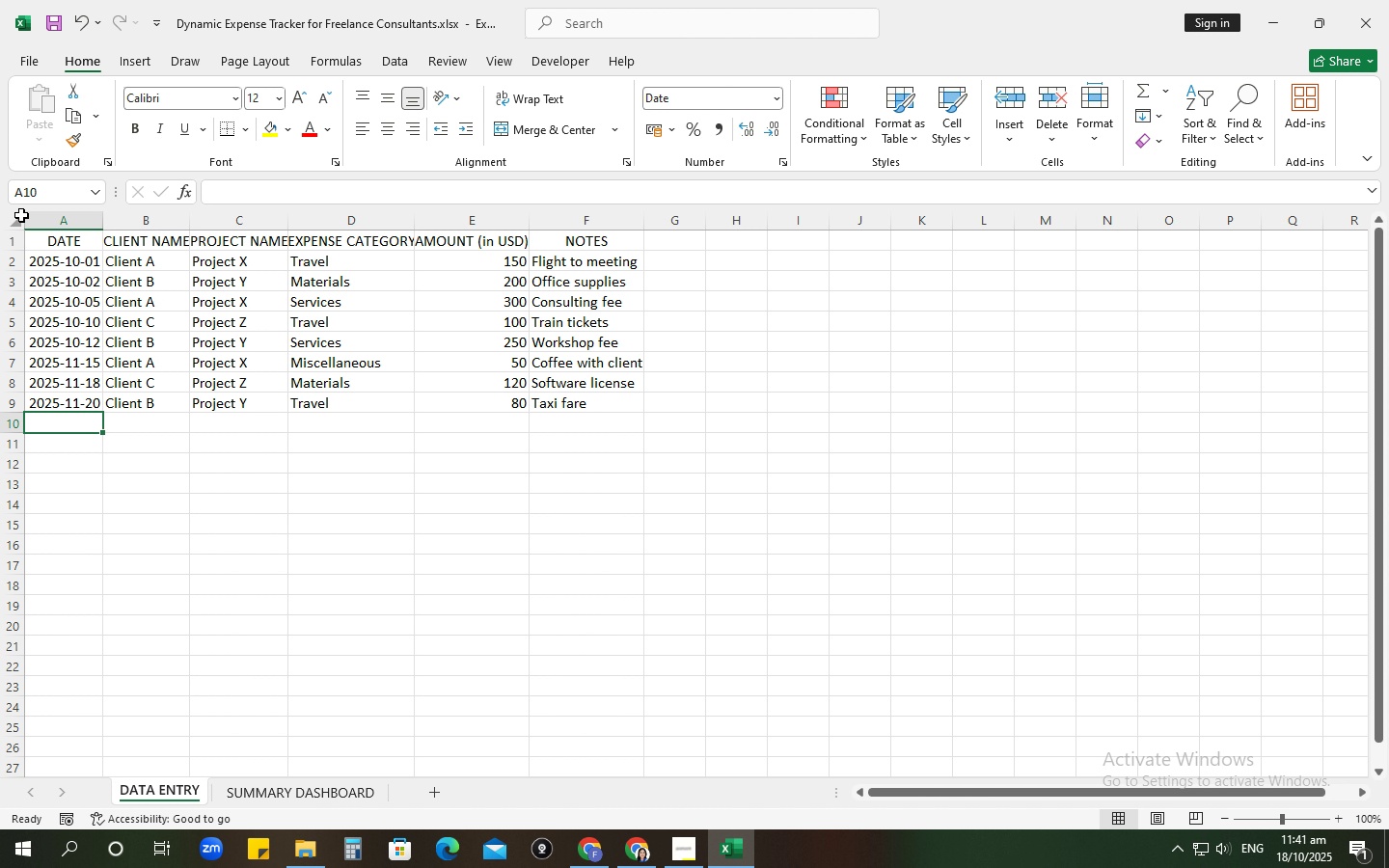 
left_click([21, 215])
 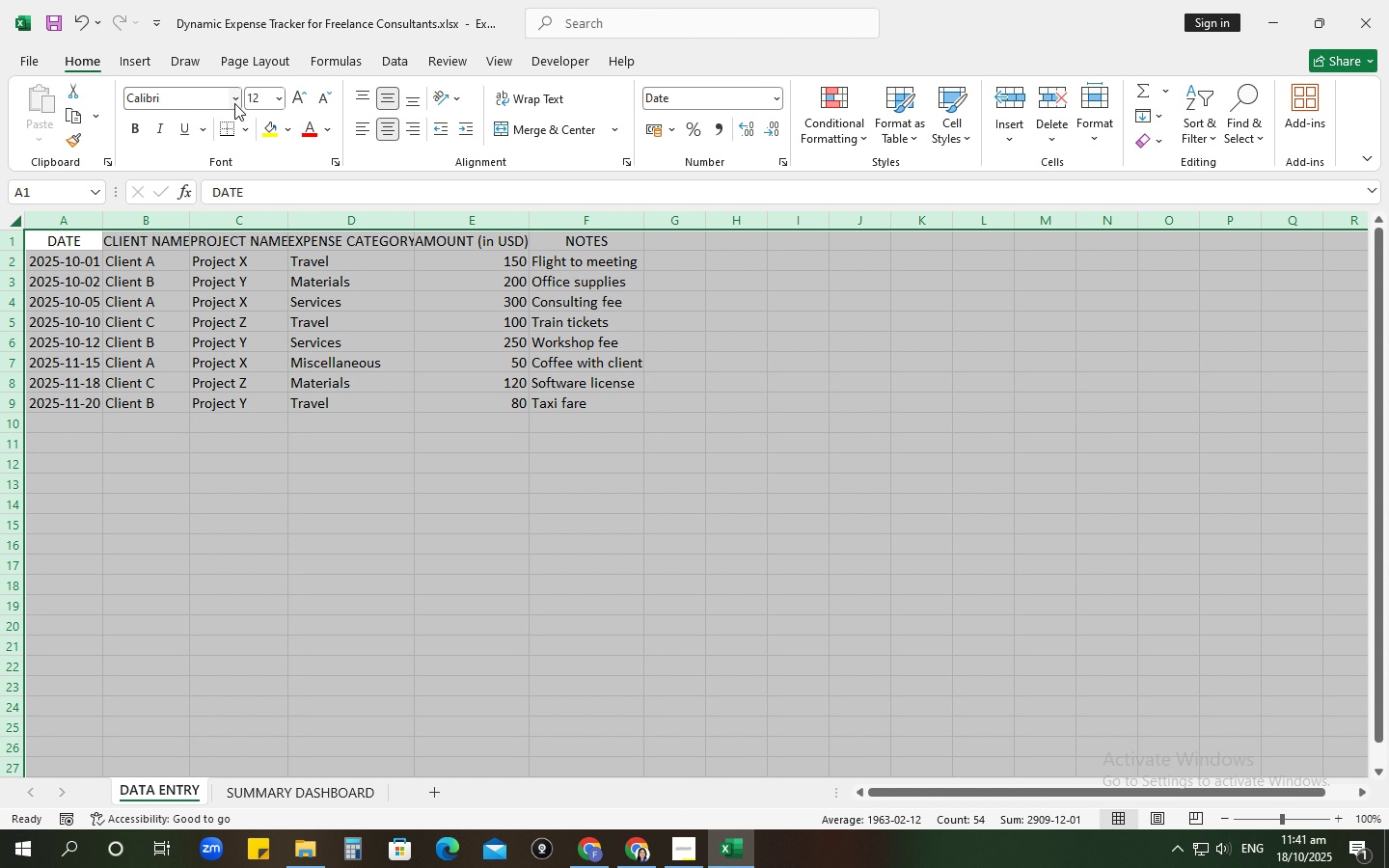 
left_click([235, 101])
 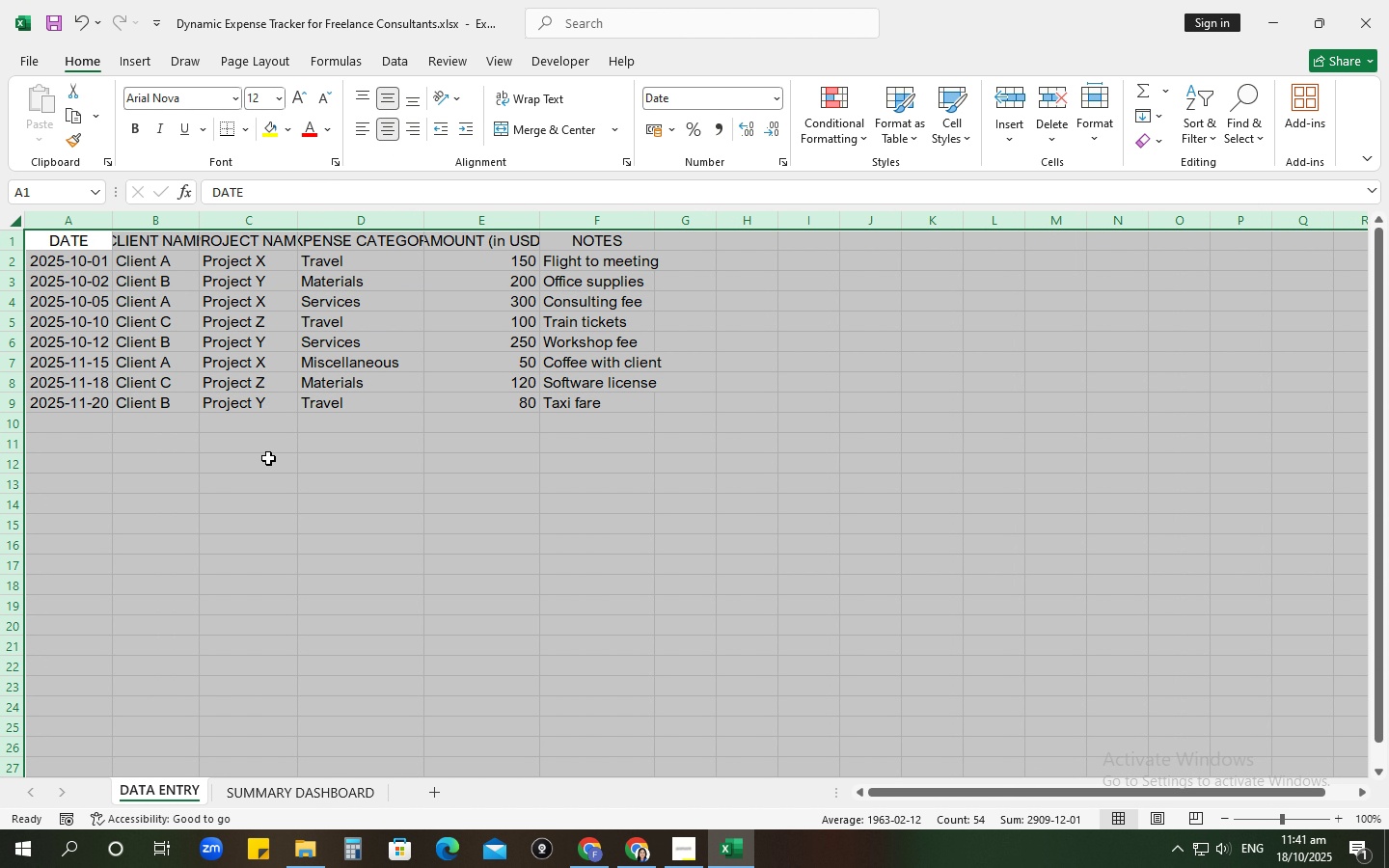 
left_click([315, 366])
 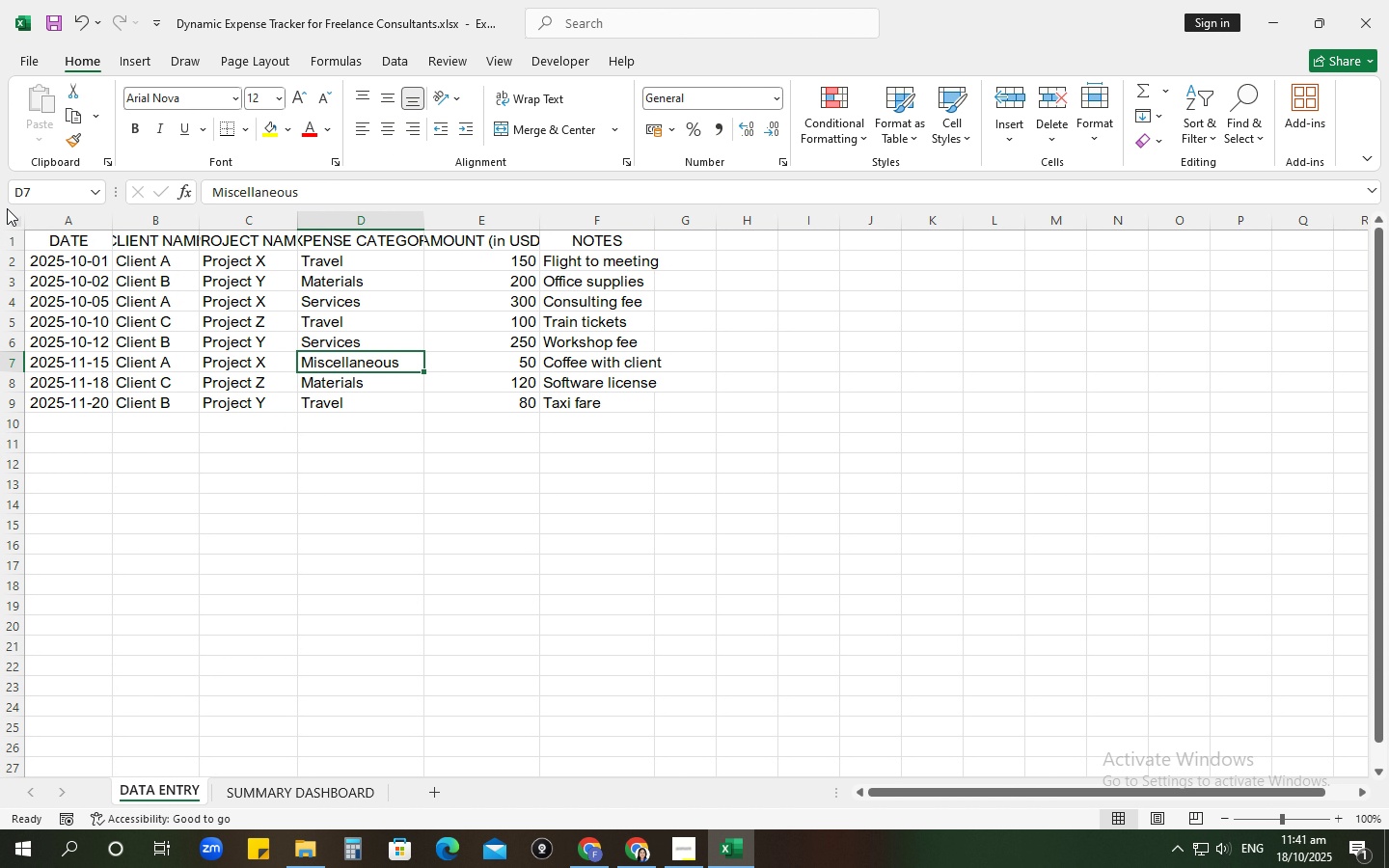 
left_click([5, 208])
 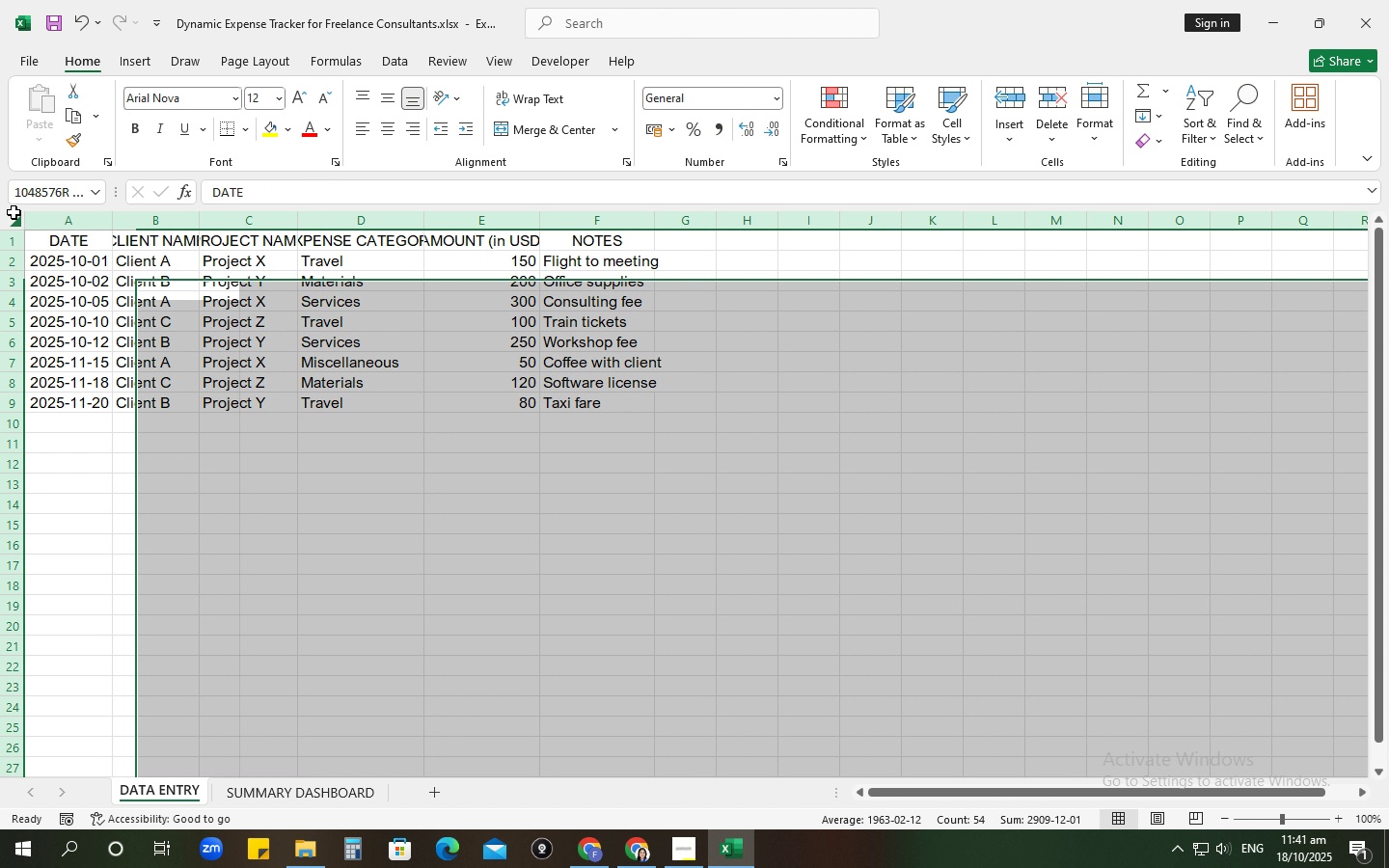 
left_click([14, 212])
 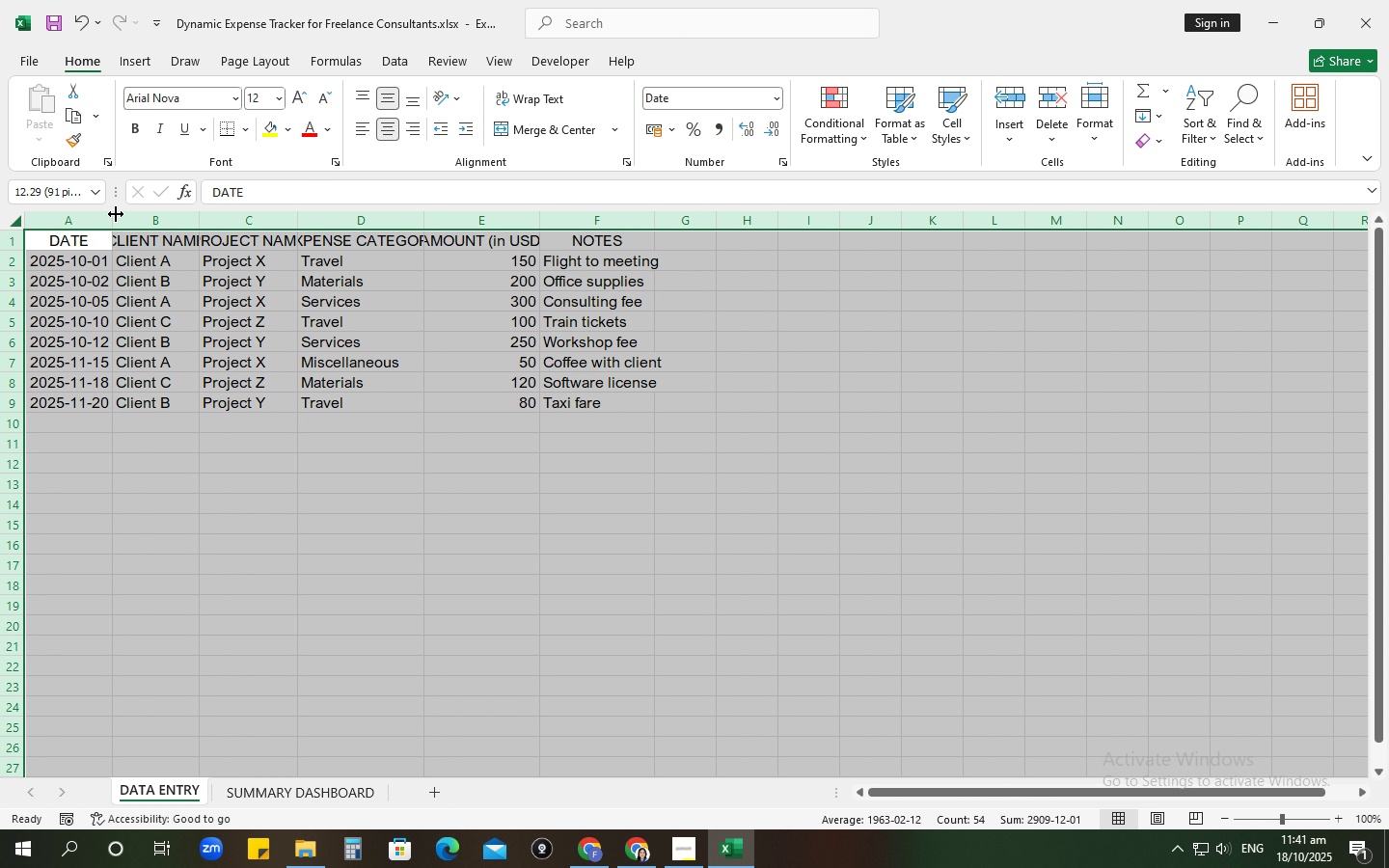 
double_click([116, 214])
 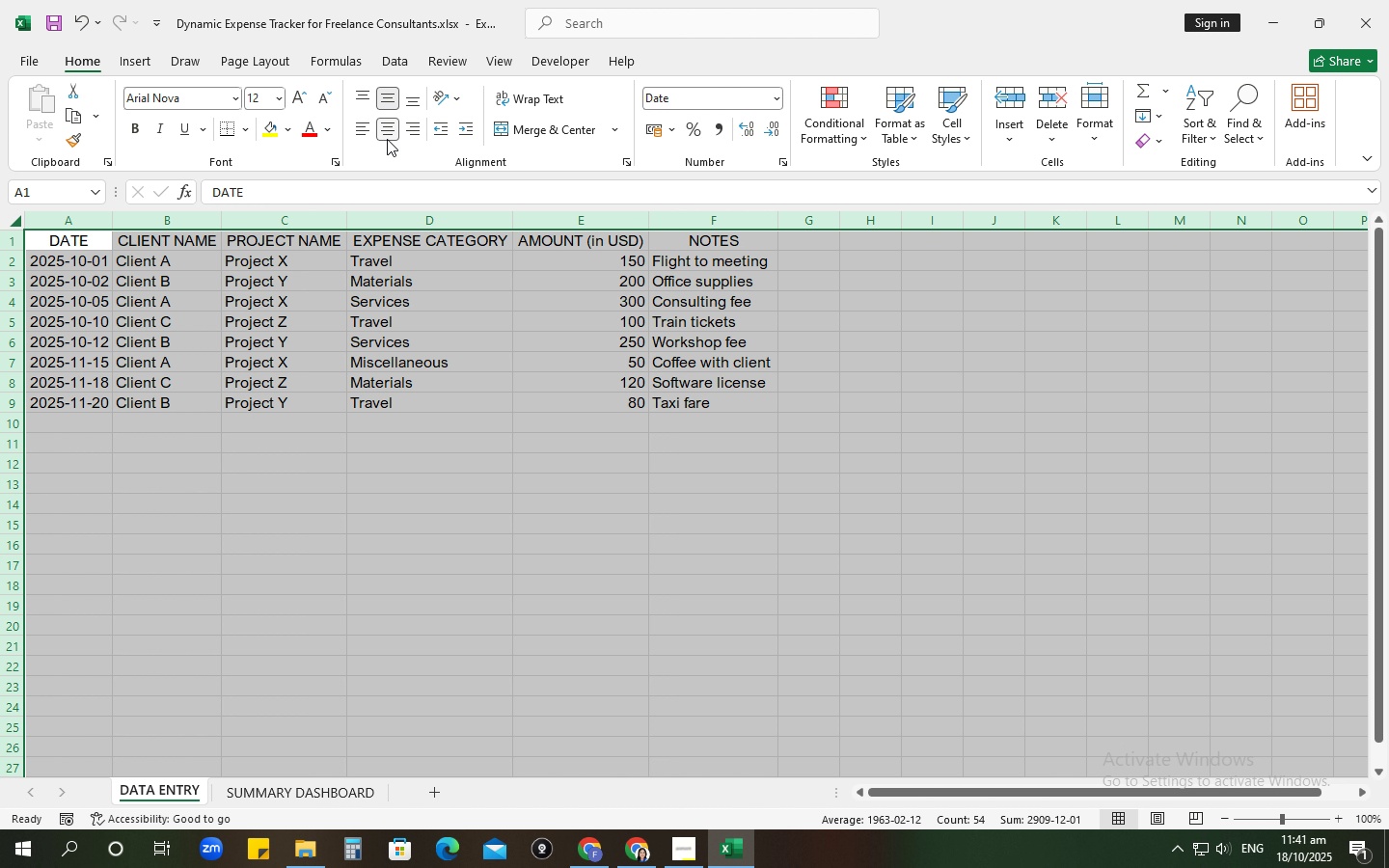 
double_click([385, 129])
 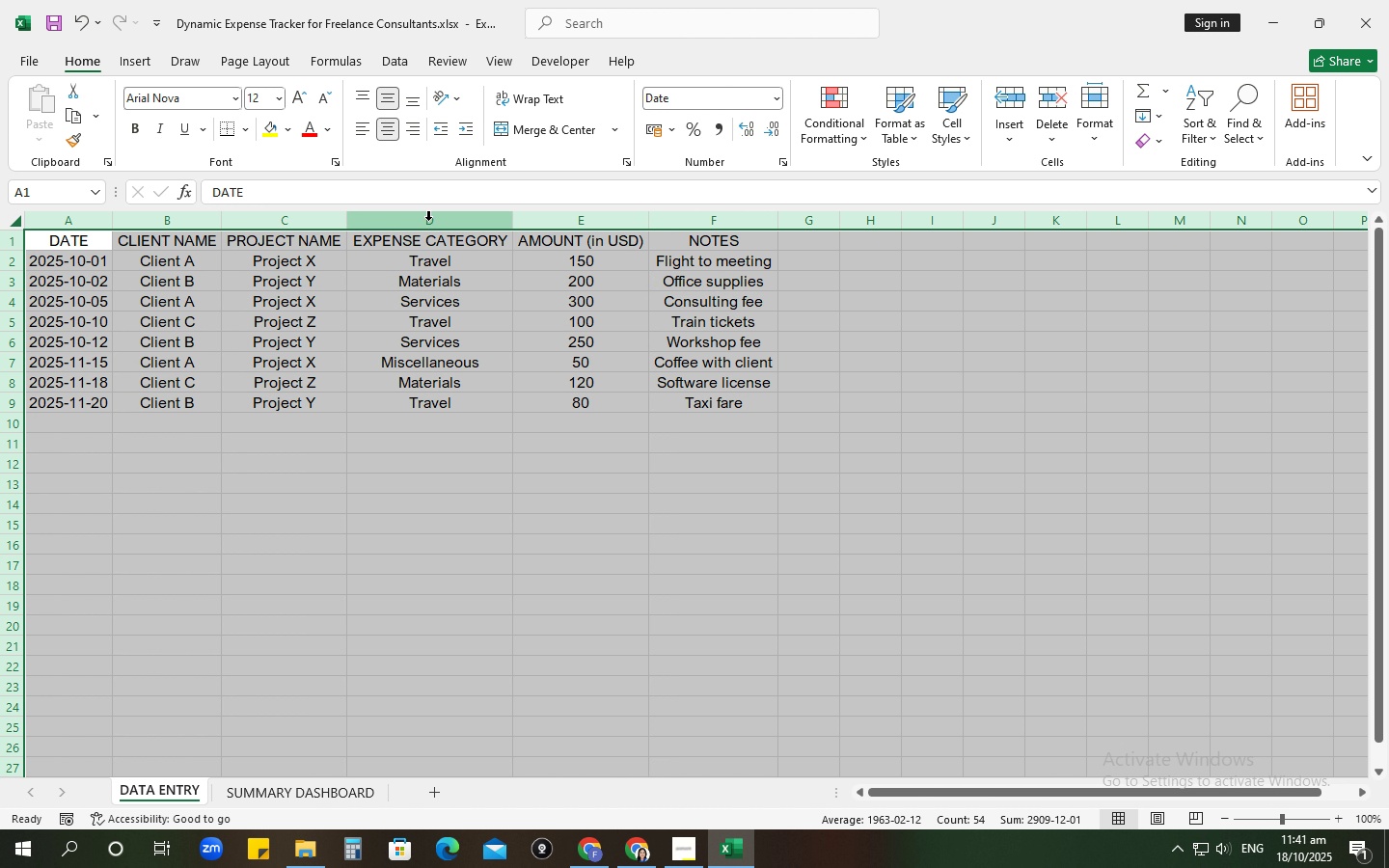 
left_click([428, 220])
 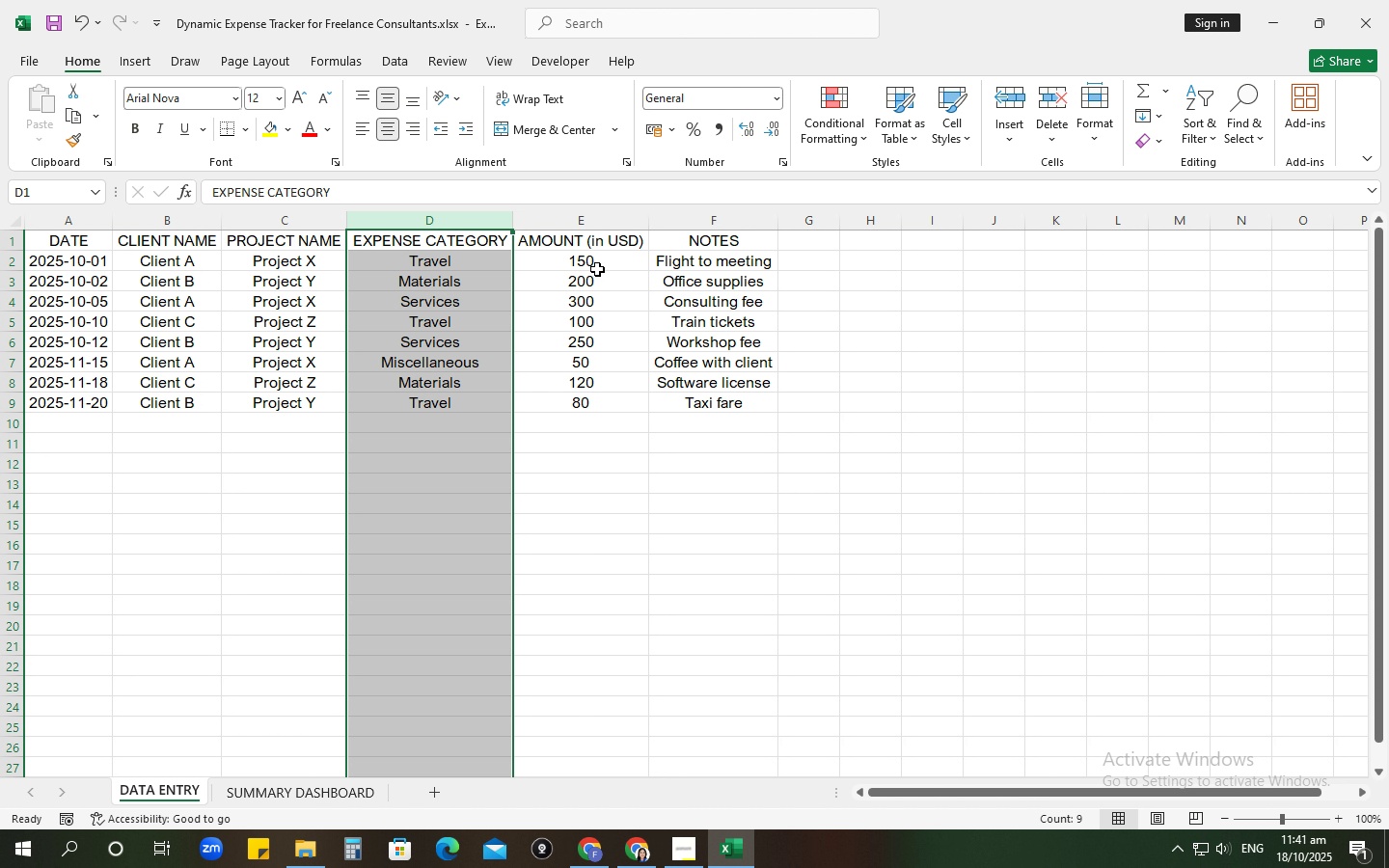 
left_click_drag(start_coordinate=[593, 264], to_coordinate=[603, 394])
 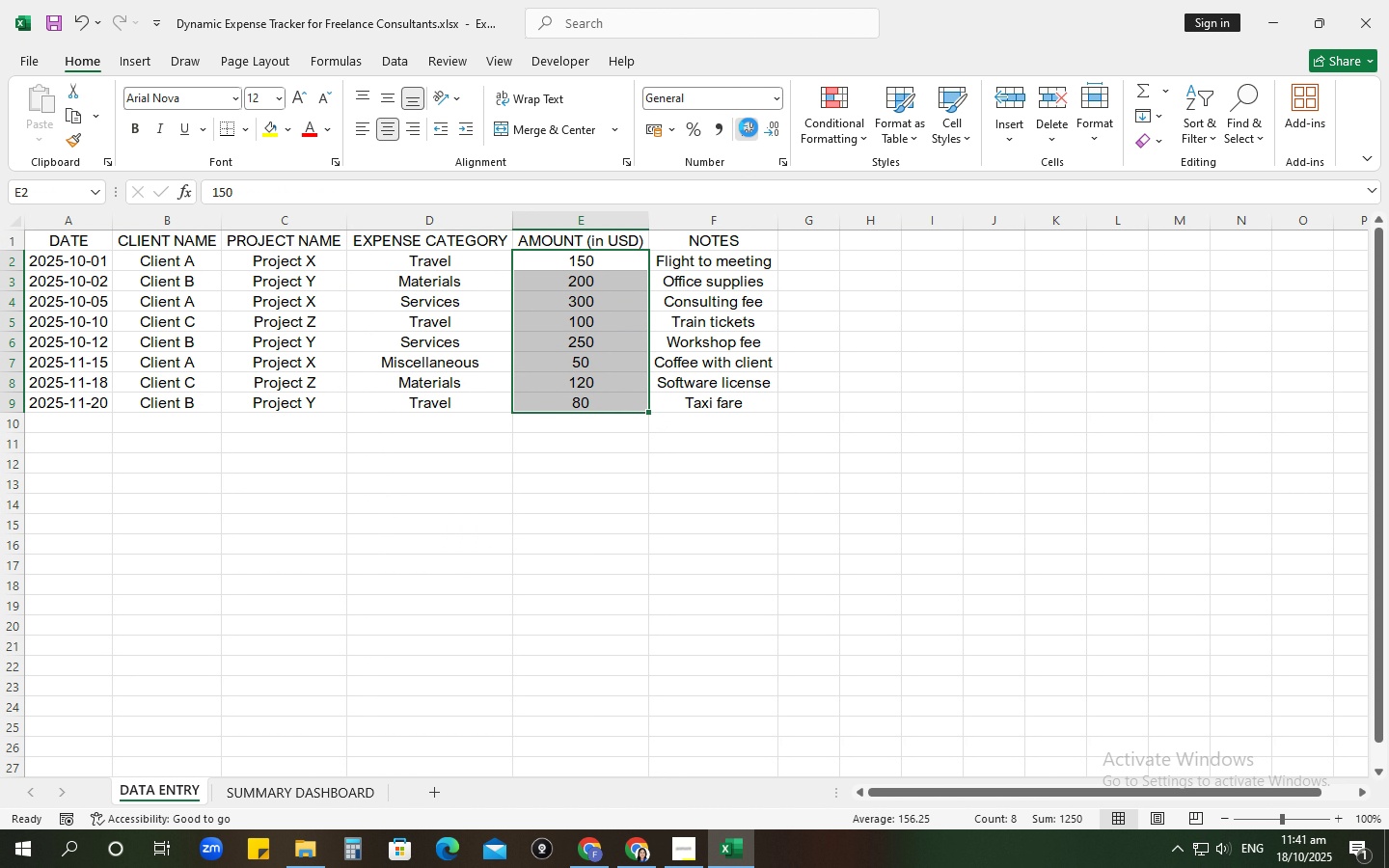 
double_click([749, 127])
 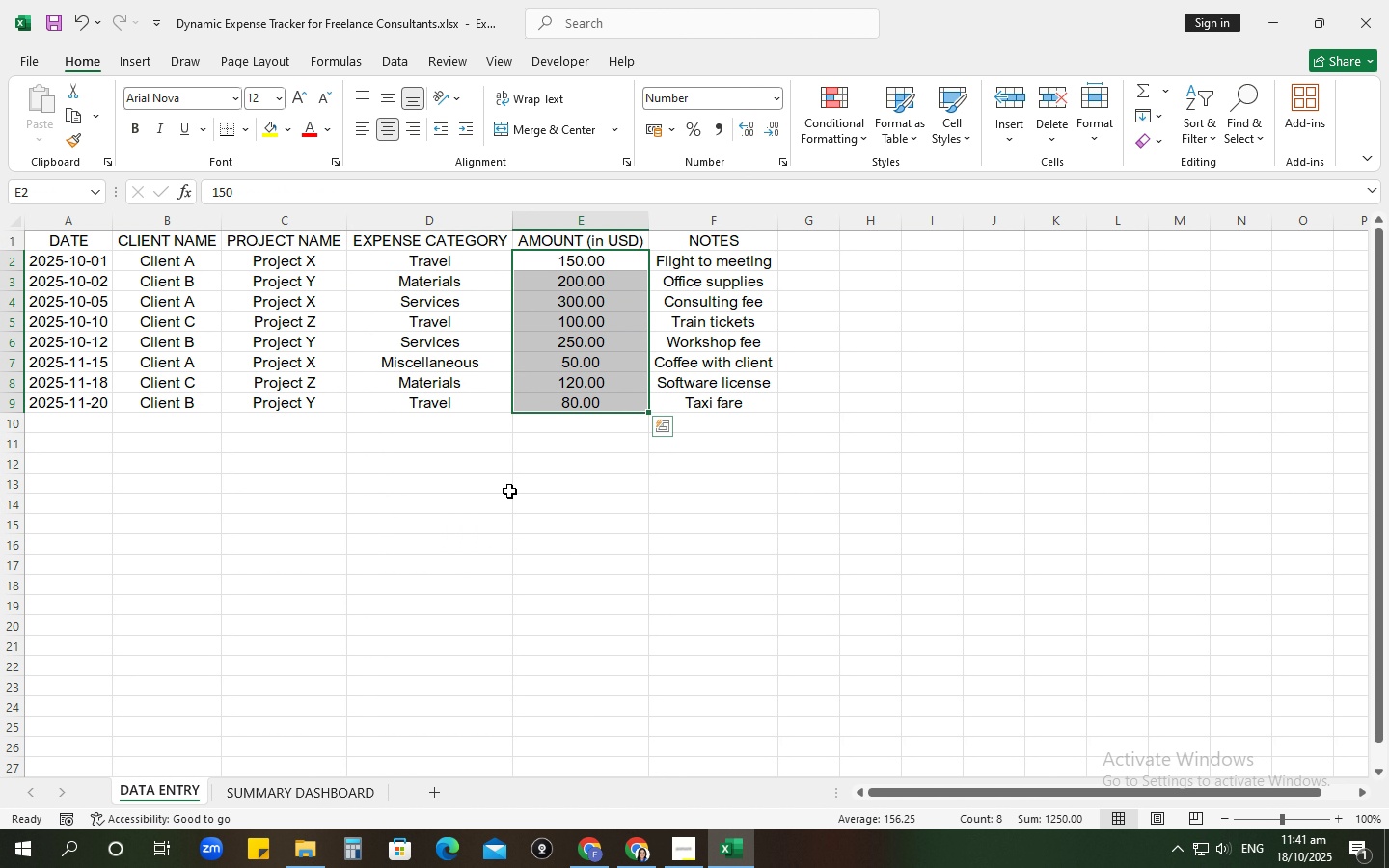 
left_click([509, 491])
 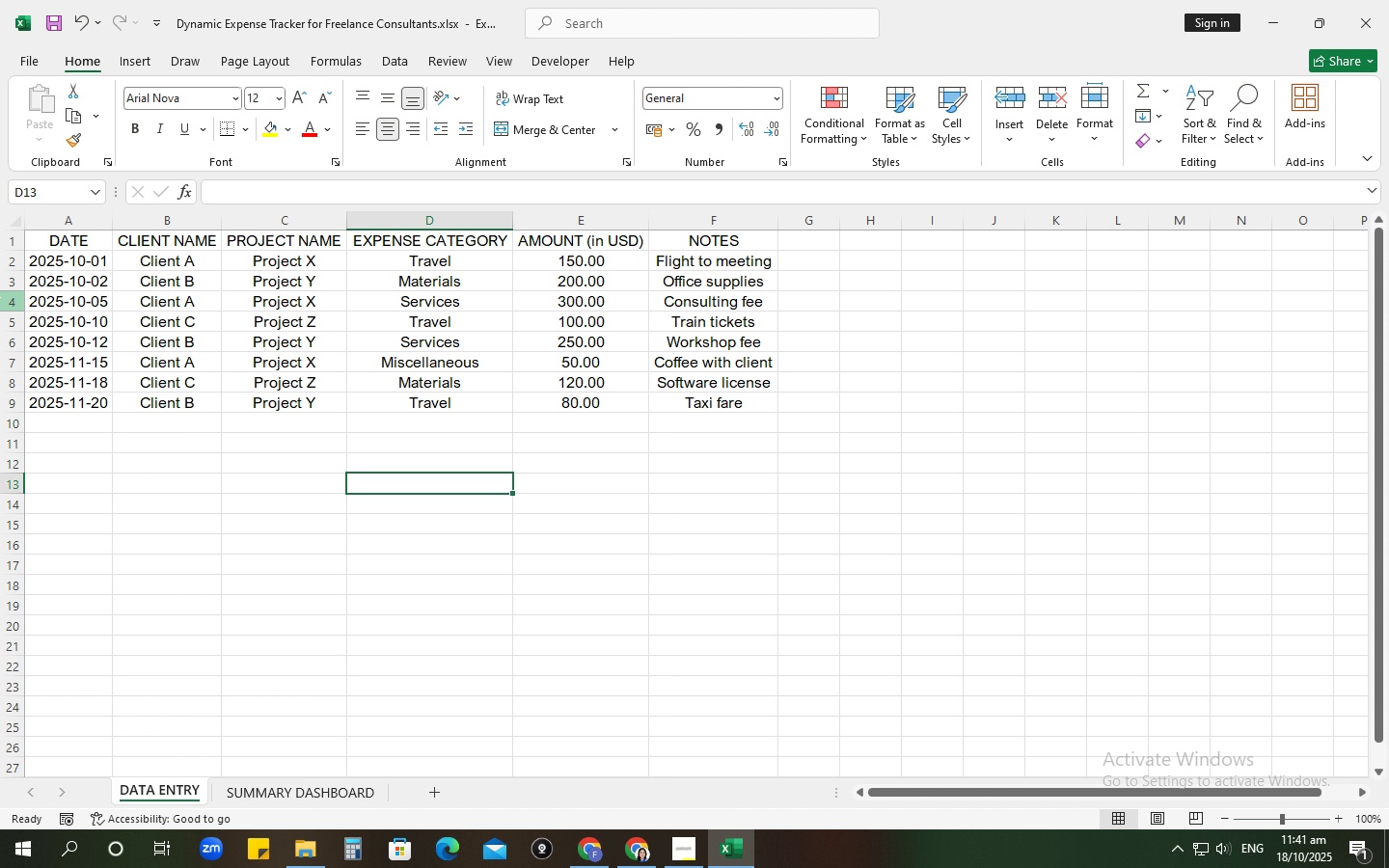 
left_click([14, 245])
 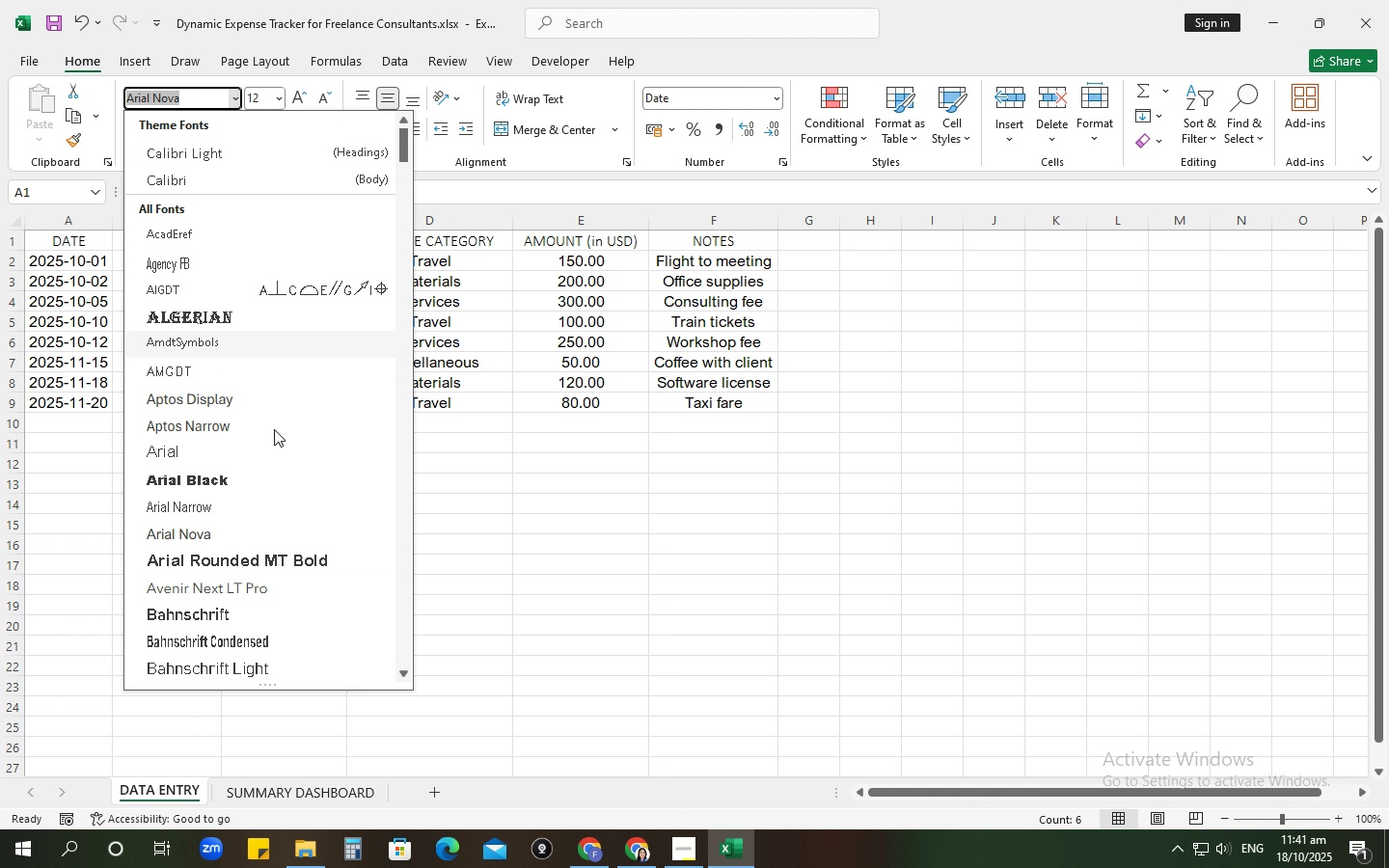 
scroll: coordinate [304, 581], scroll_direction: down, amount: 6.0
 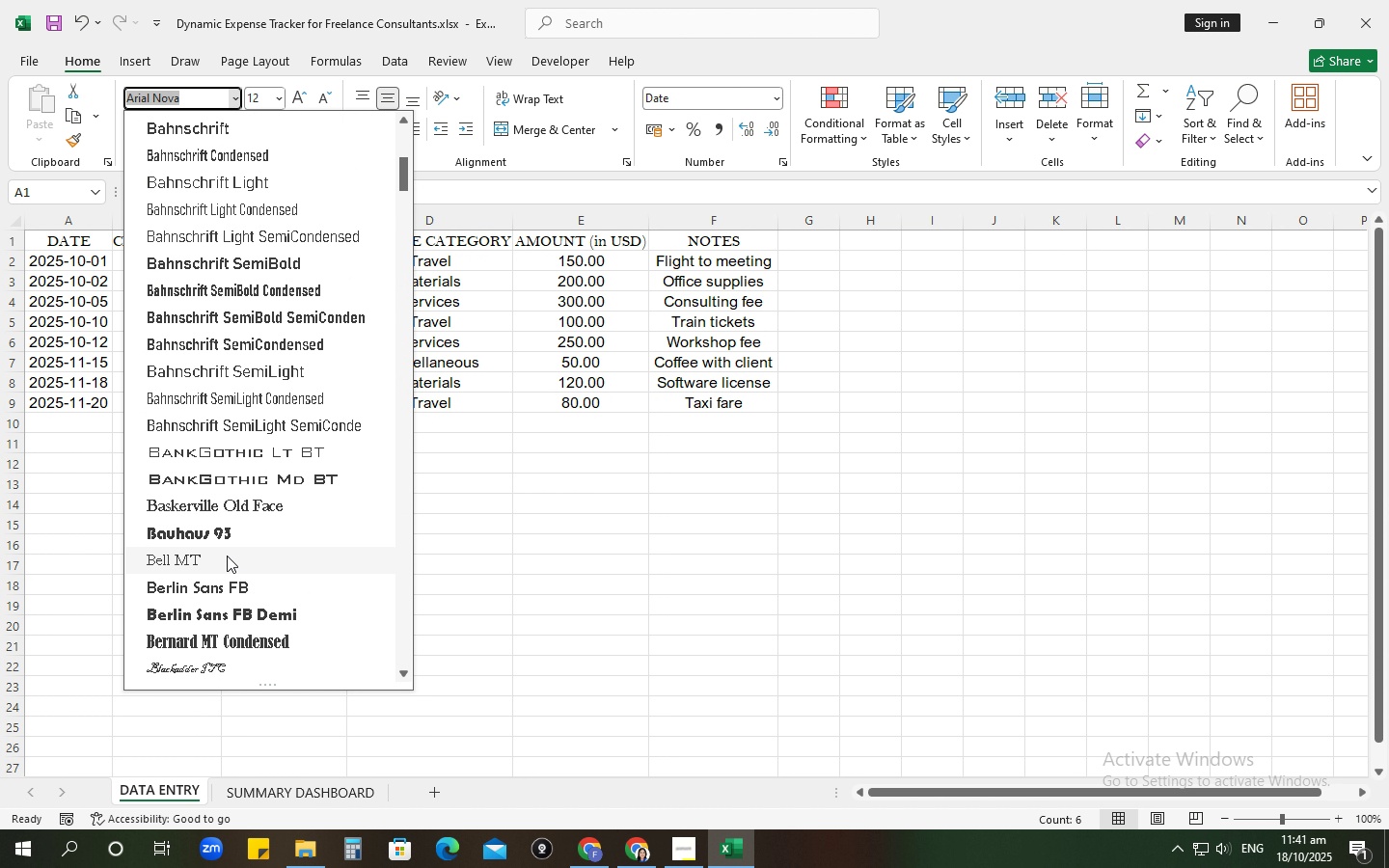 
left_click([227, 556])
 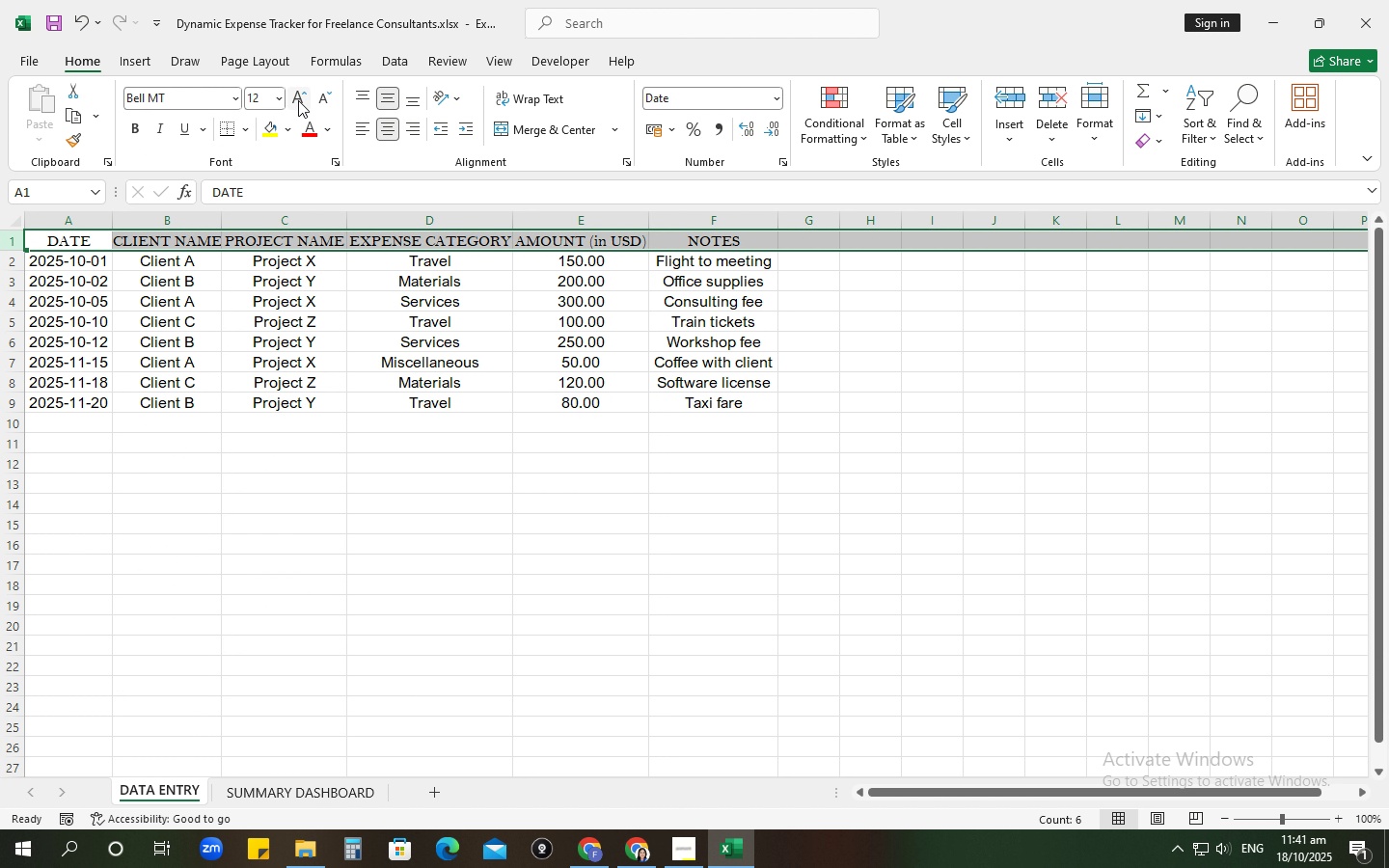 
left_click([298, 99])
 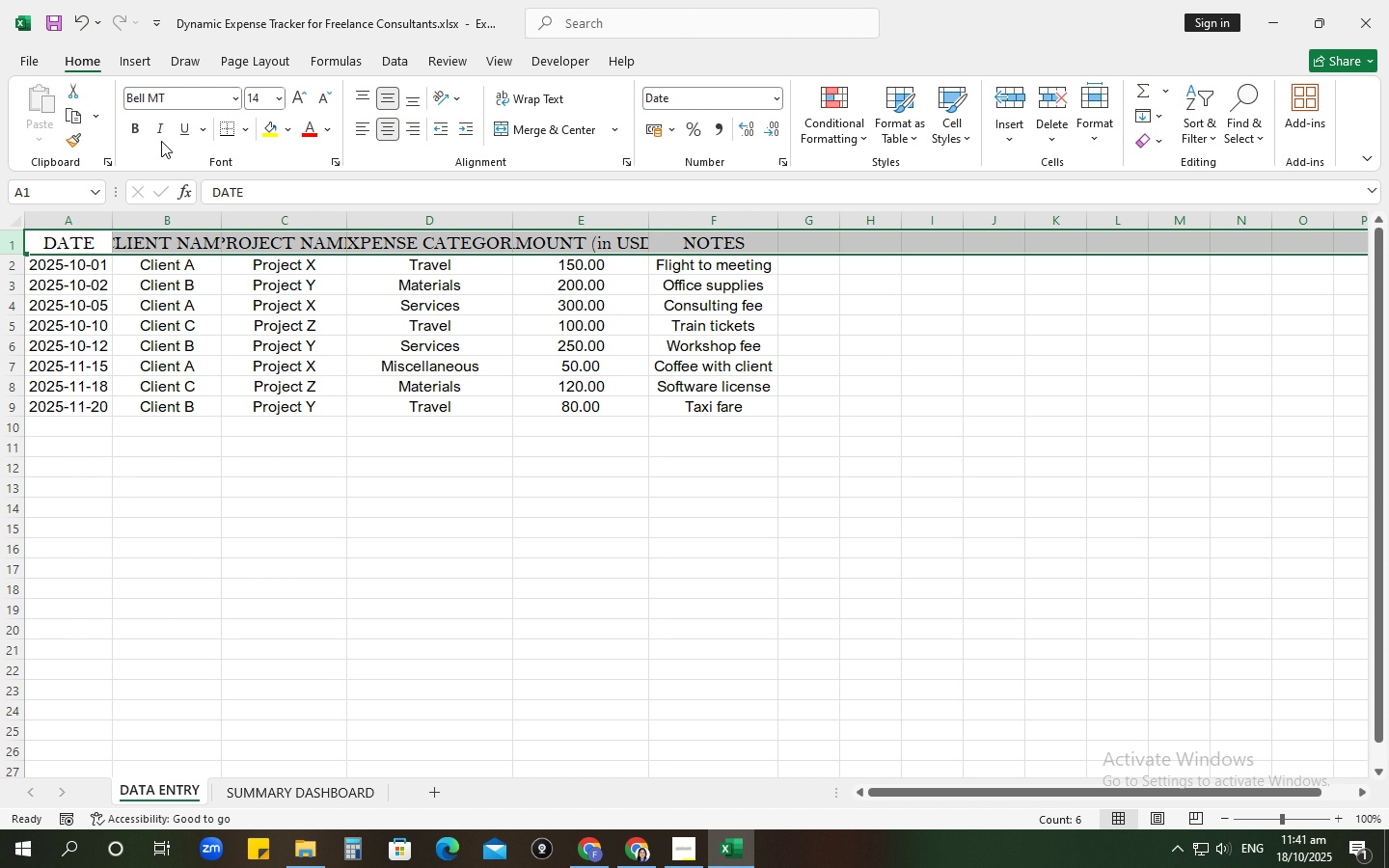 
left_click([140, 128])
 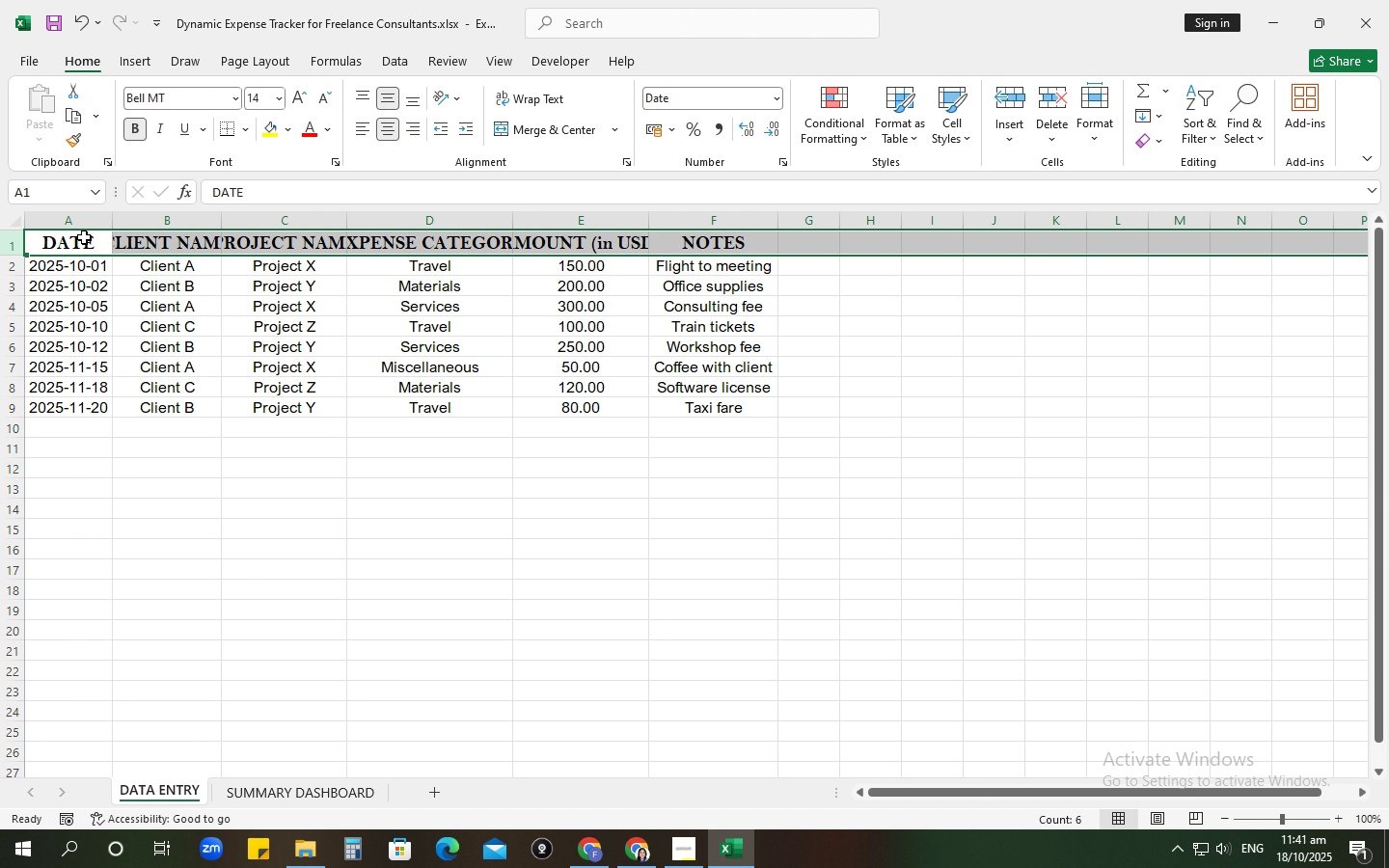 
left_click([14, 217])
 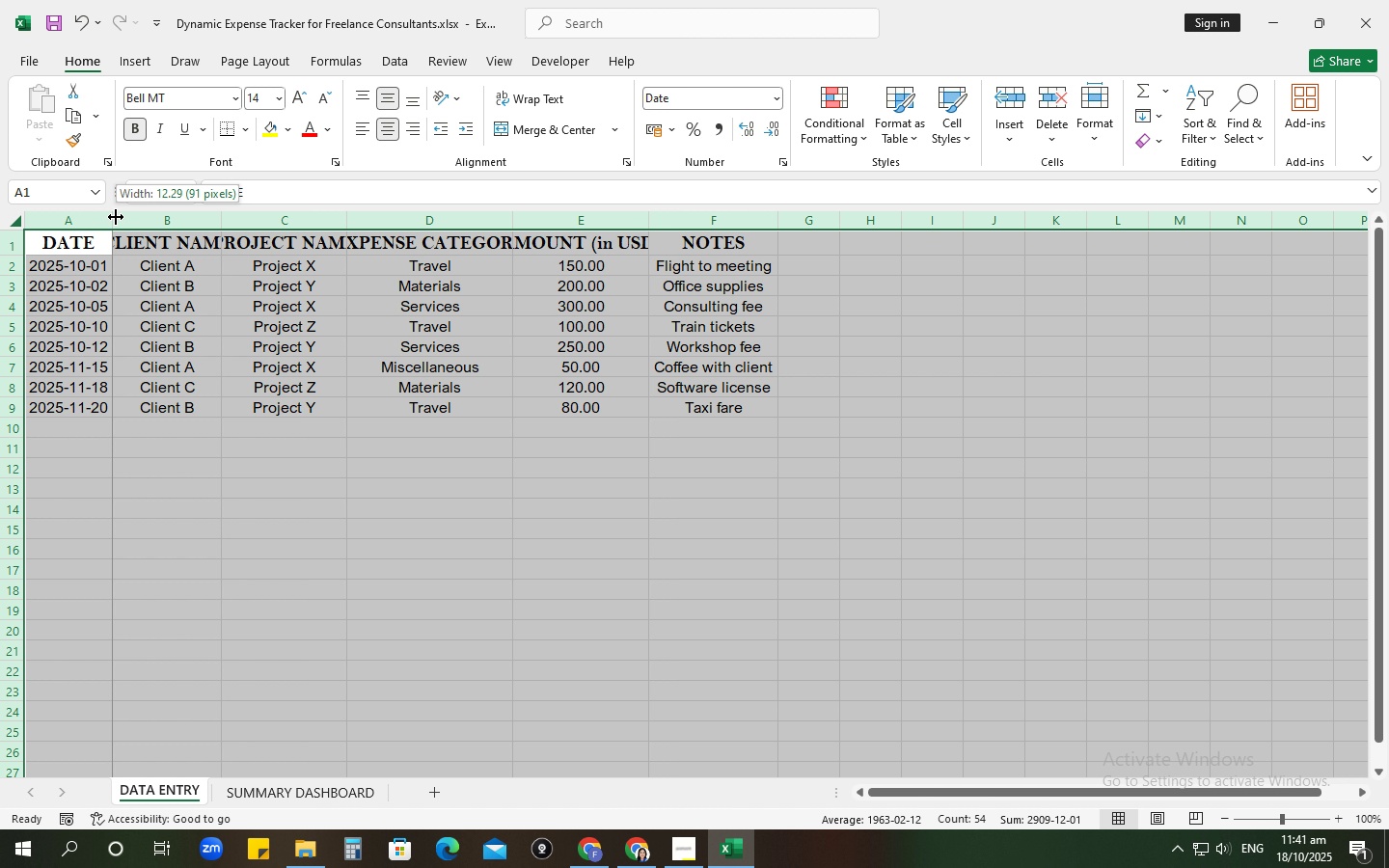 
double_click([116, 217])
 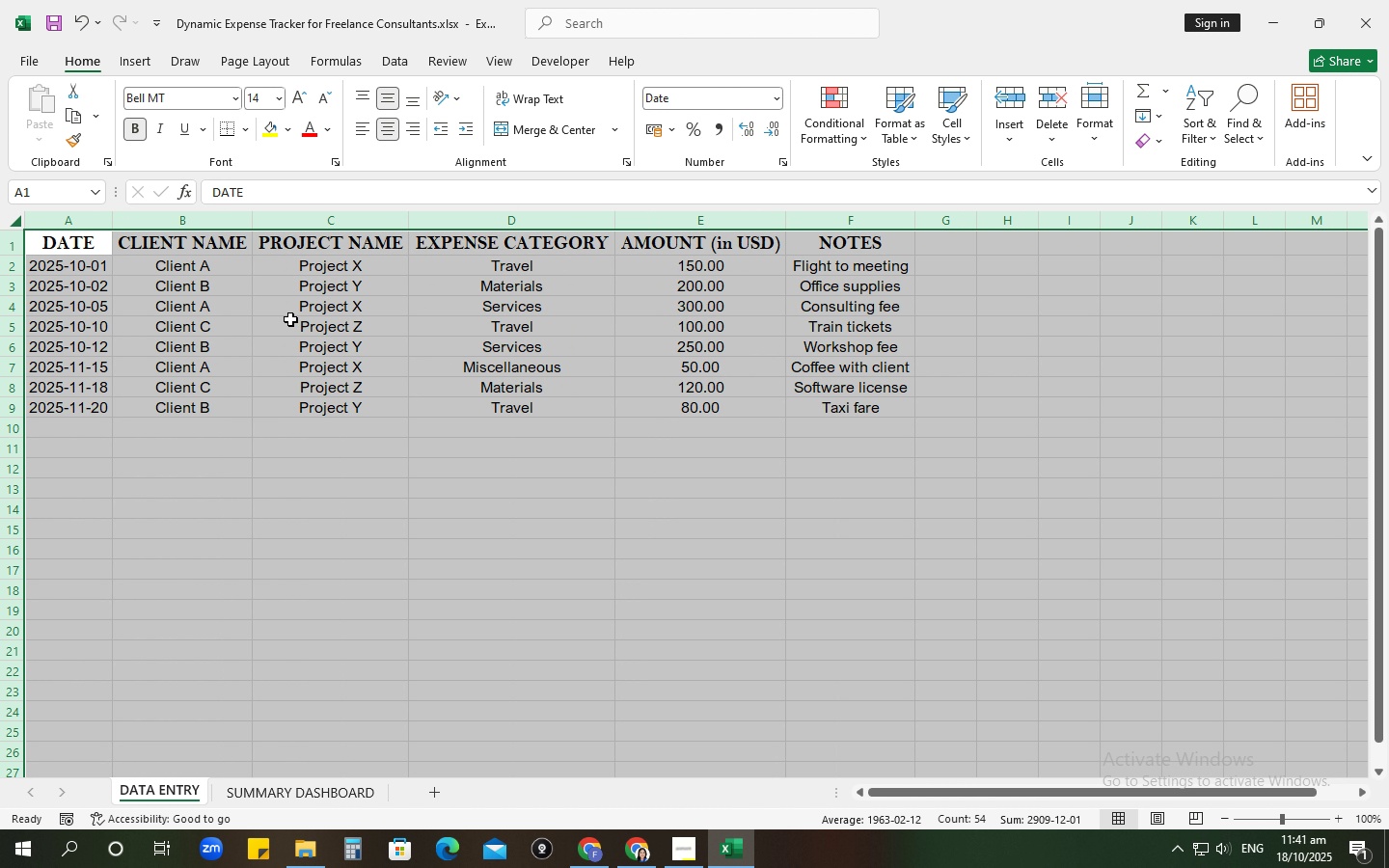 
left_click([290, 319])
 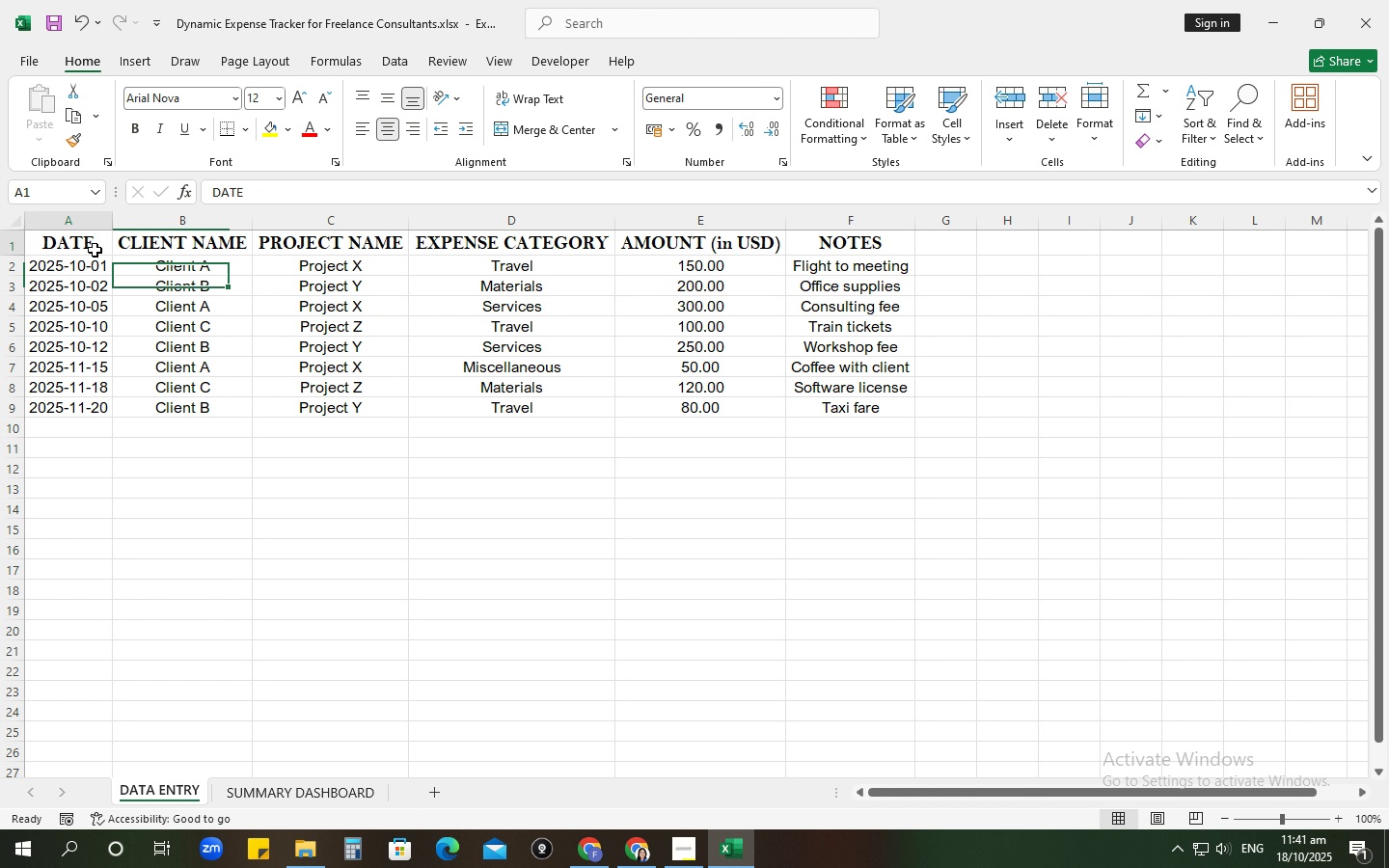 
left_click_drag(start_coordinate=[95, 250], to_coordinate=[866, 508])
 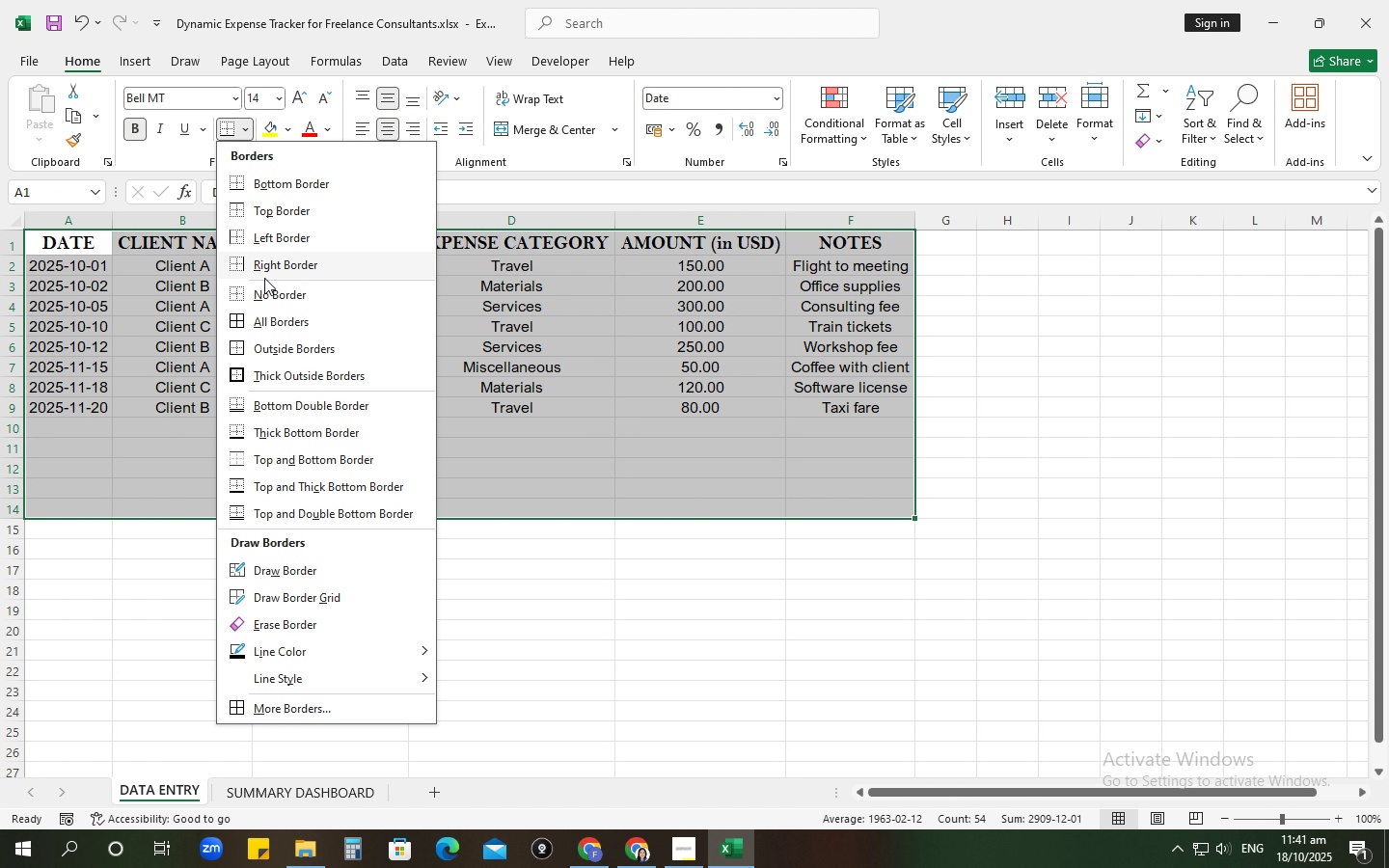 
left_click([257, 311])
 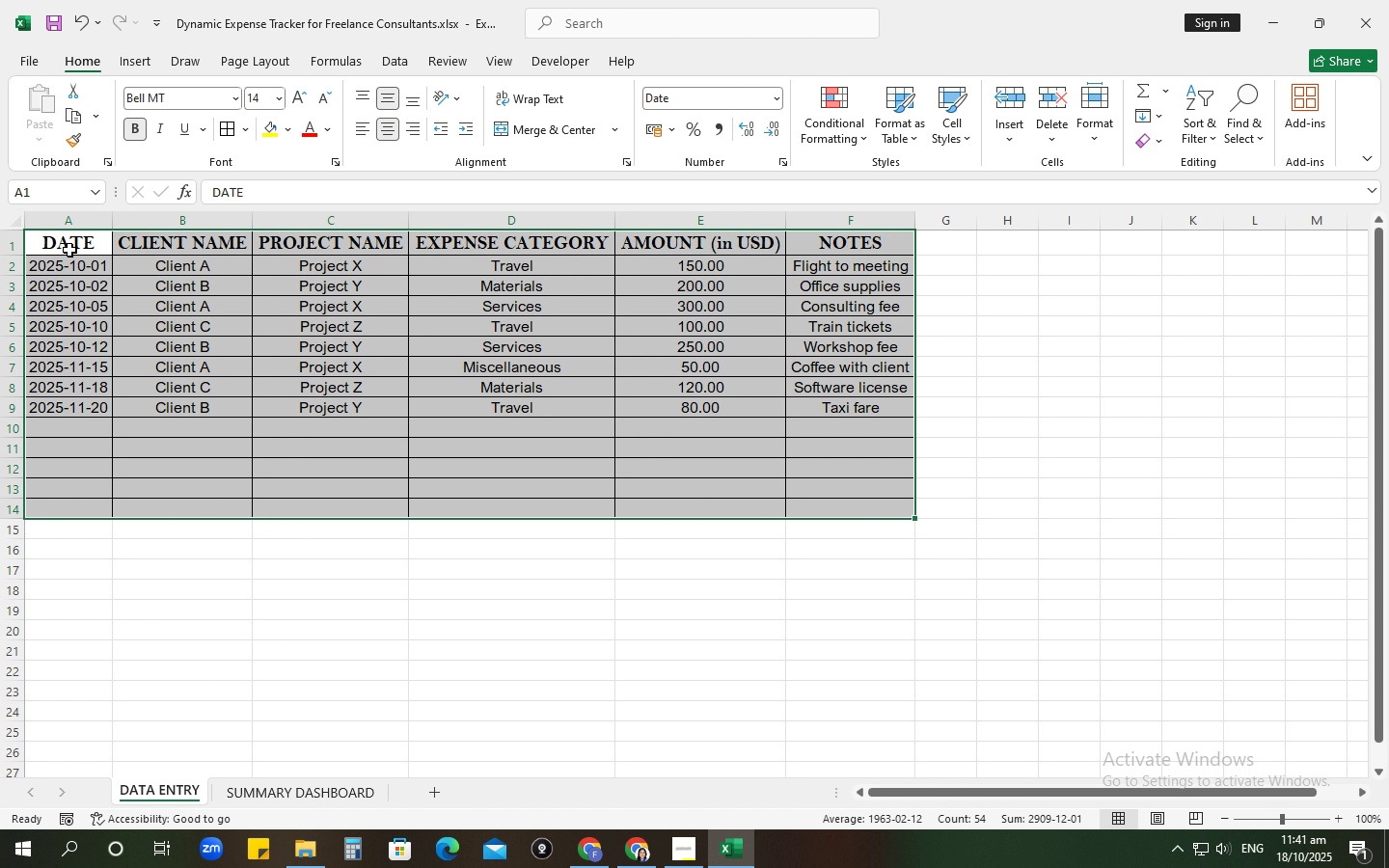 
left_click_drag(start_coordinate=[69, 244], to_coordinate=[846, 250])
 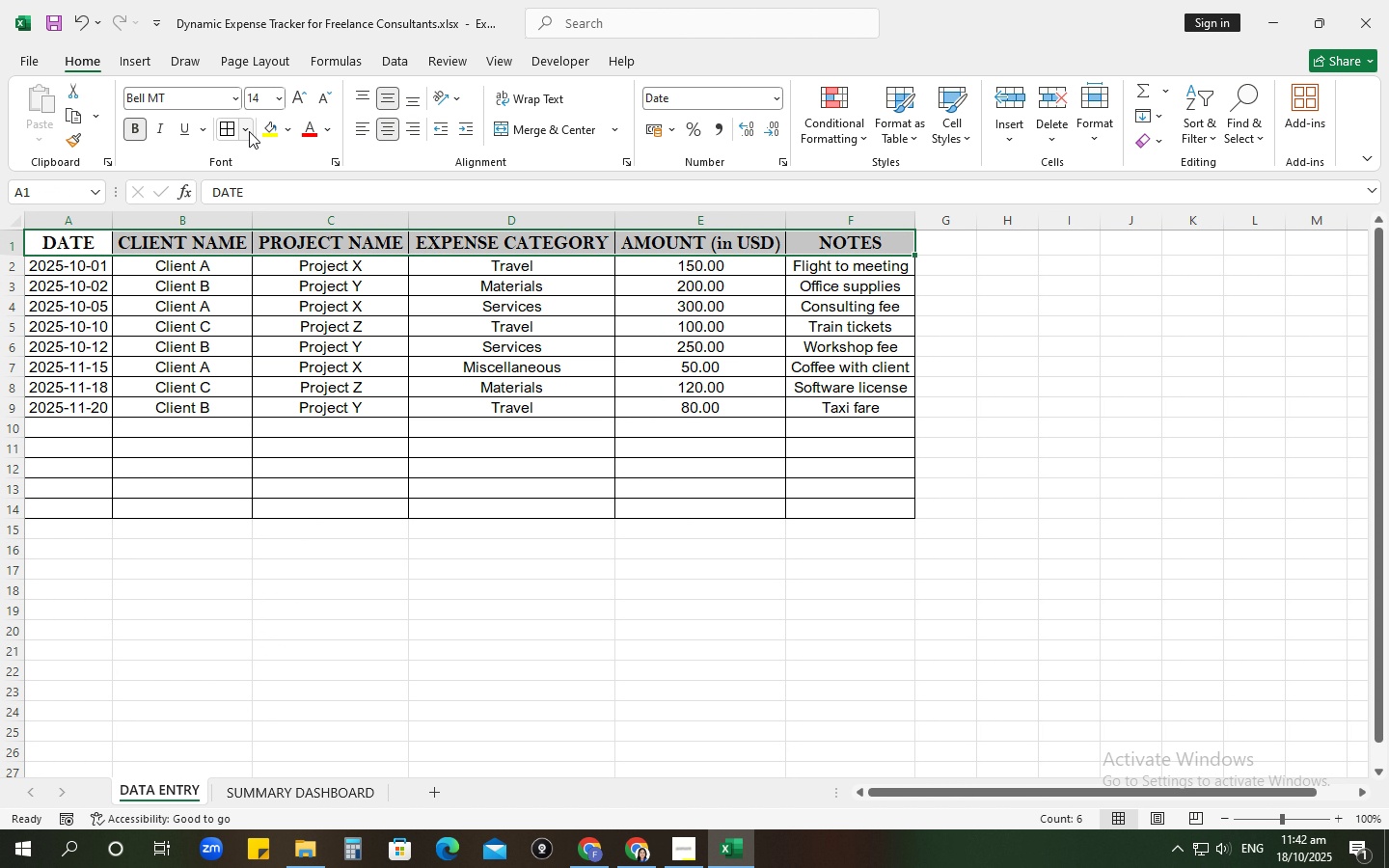 
left_click([249, 131])
 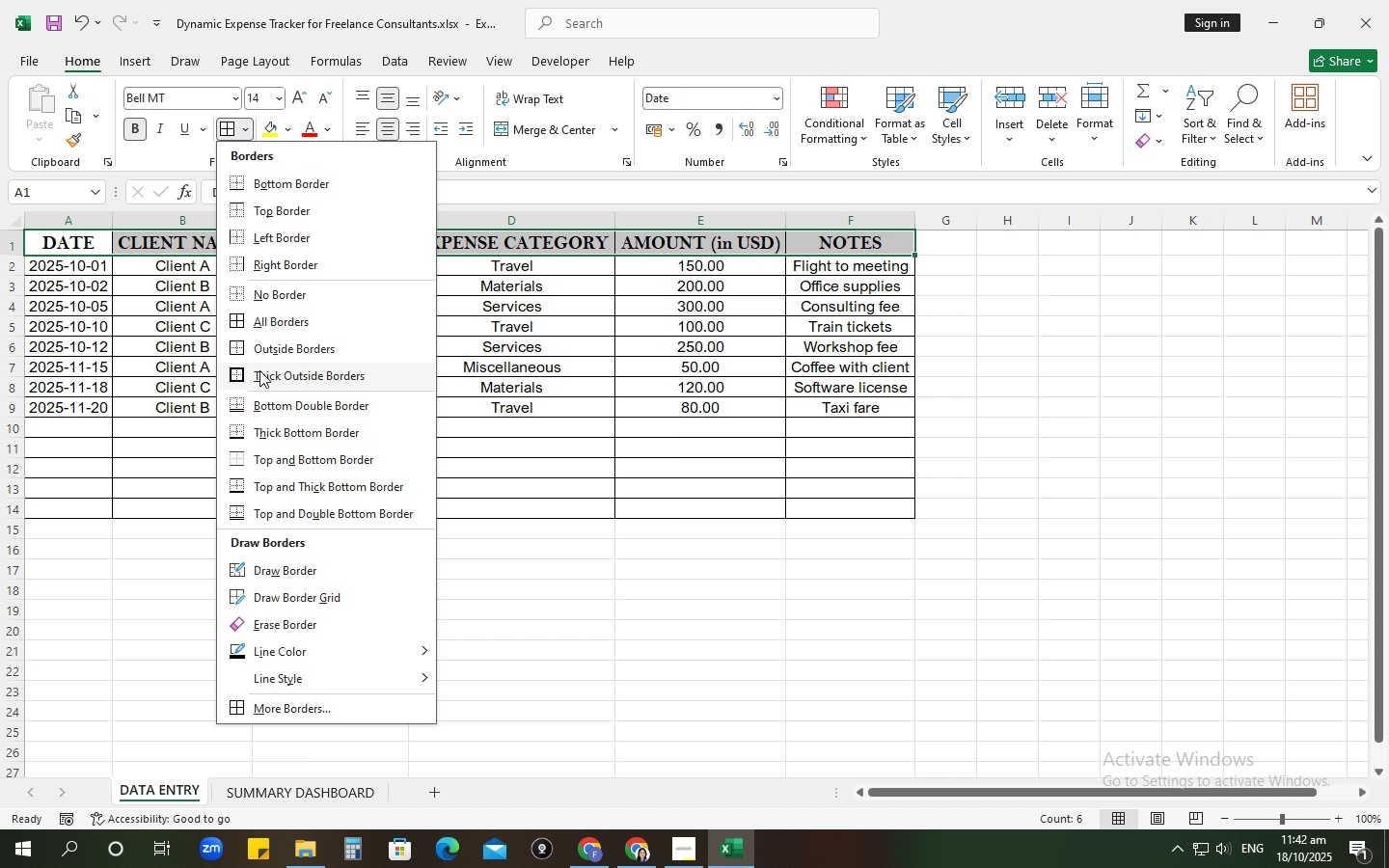 
left_click([259, 370])
 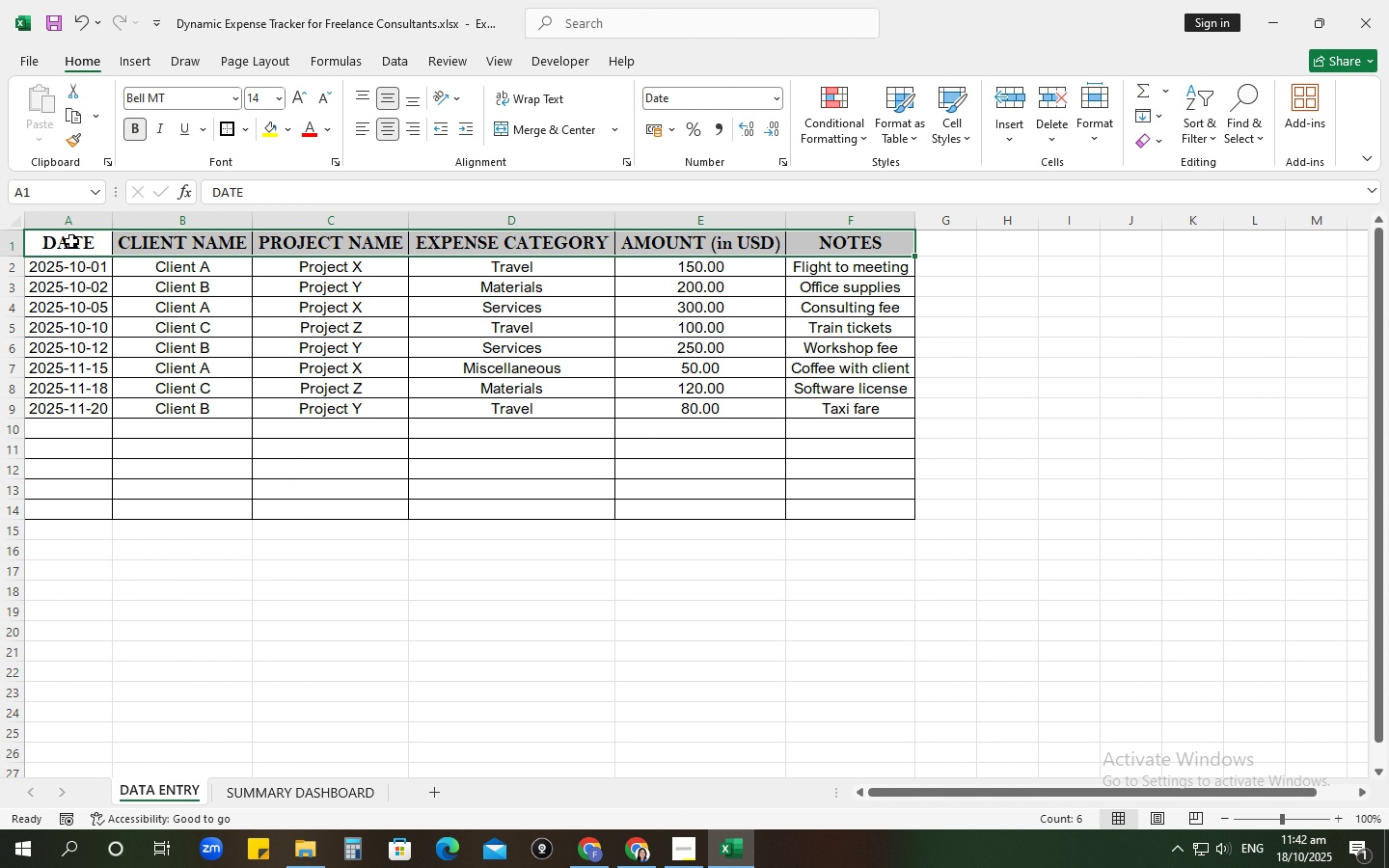 
left_click_drag(start_coordinate=[71, 241], to_coordinate=[108, 502])
 